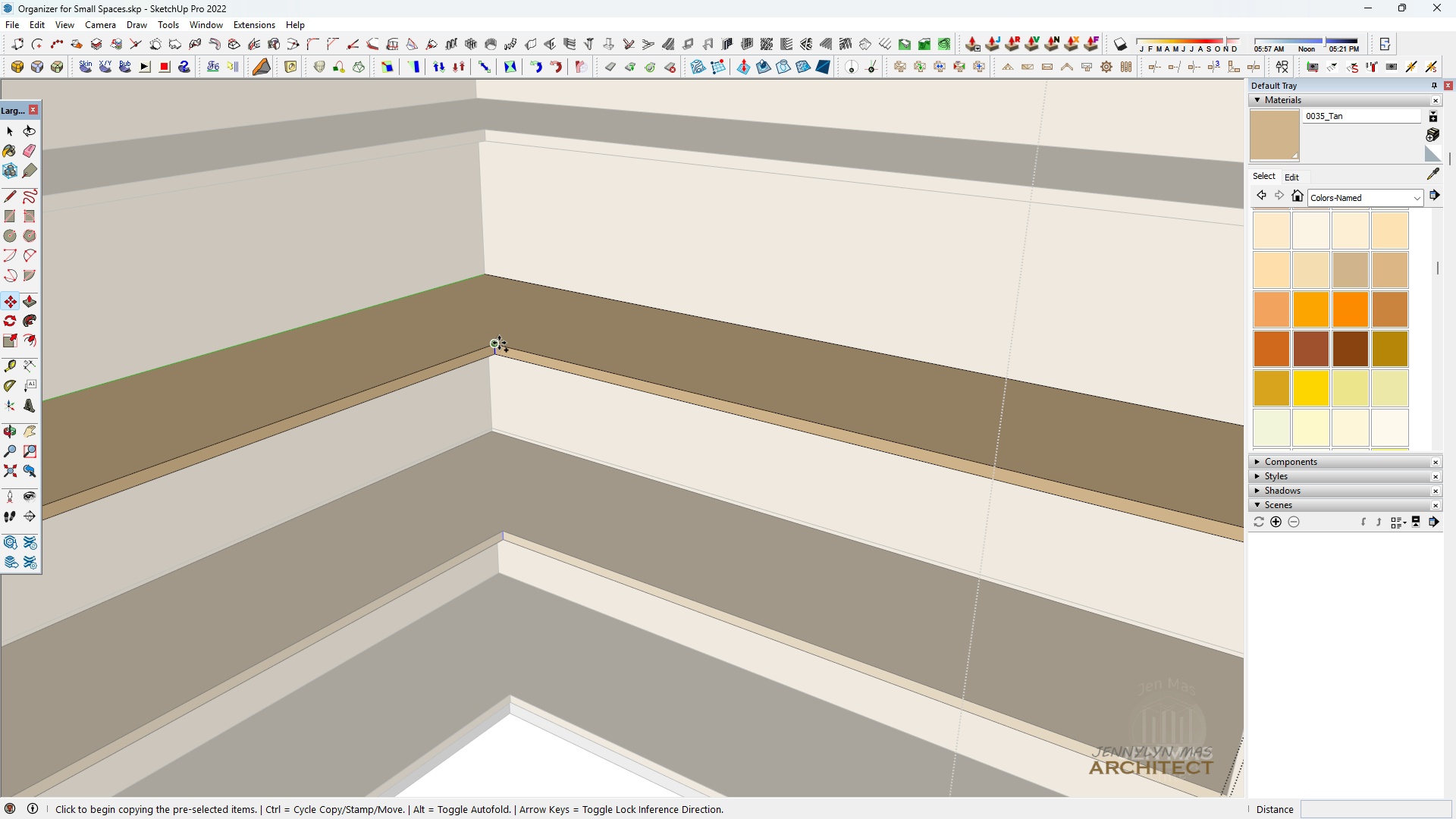 
left_click([497, 342])
 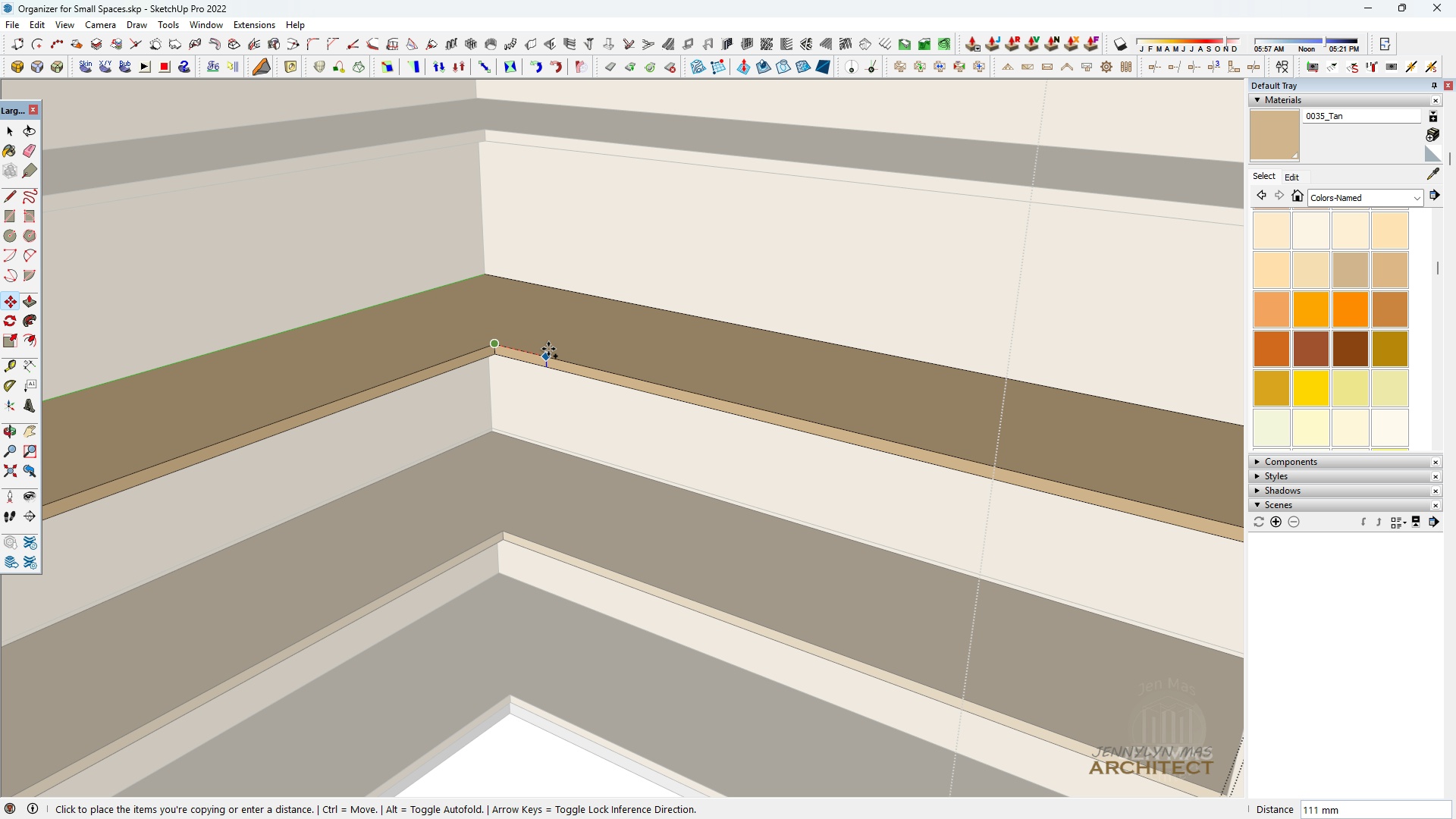 
type(250)
 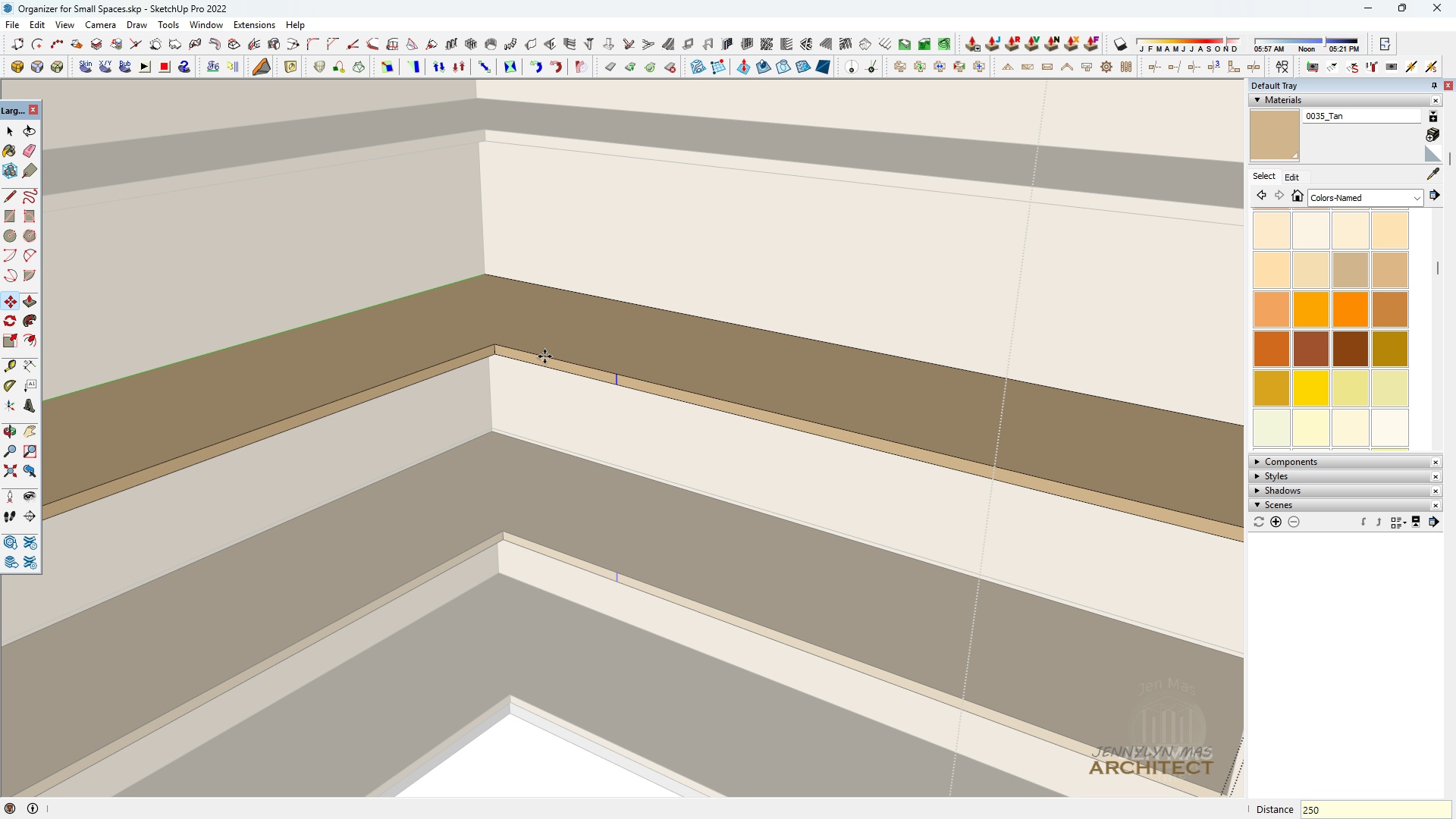 
key(Enter)
 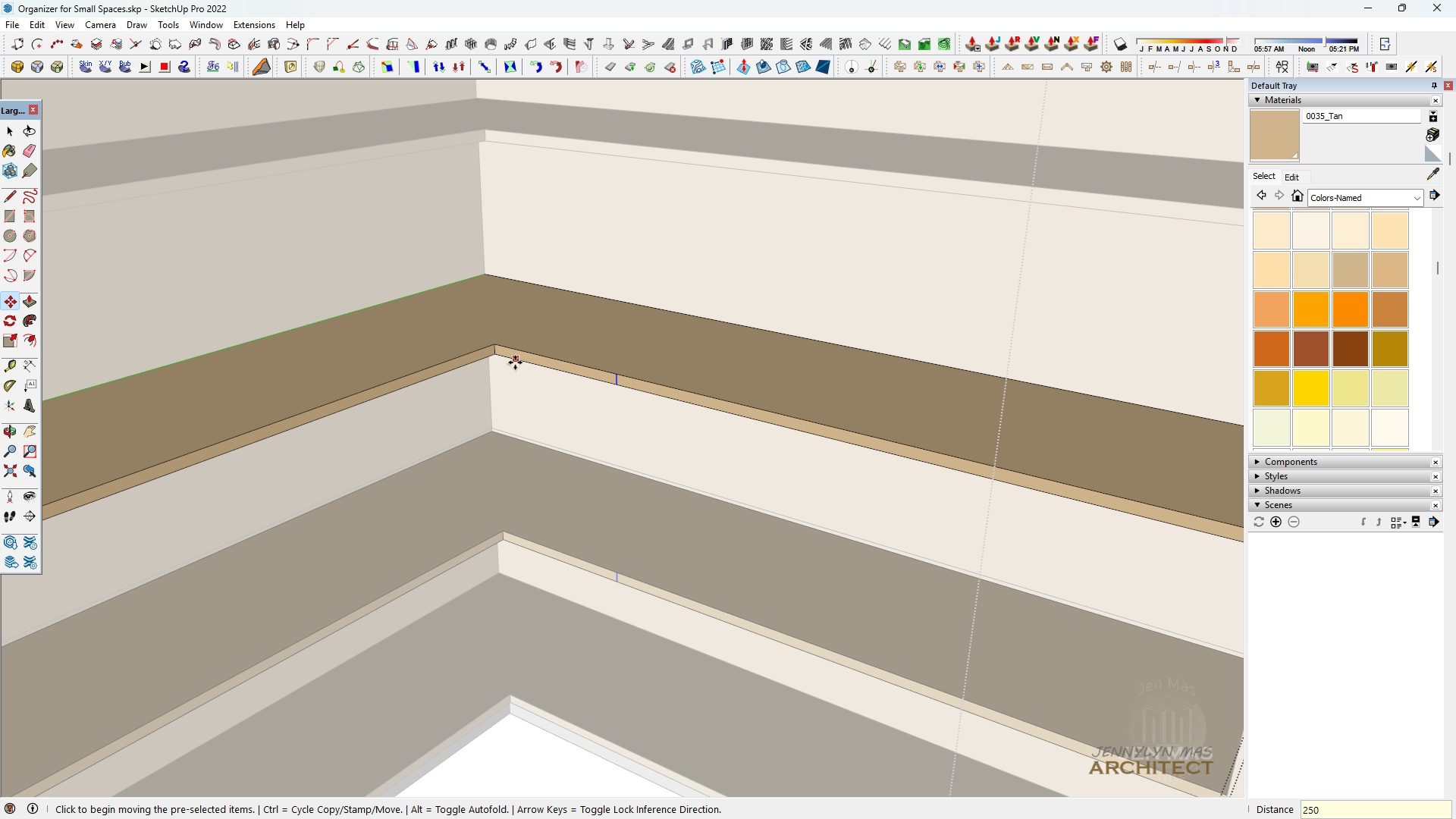 
scroll: coordinate [507, 353], scroll_direction: up, amount: 3.0
 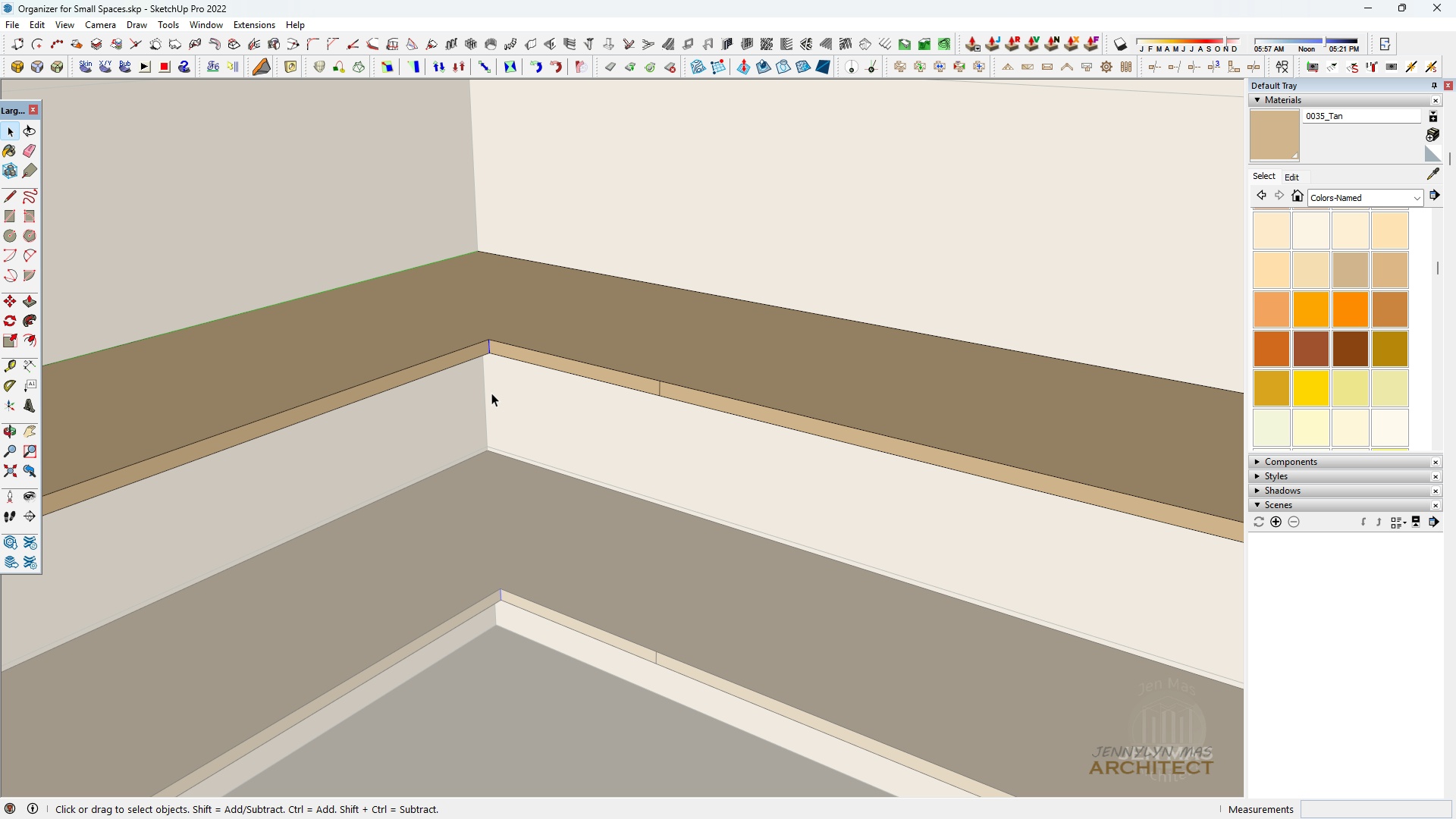 
key(Space)
 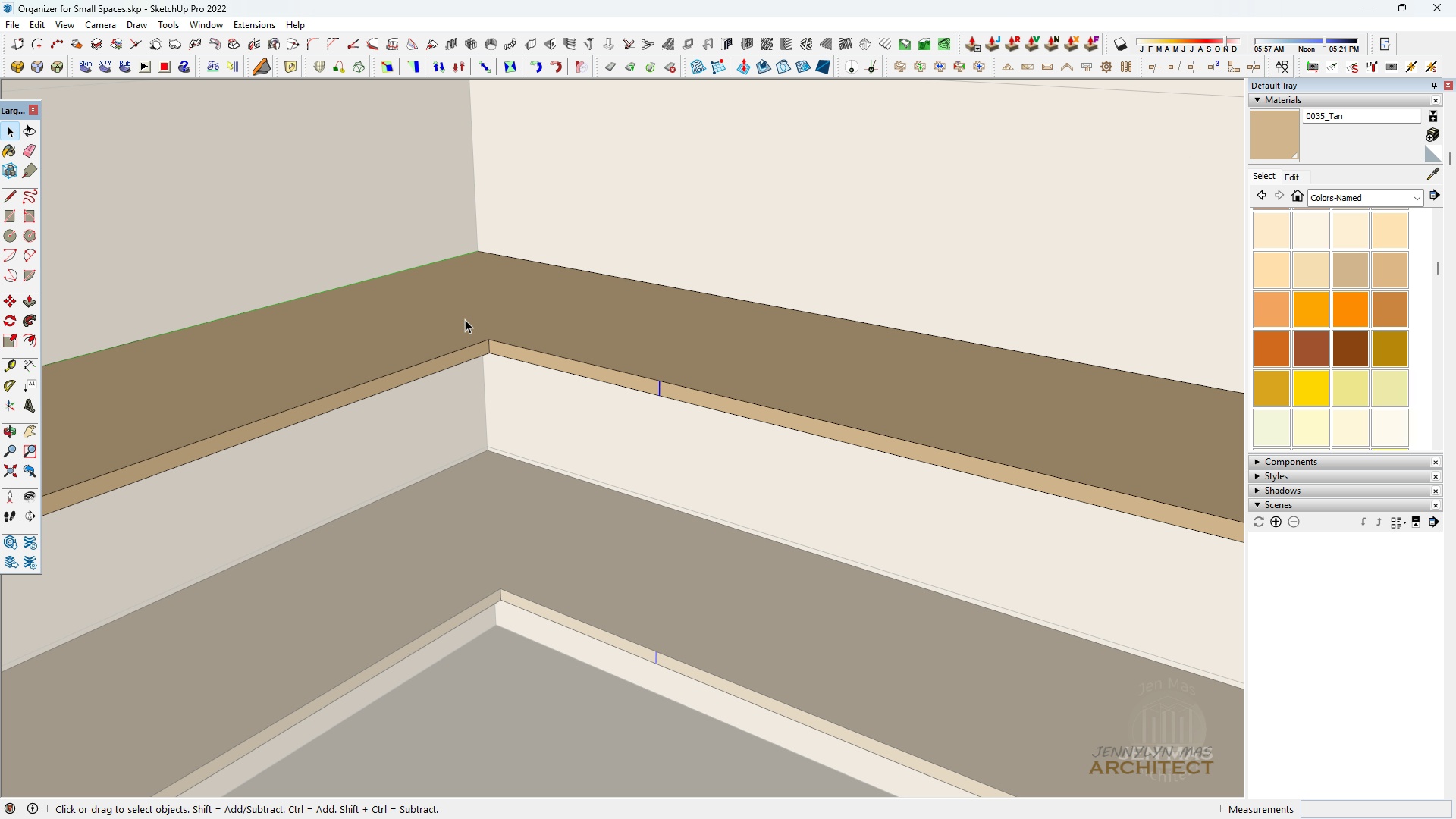 
left_click_drag(start_coordinate=[469, 316], to_coordinate=[510, 445])
 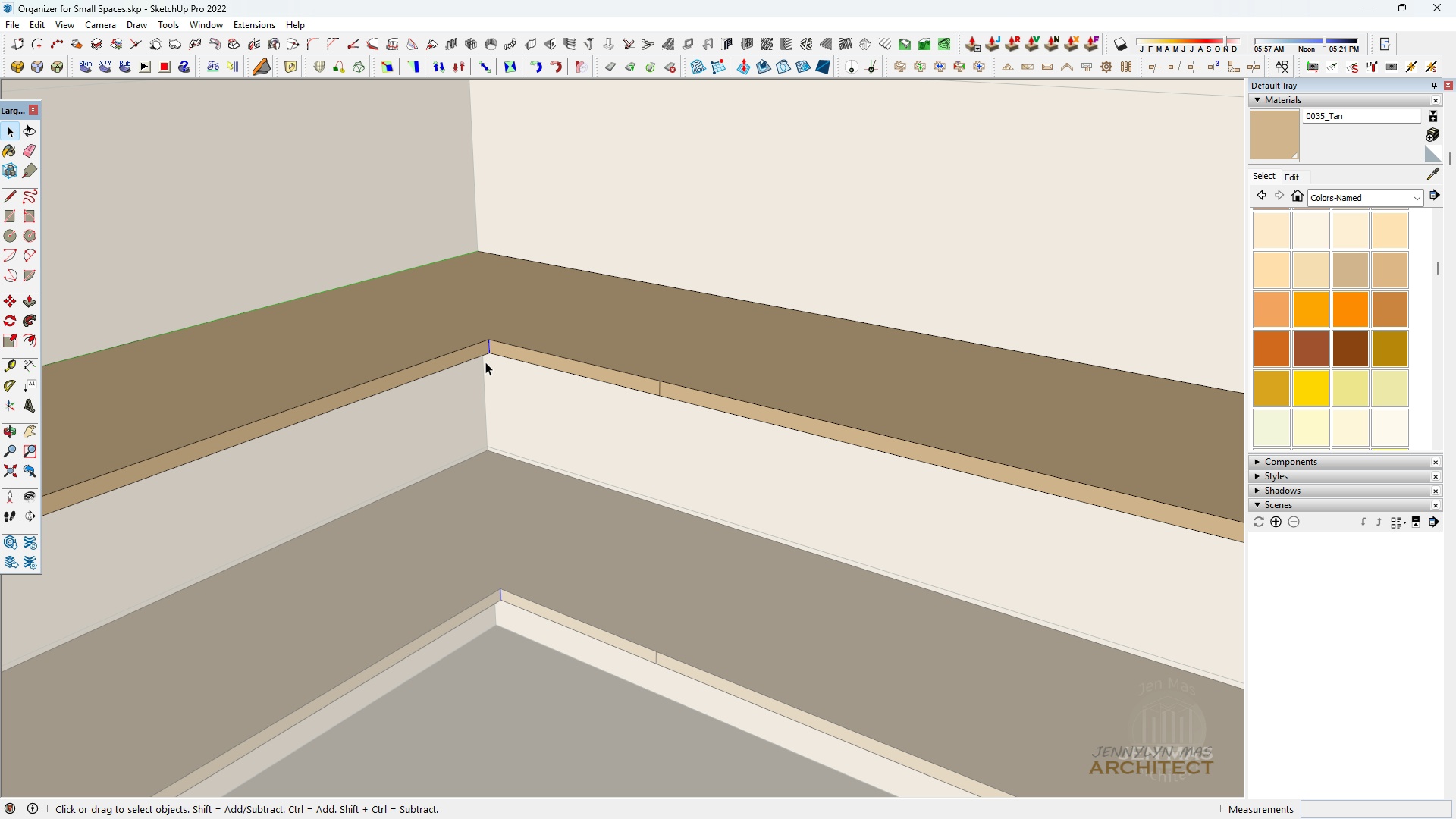 
key(Space)
 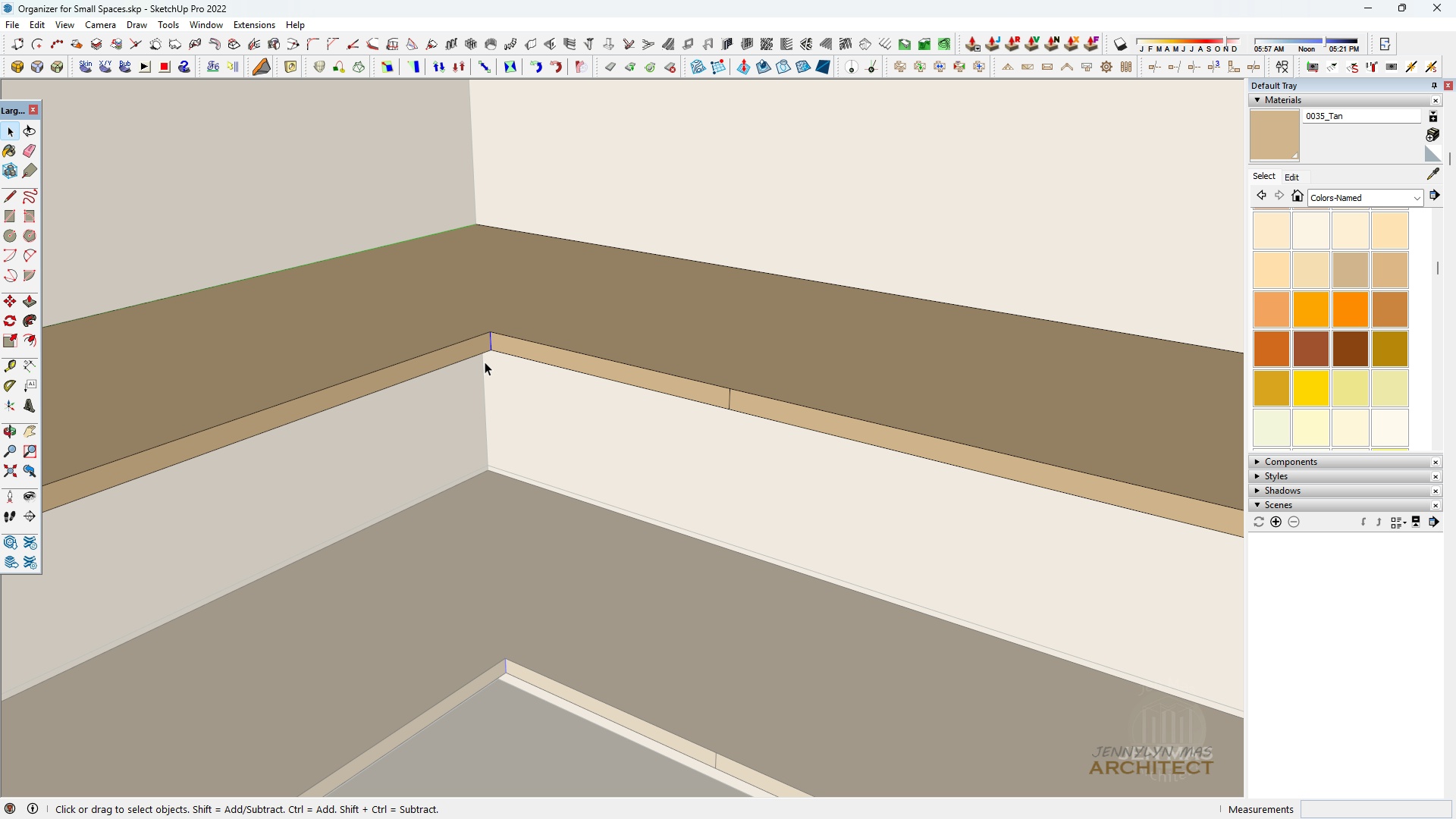 
scroll: coordinate [485, 362], scroll_direction: up, amount: 3.0
 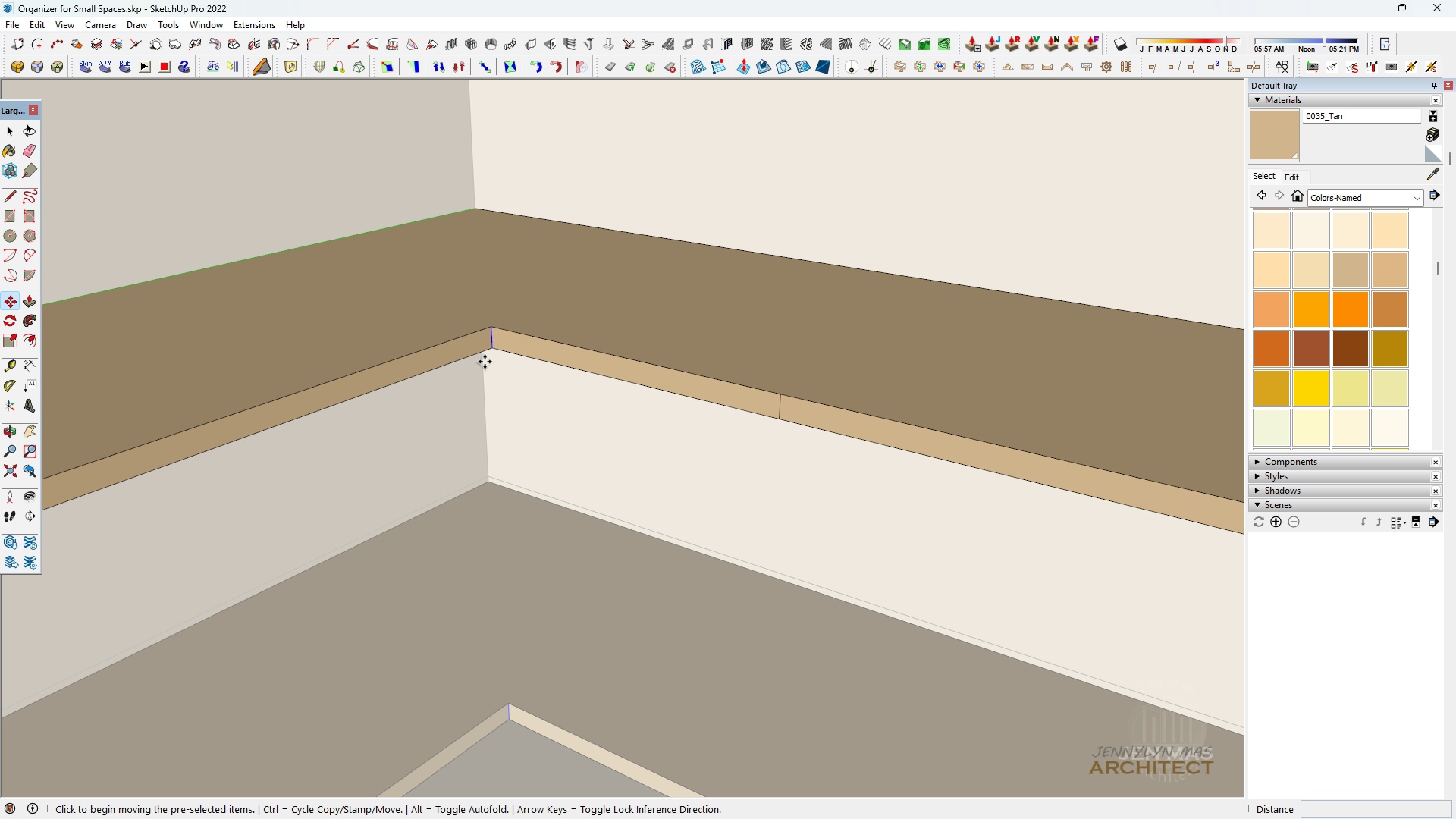 
key(M)
 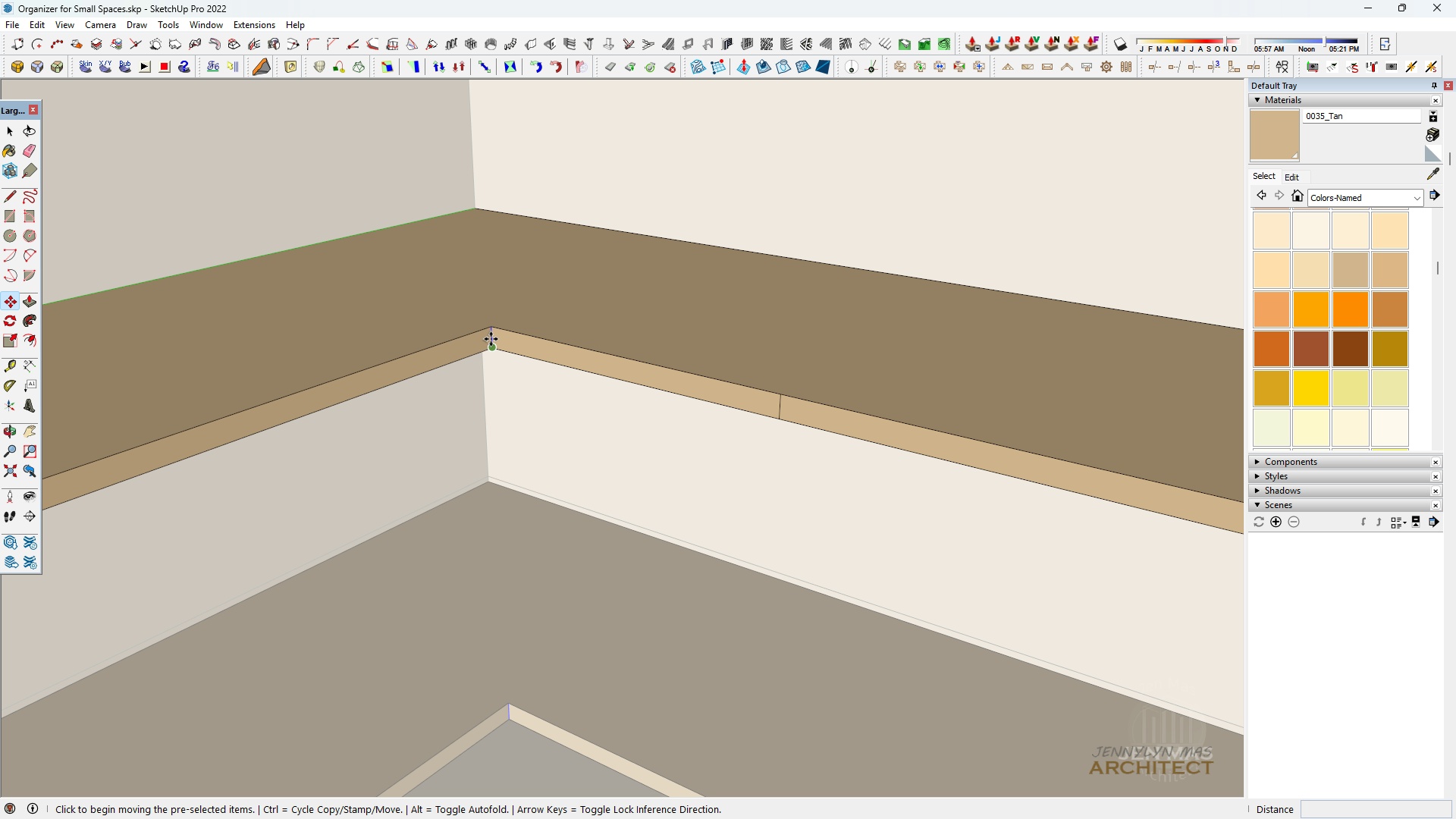 
key(Control+ControlLeft)
 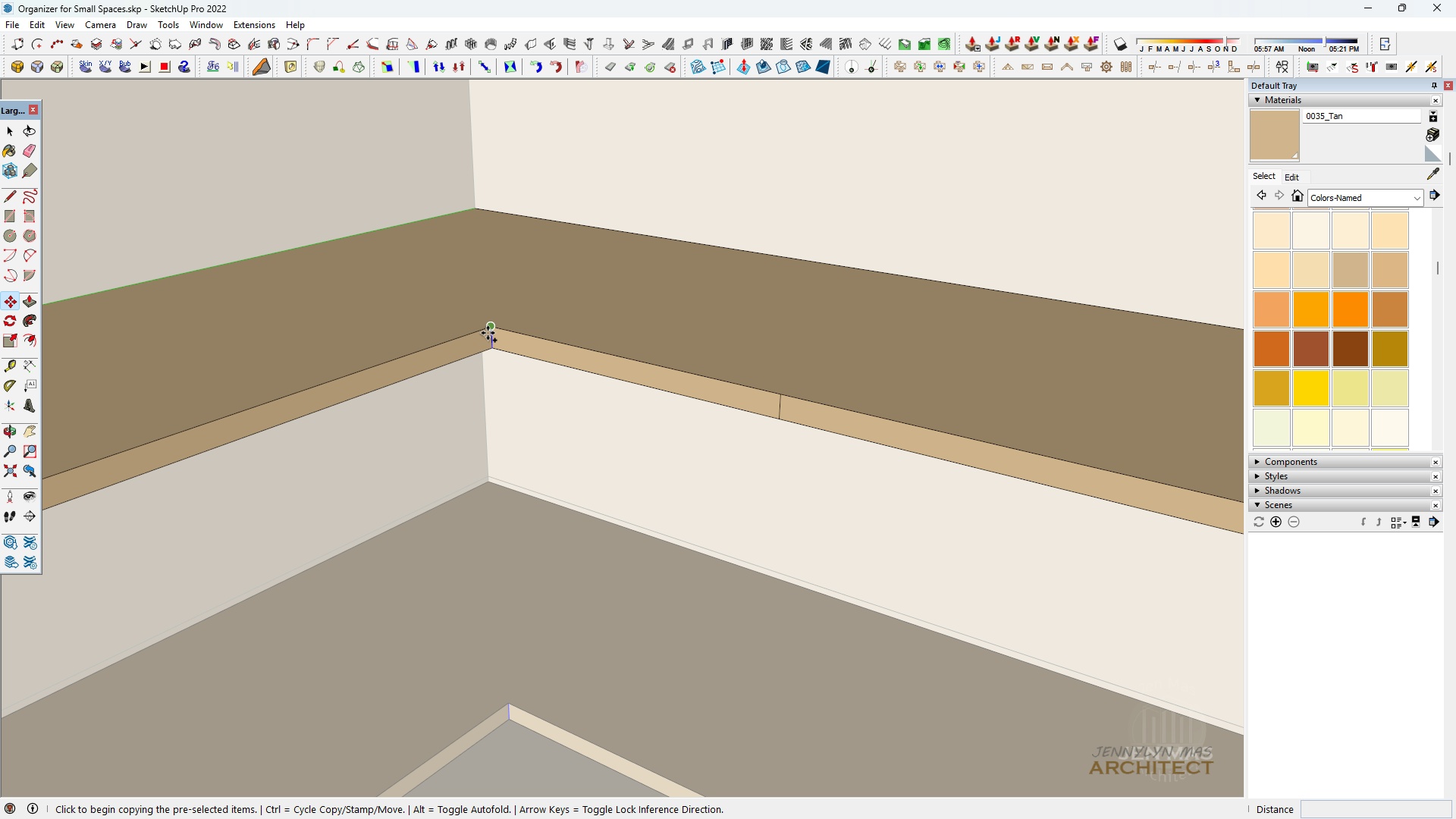 
left_click([488, 333])
 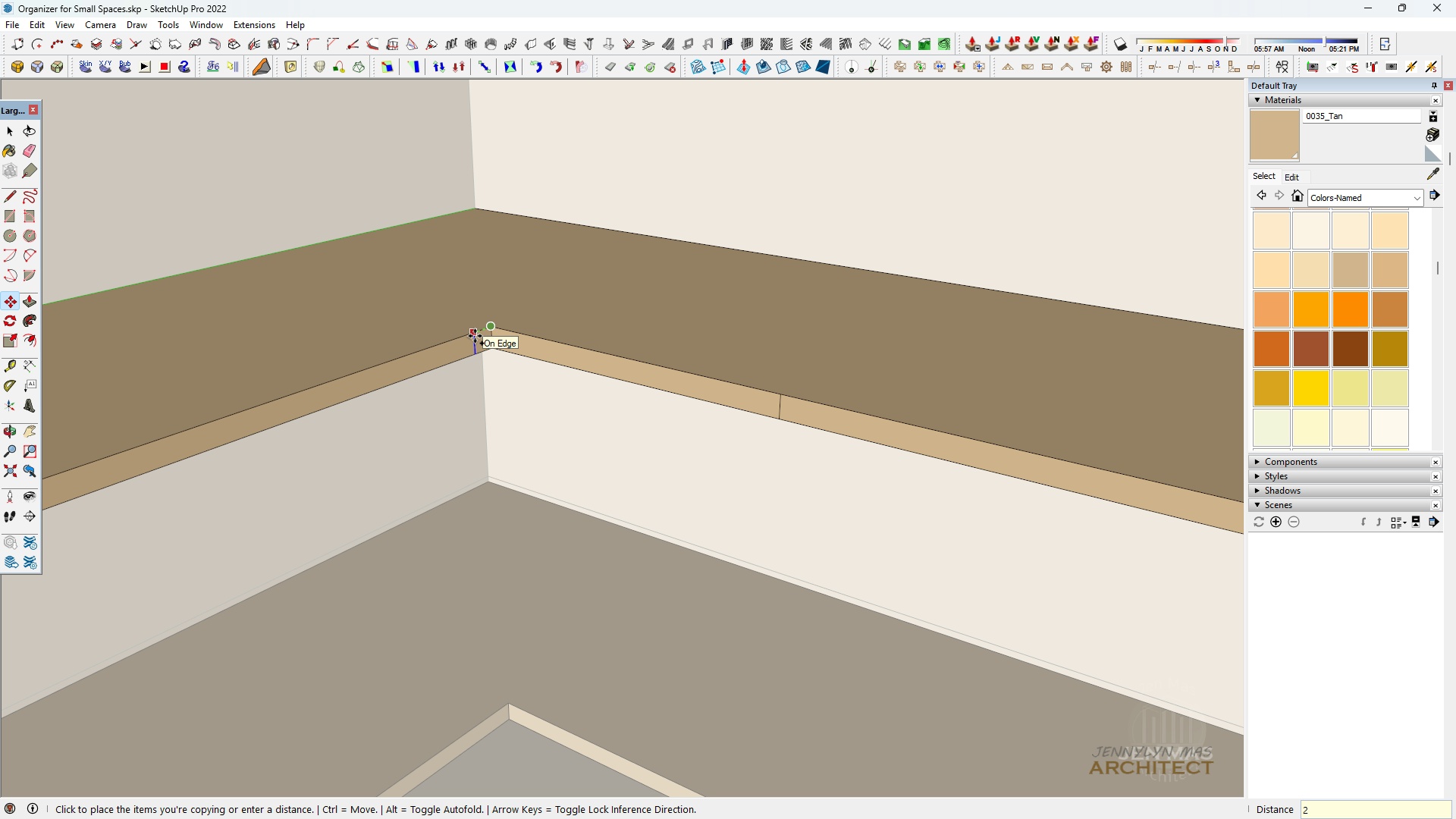 
type(250)
 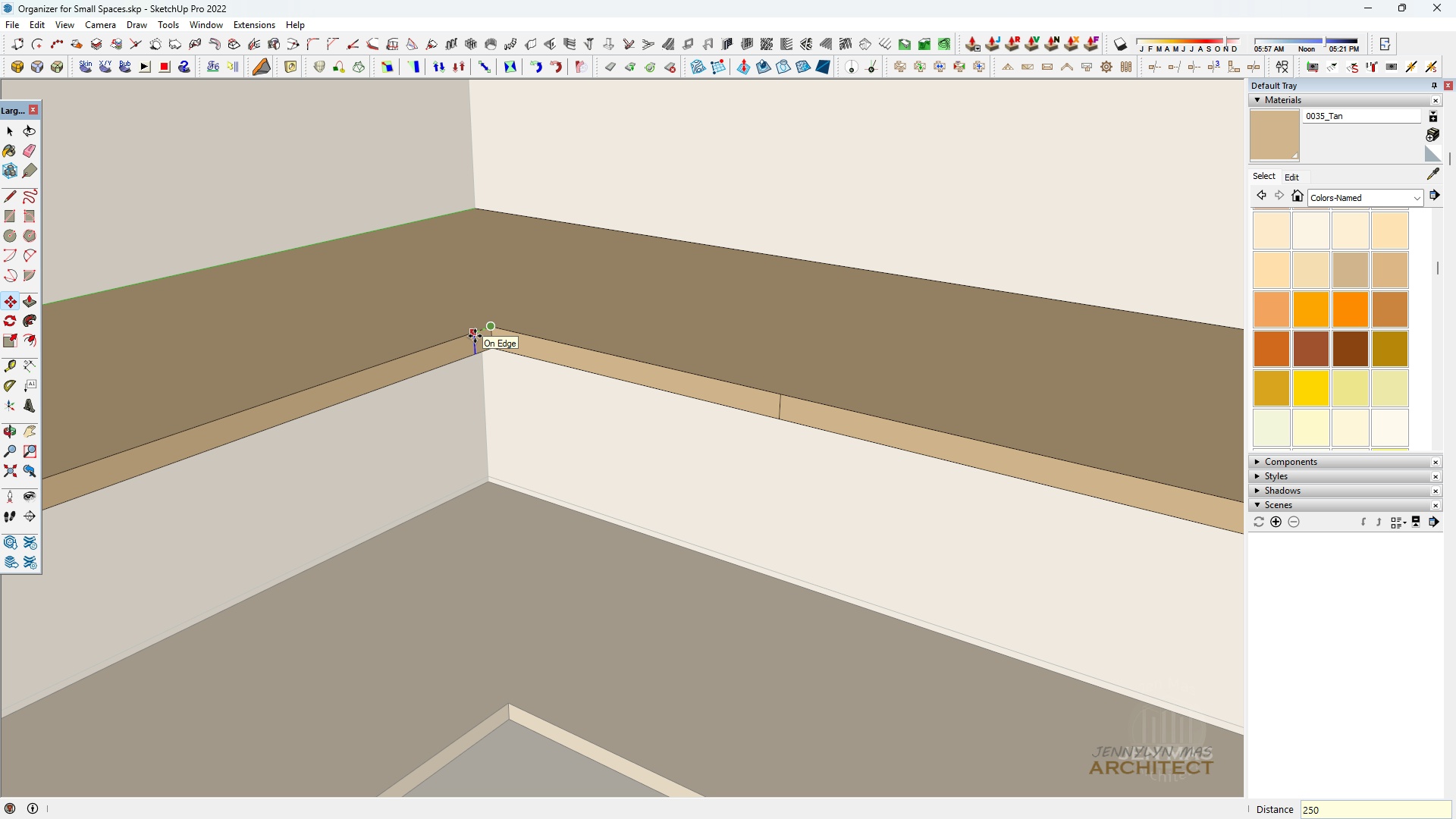 
key(Enter)
 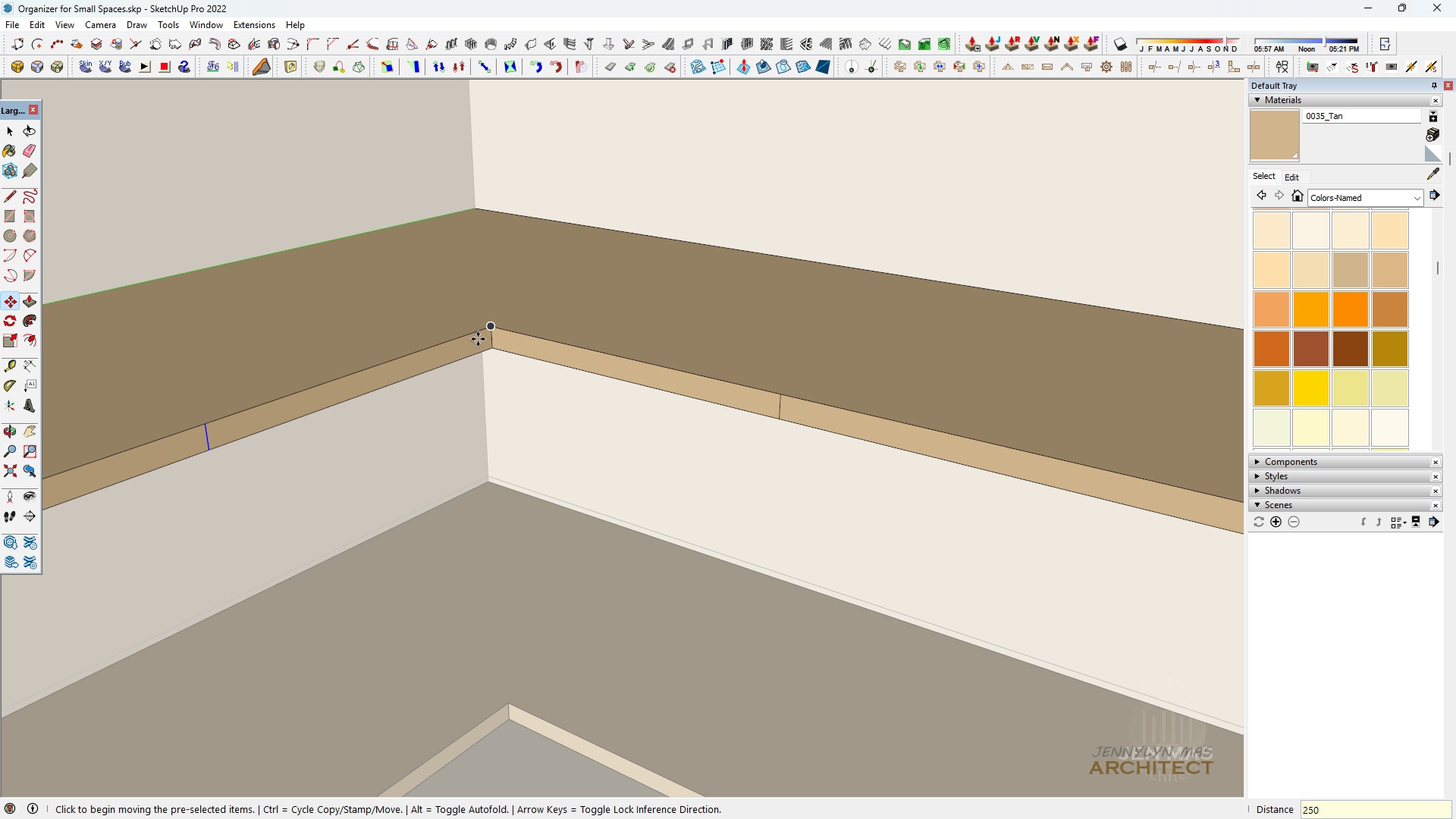 
key(Space)
 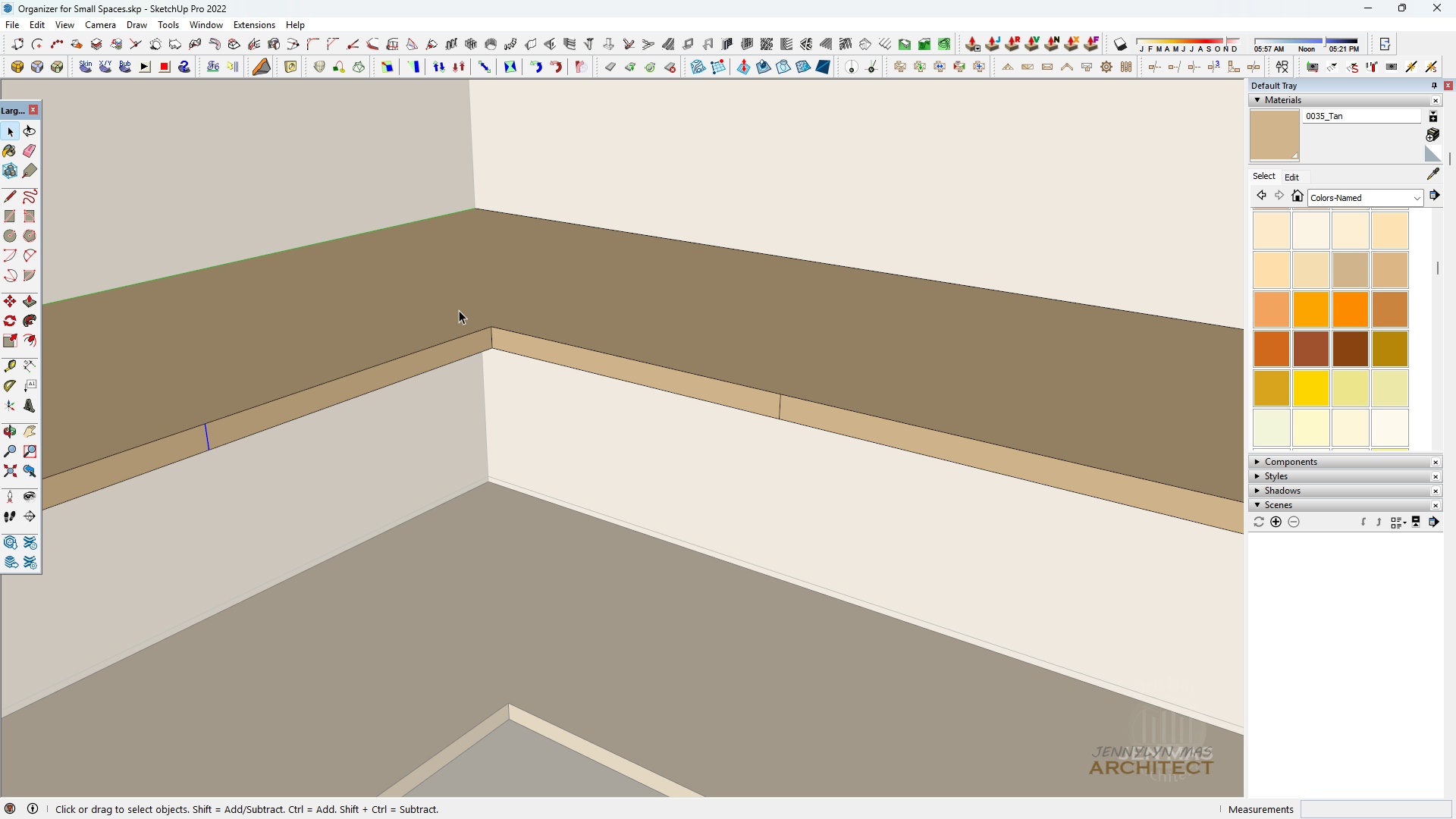 
scroll: coordinate [455, 330], scroll_direction: down, amount: 3.0
 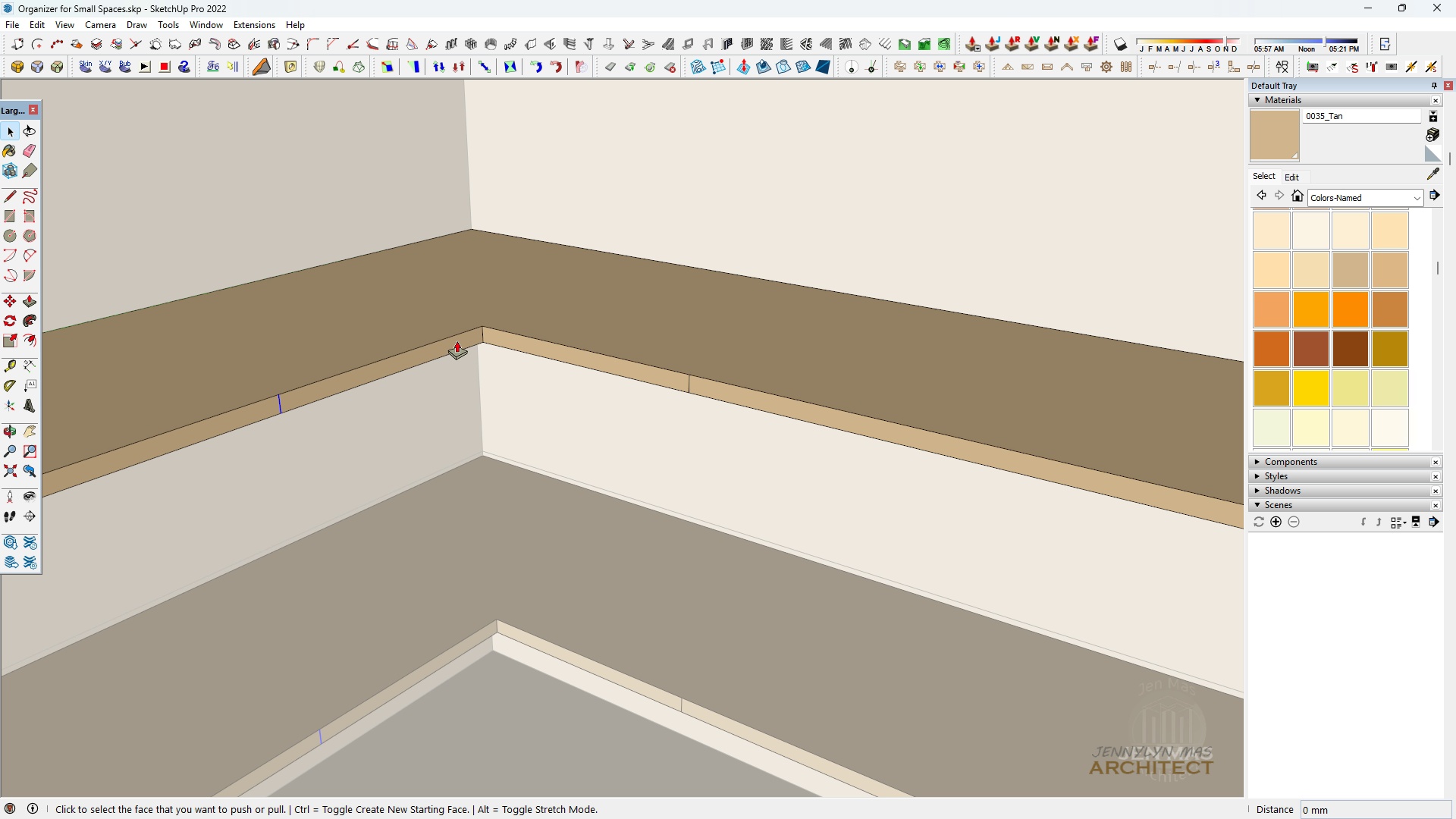 
key(P)
 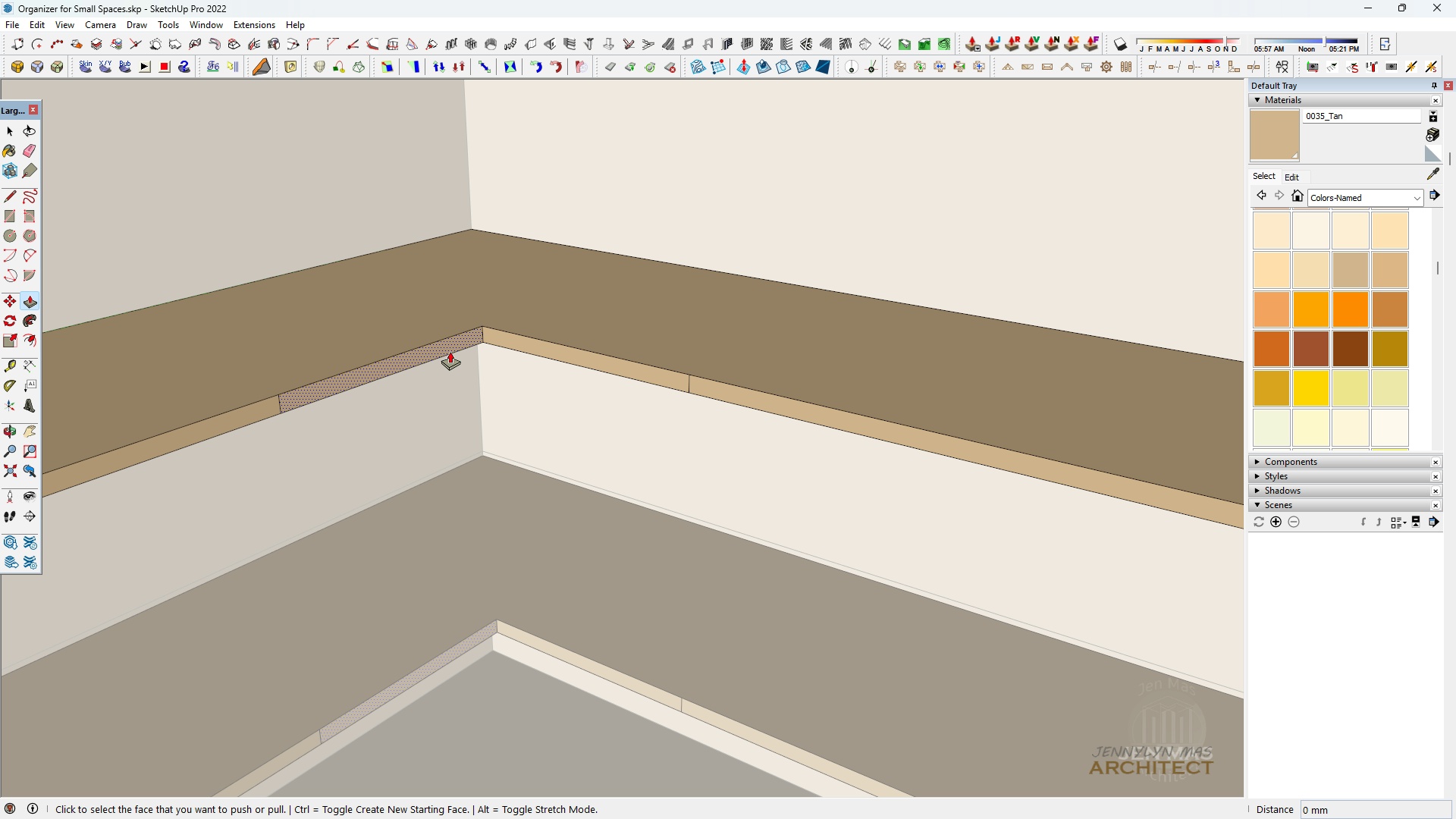 
left_click([450, 351])
 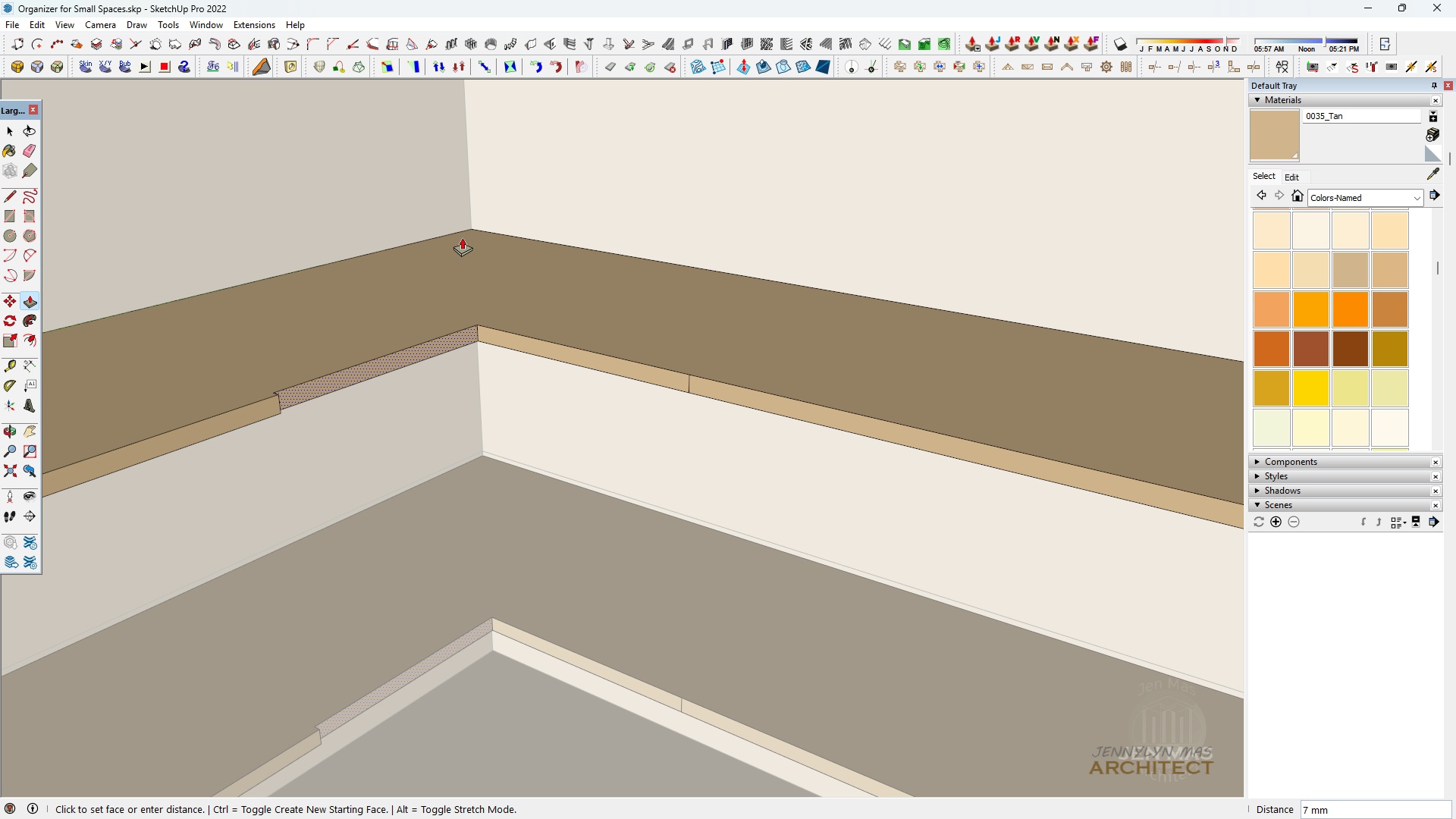 
left_click([460, 235])
 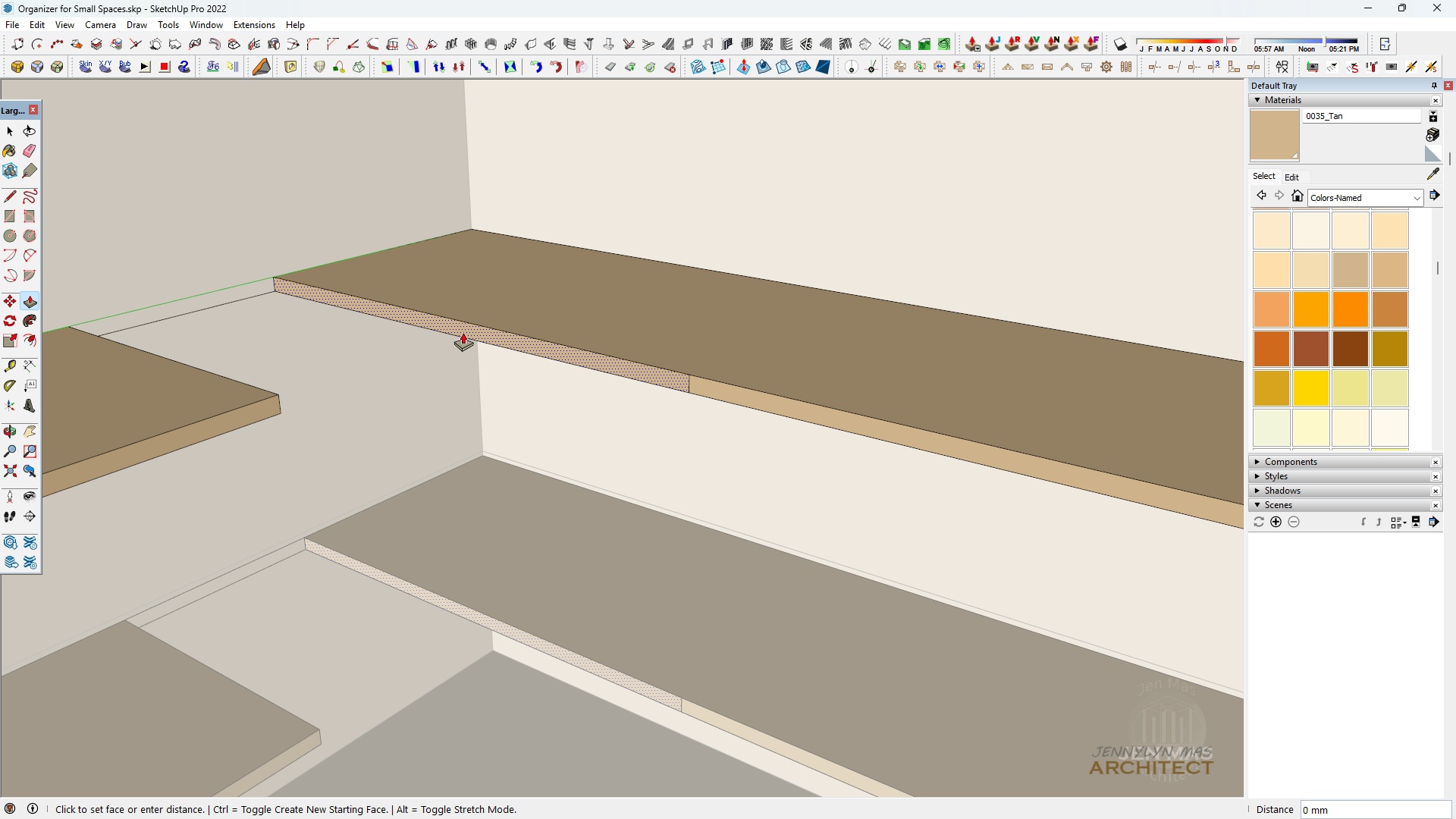 
double_click([463, 332])
 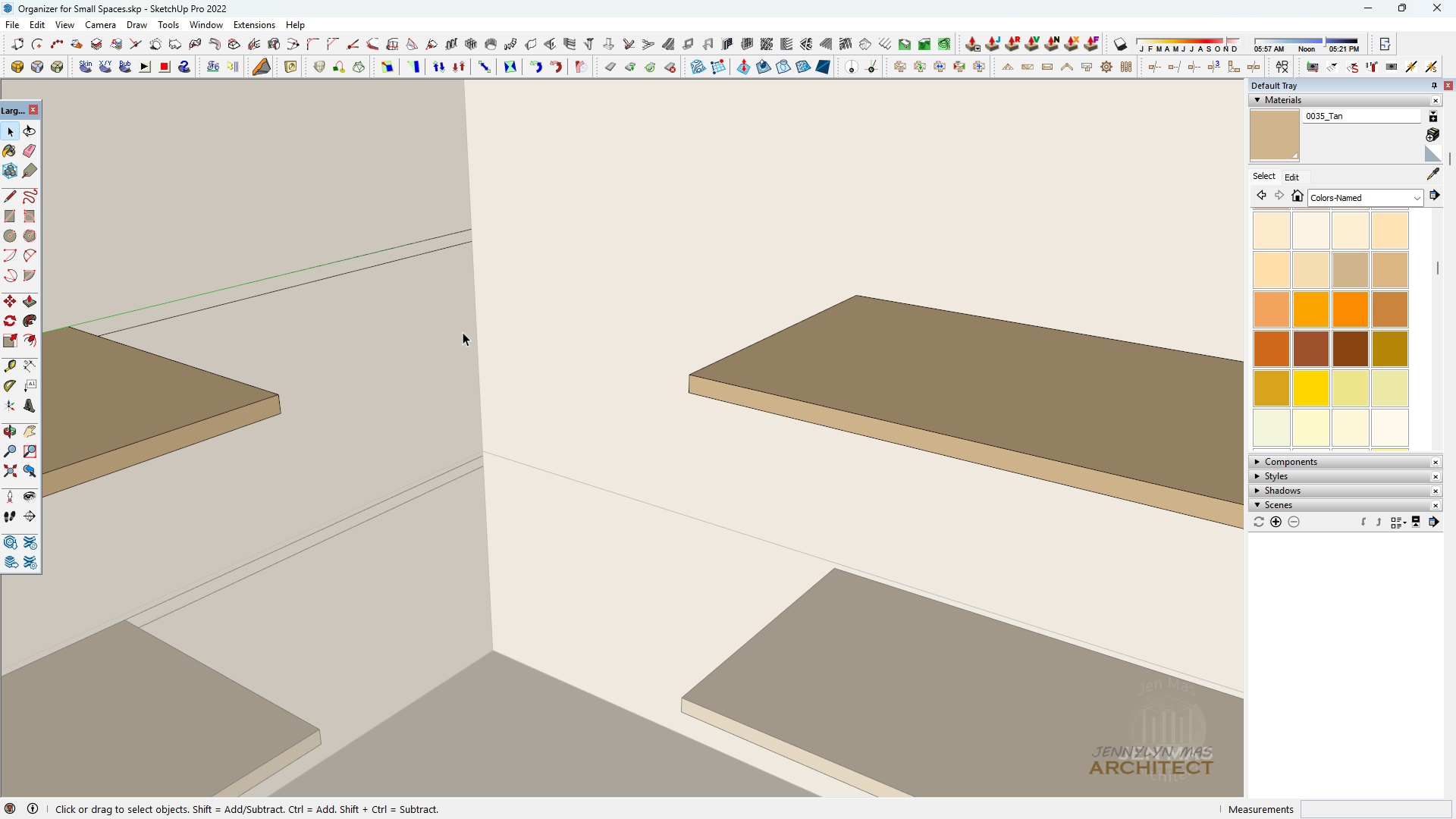 
type( e )
key(Escape)
key(Escape)
key(Escape)
key(Escape)
type(1 hhh )
 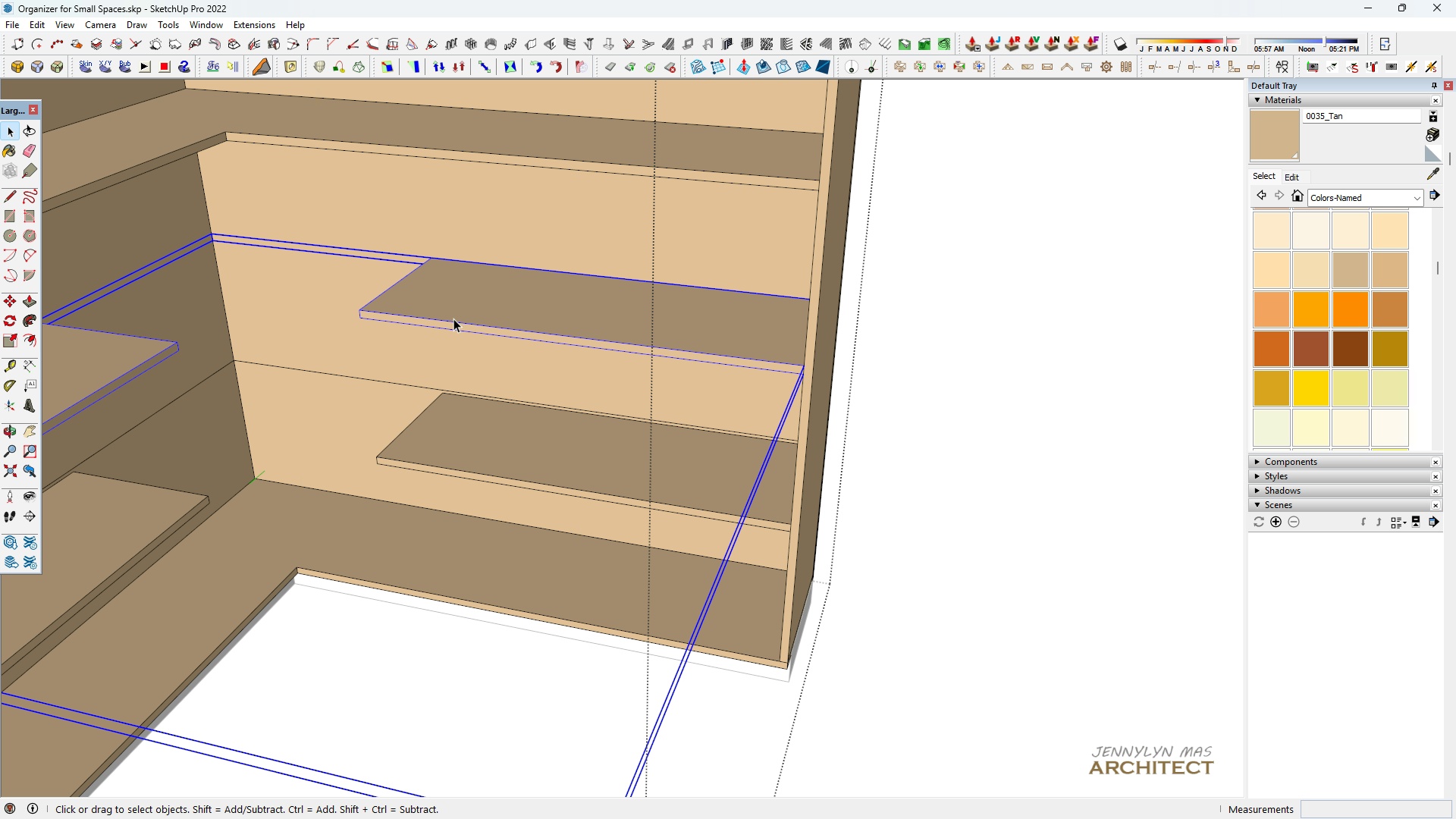 
left_click_drag(start_coordinate=[468, 318], to_coordinate=[465, 196])
 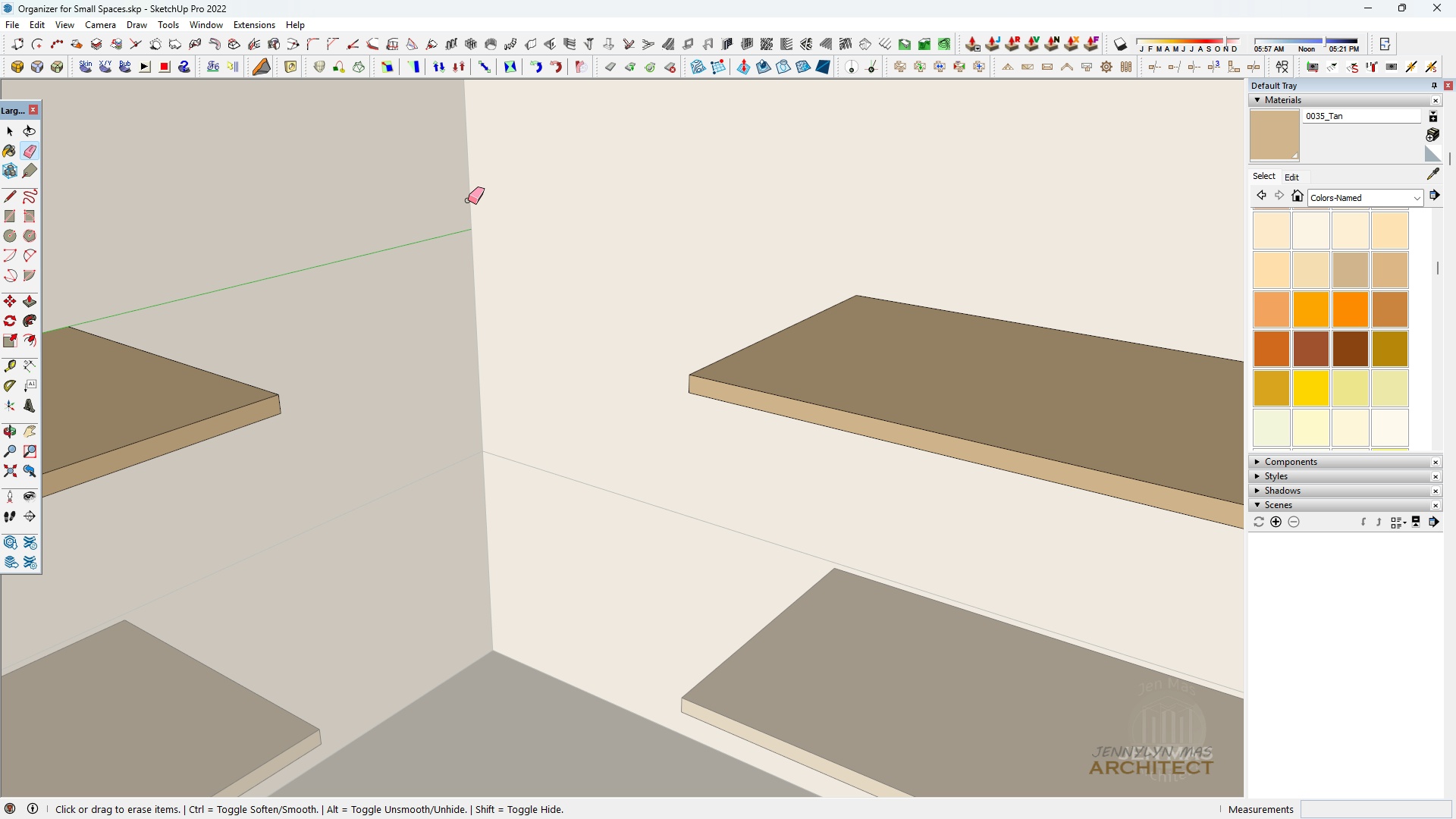 
left_click_drag(start_coordinate=[468, 200], to_coordinate=[479, 259])
 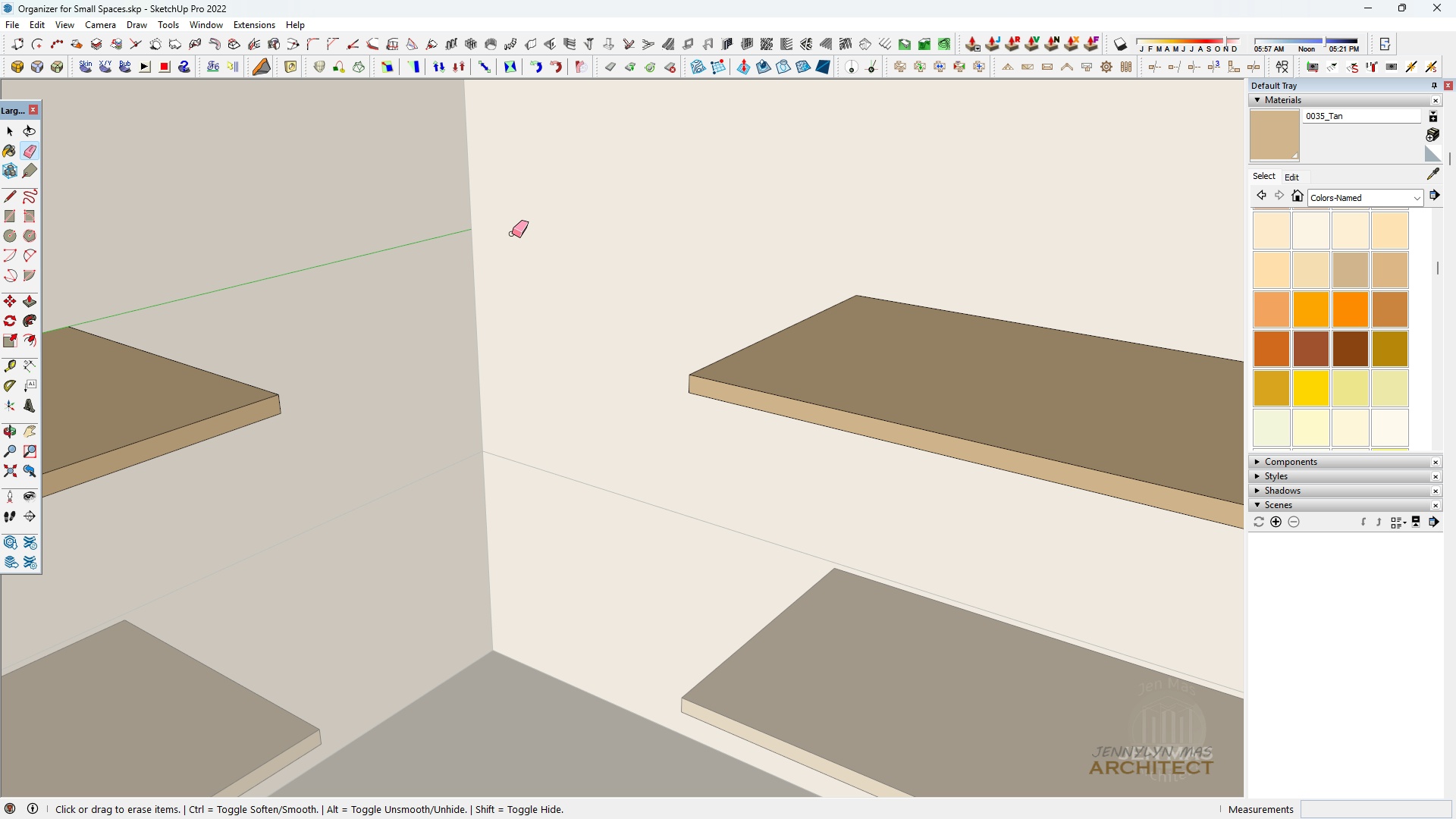 
left_click_drag(start_coordinate=[510, 233], to_coordinate=[437, 242])
 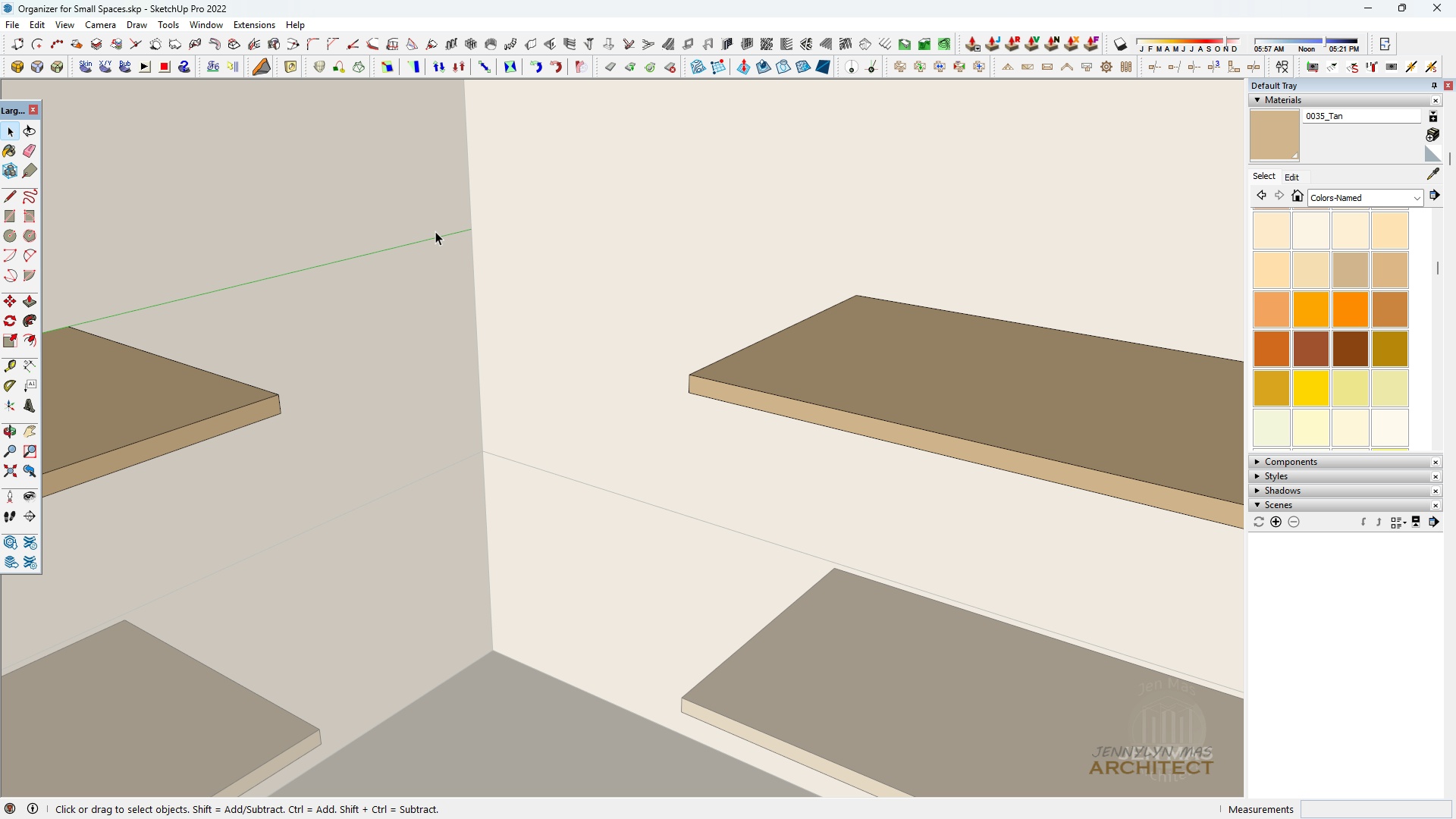 
scroll: coordinate [355, 447], scroll_direction: down, amount: 16.0
 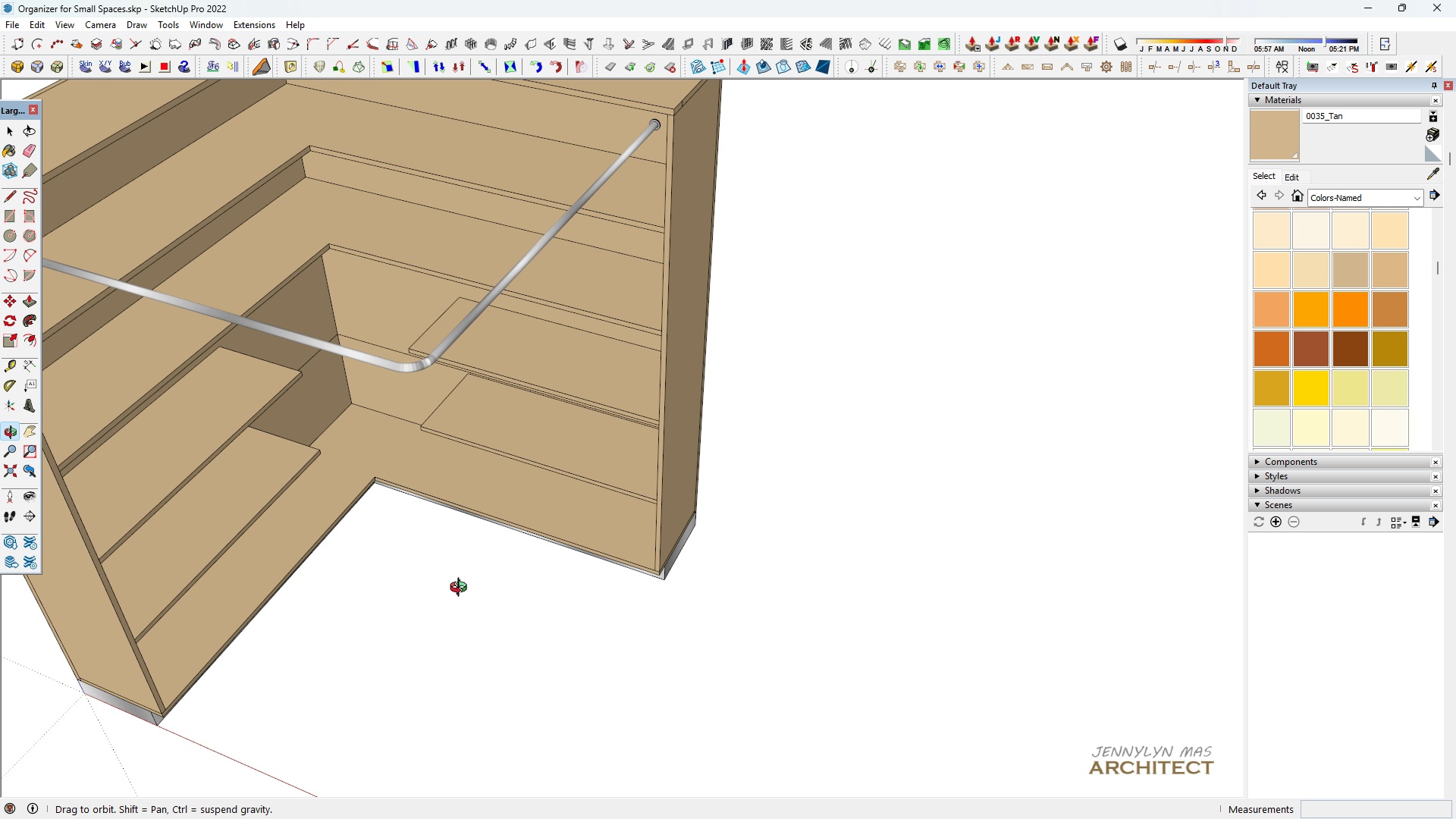 
scroll: coordinate [461, 460], scroll_direction: up, amount: 4.0
 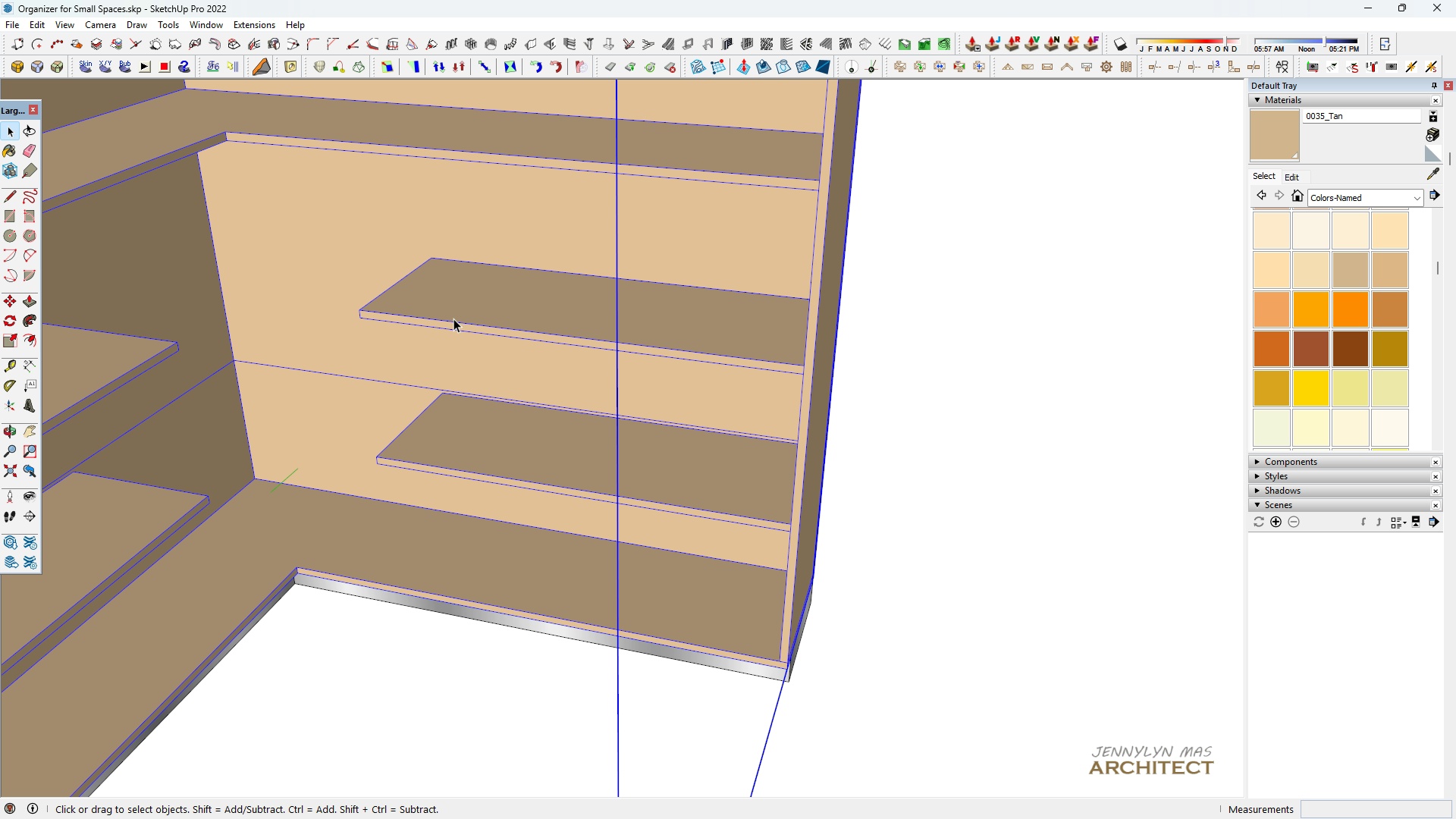 
double_click([453, 318])
 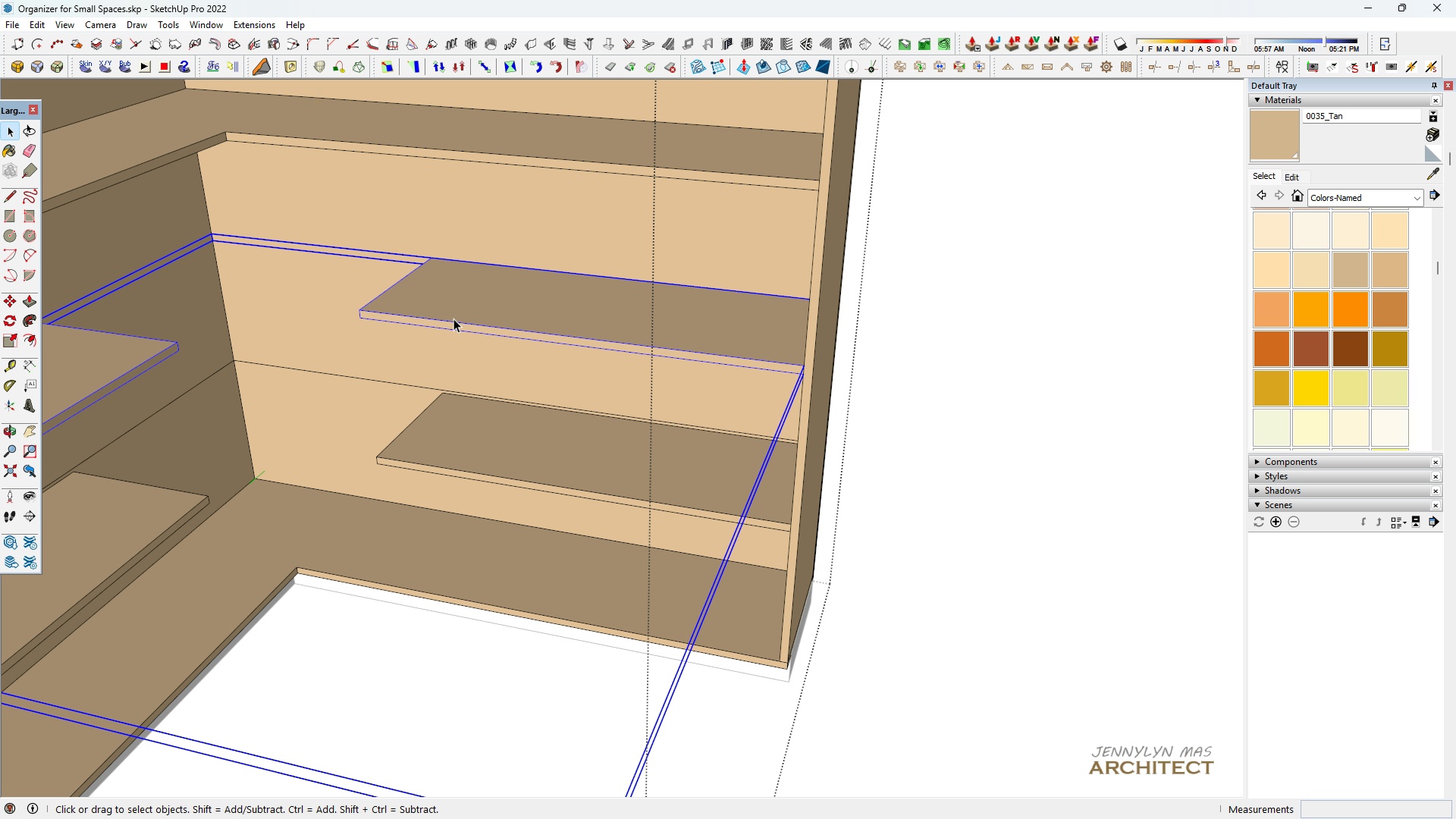 
triple_click([453, 318])
 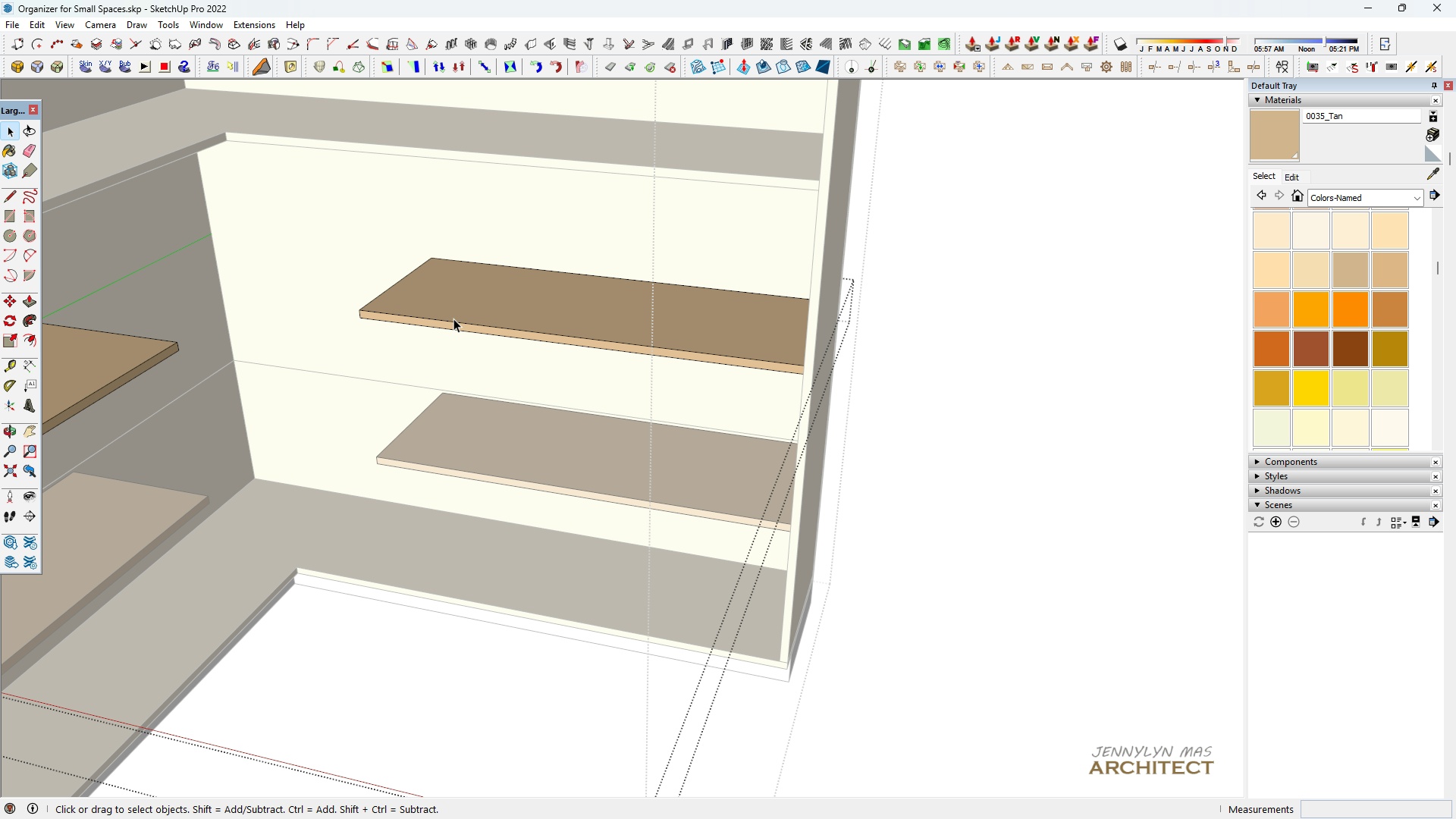 
triple_click([453, 318])
 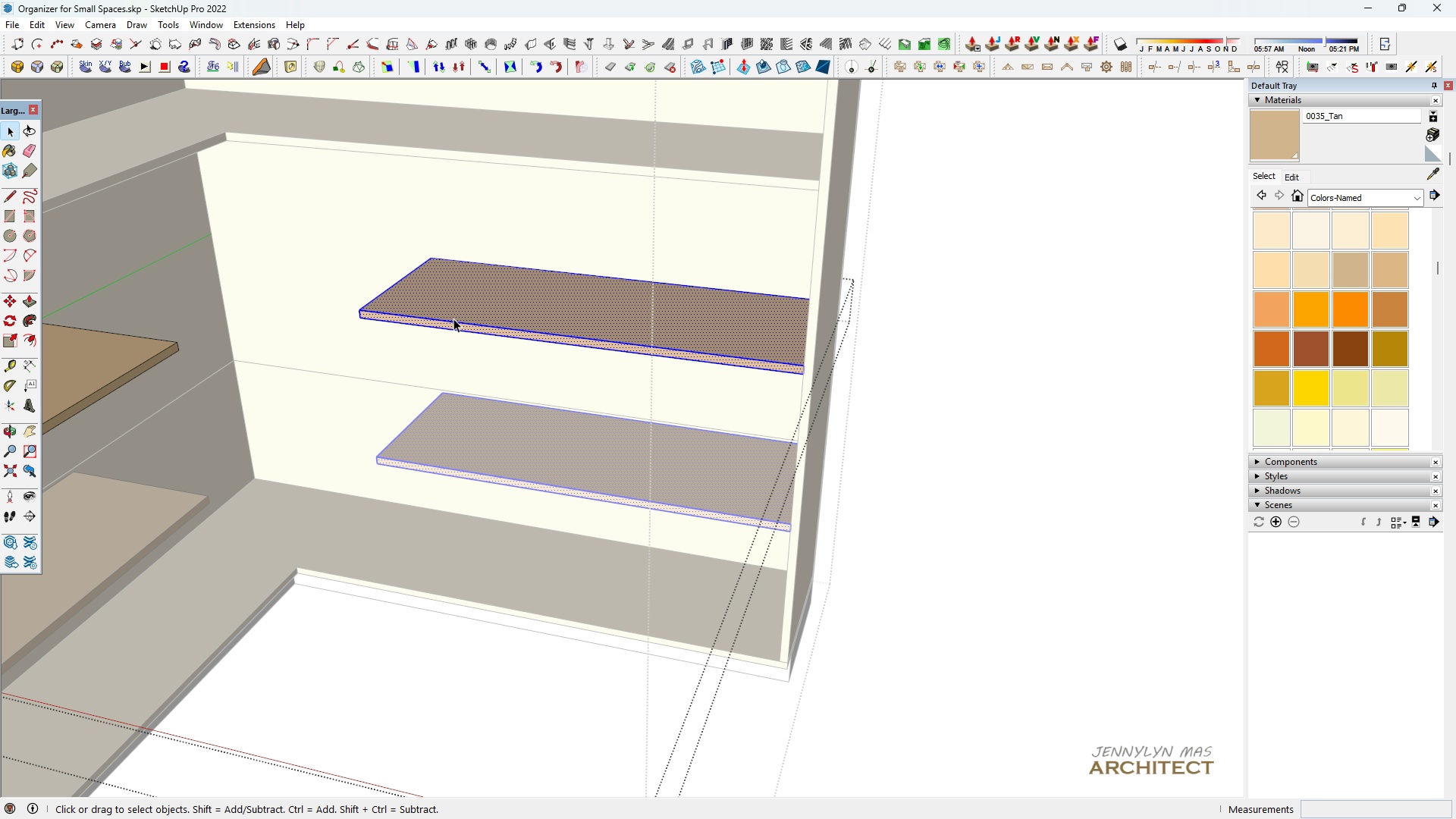 
triple_click([453, 318])
 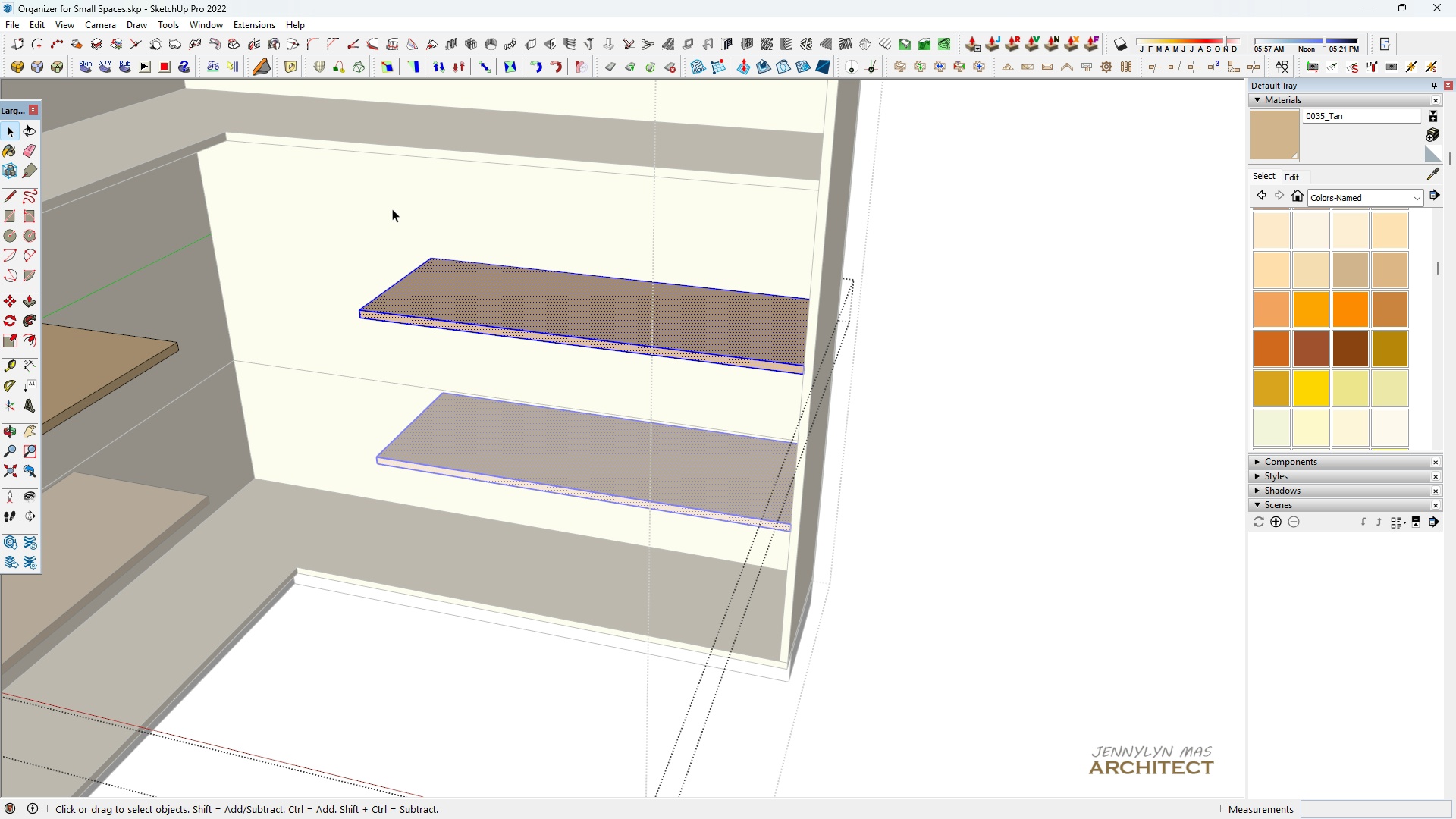 
left_click_drag(start_coordinate=[399, 210], to_coordinate=[453, 293])
 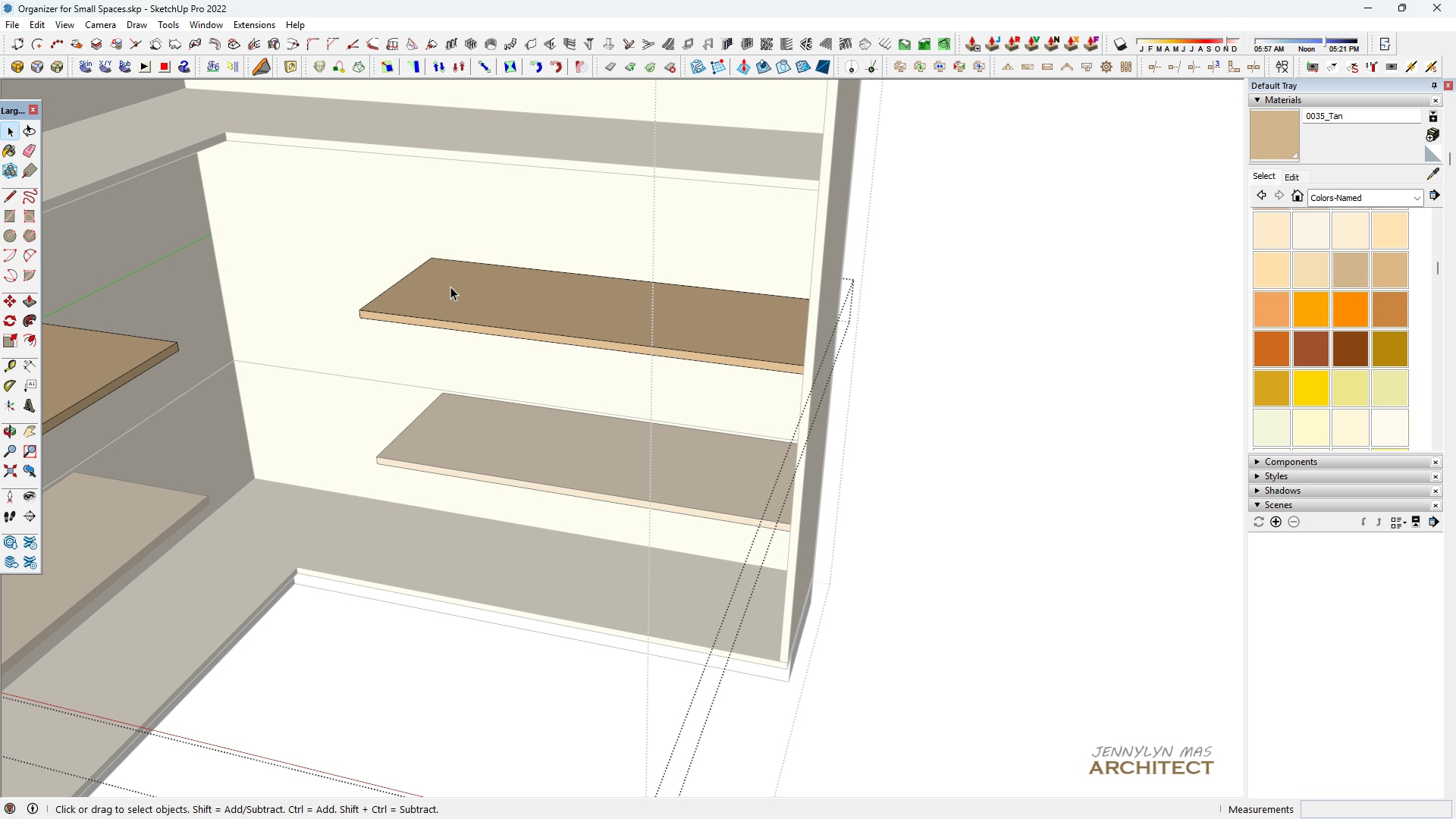 
key(Space)
 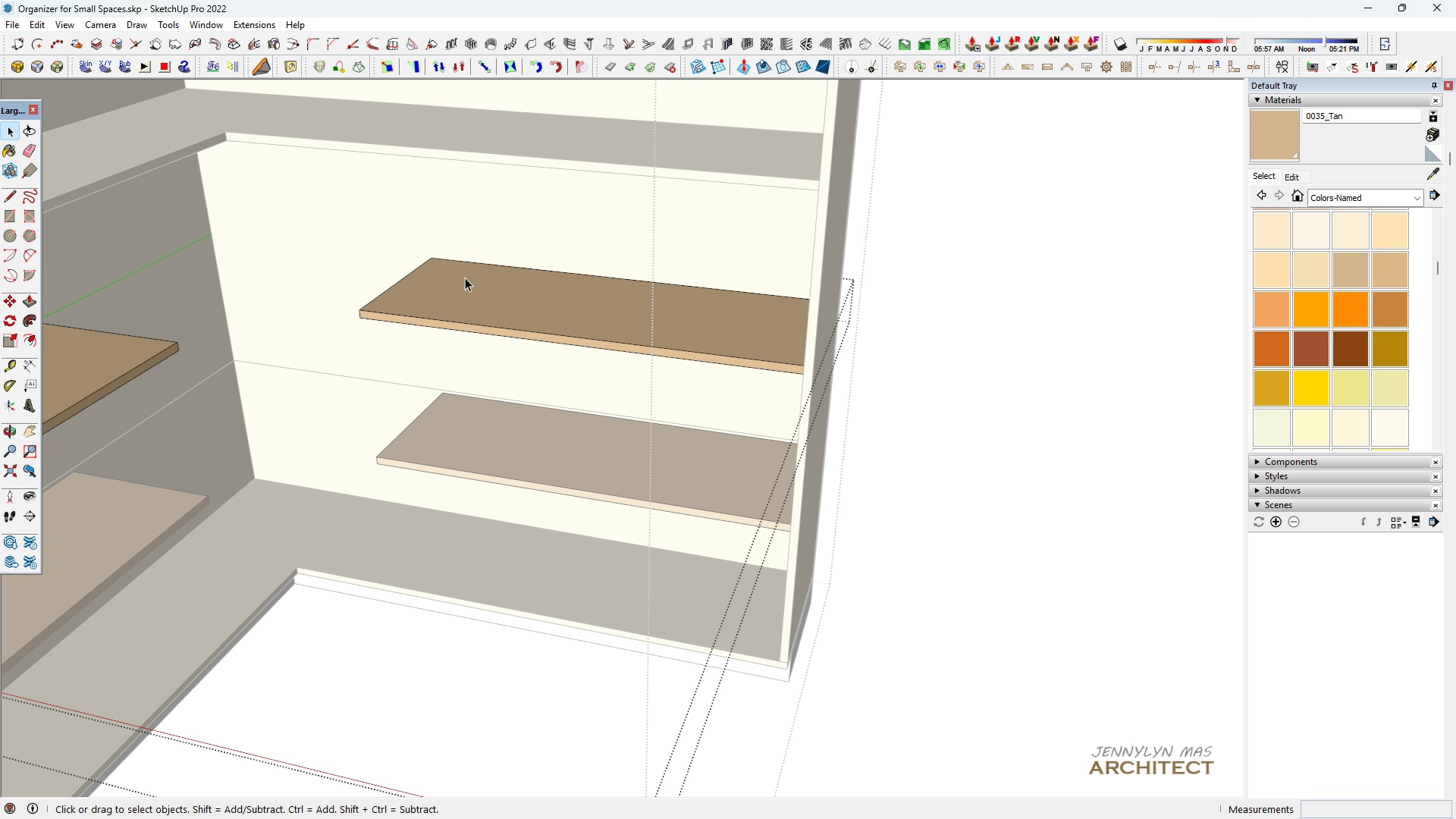 
key(M)
 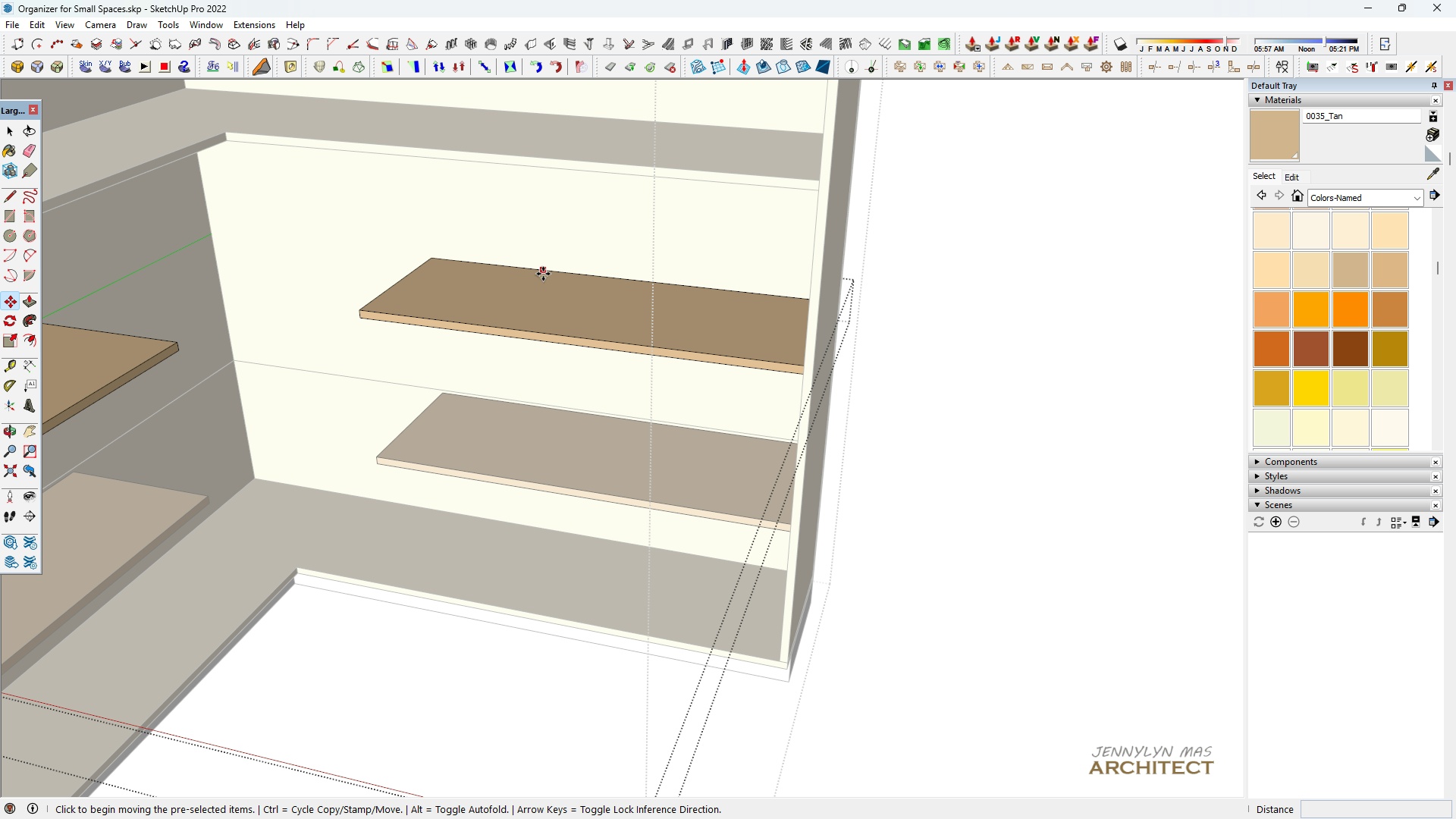 
left_click([543, 274])
 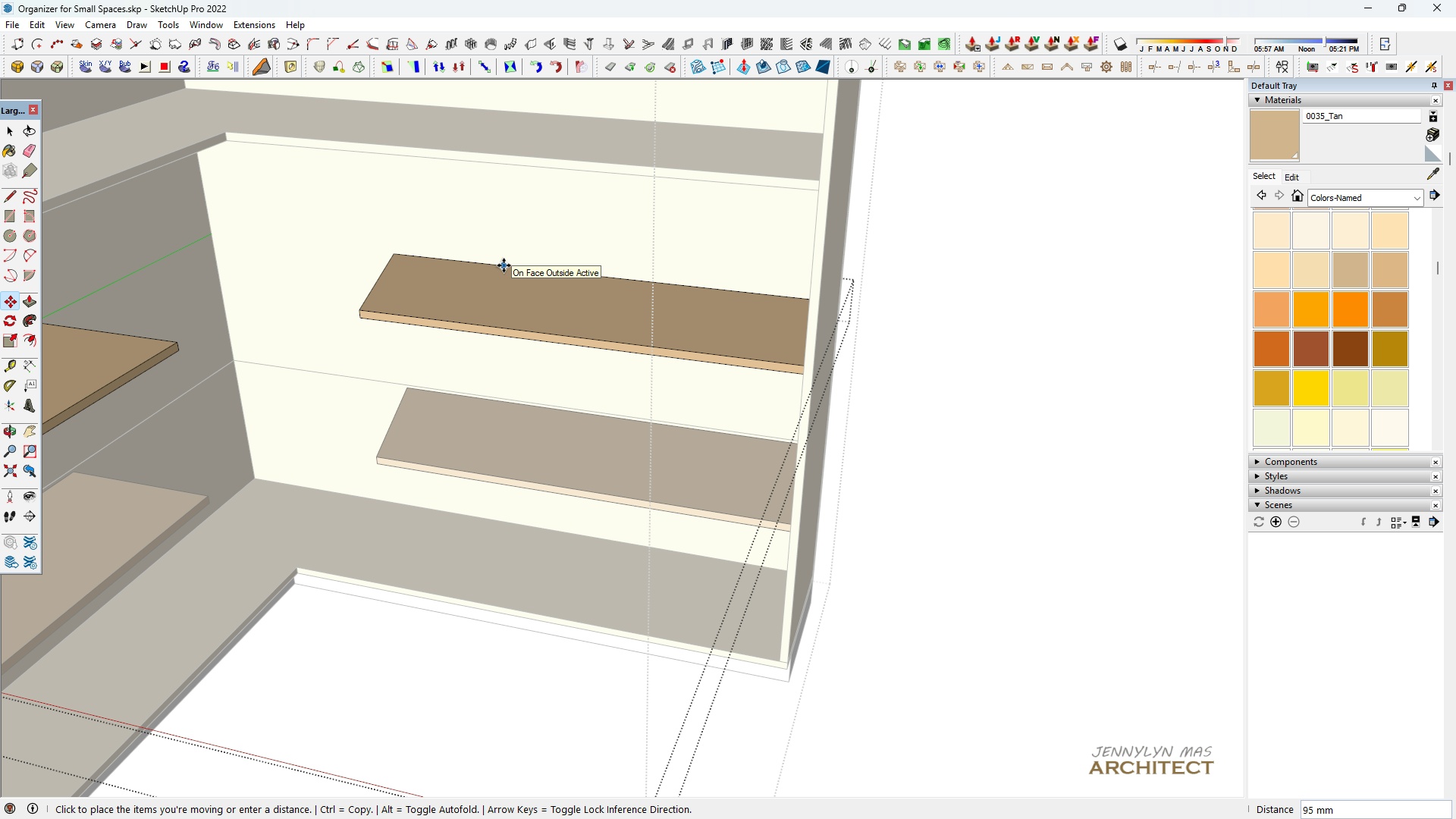 
type(250)
 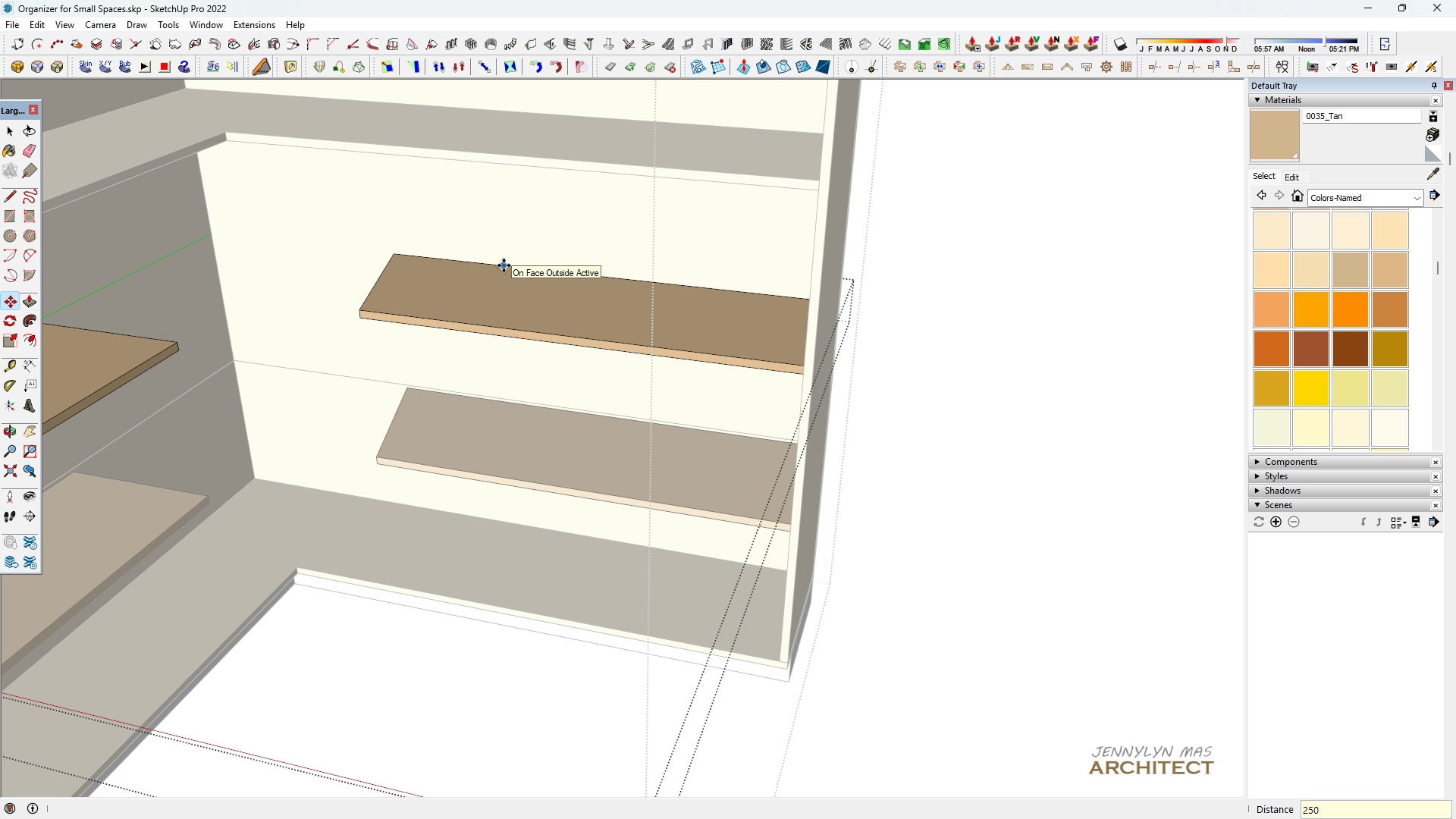 
key(Enter)
 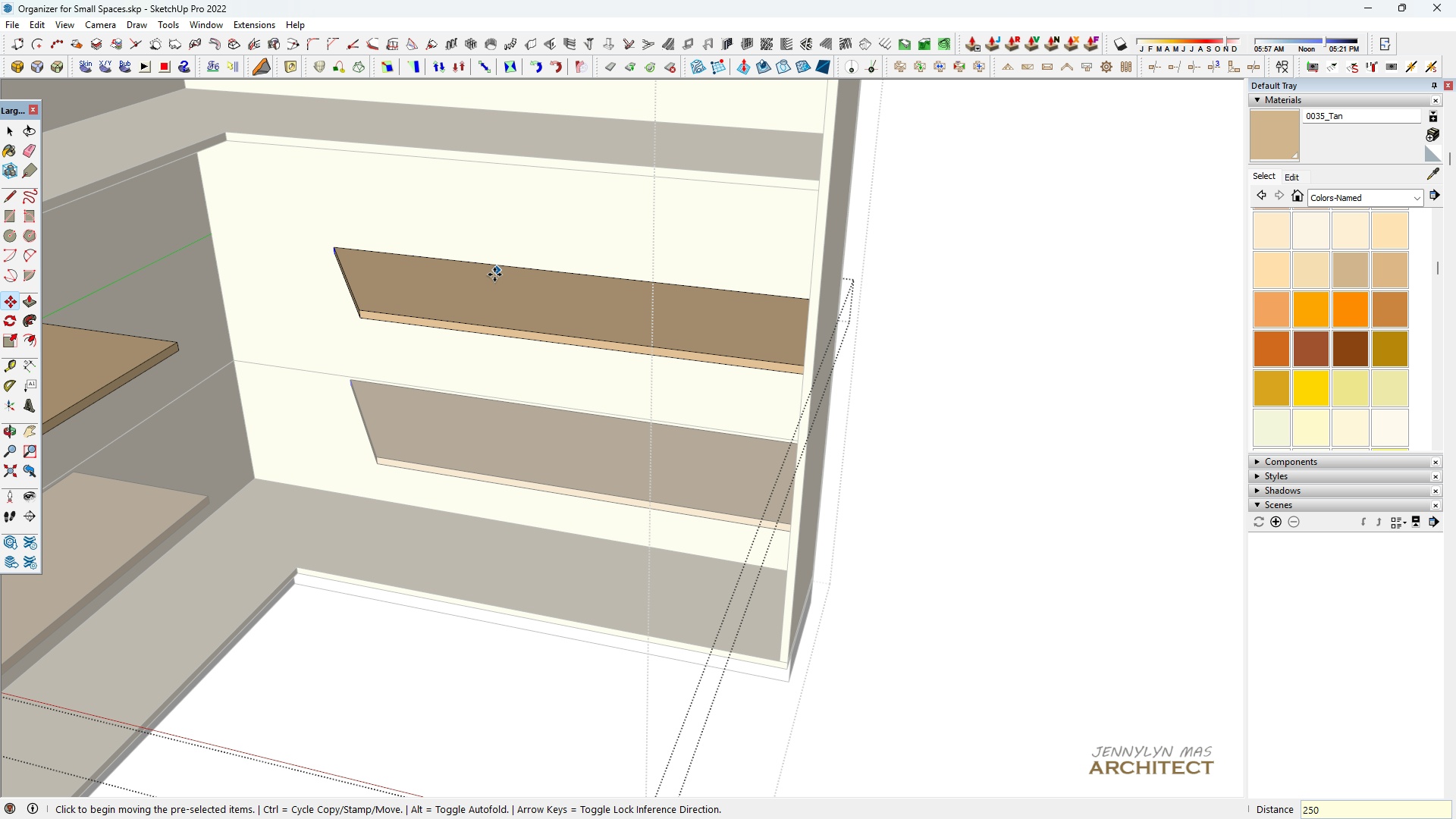 
scroll: coordinate [441, 344], scroll_direction: down, amount: 2.0
 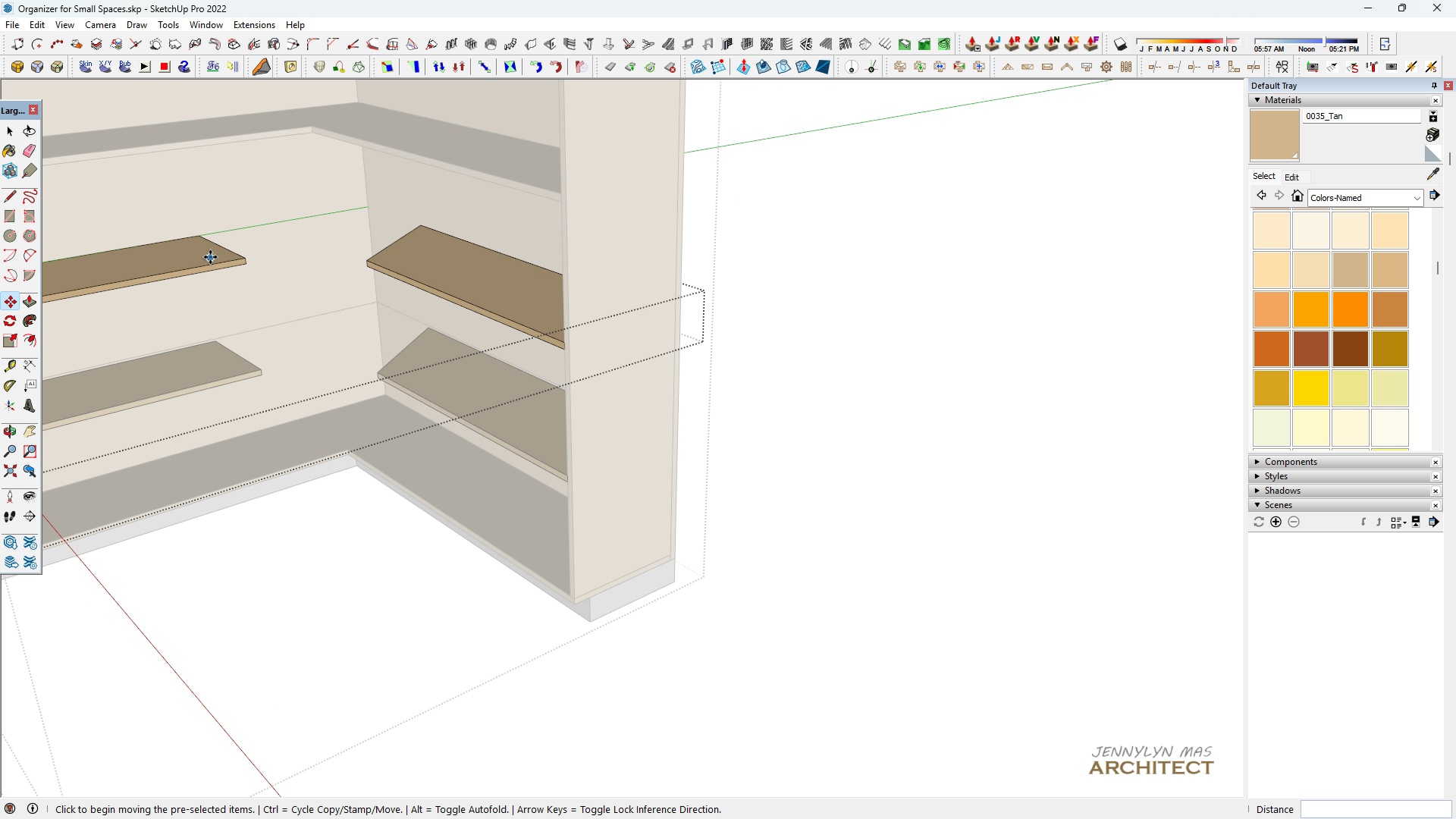 
key(Space)
 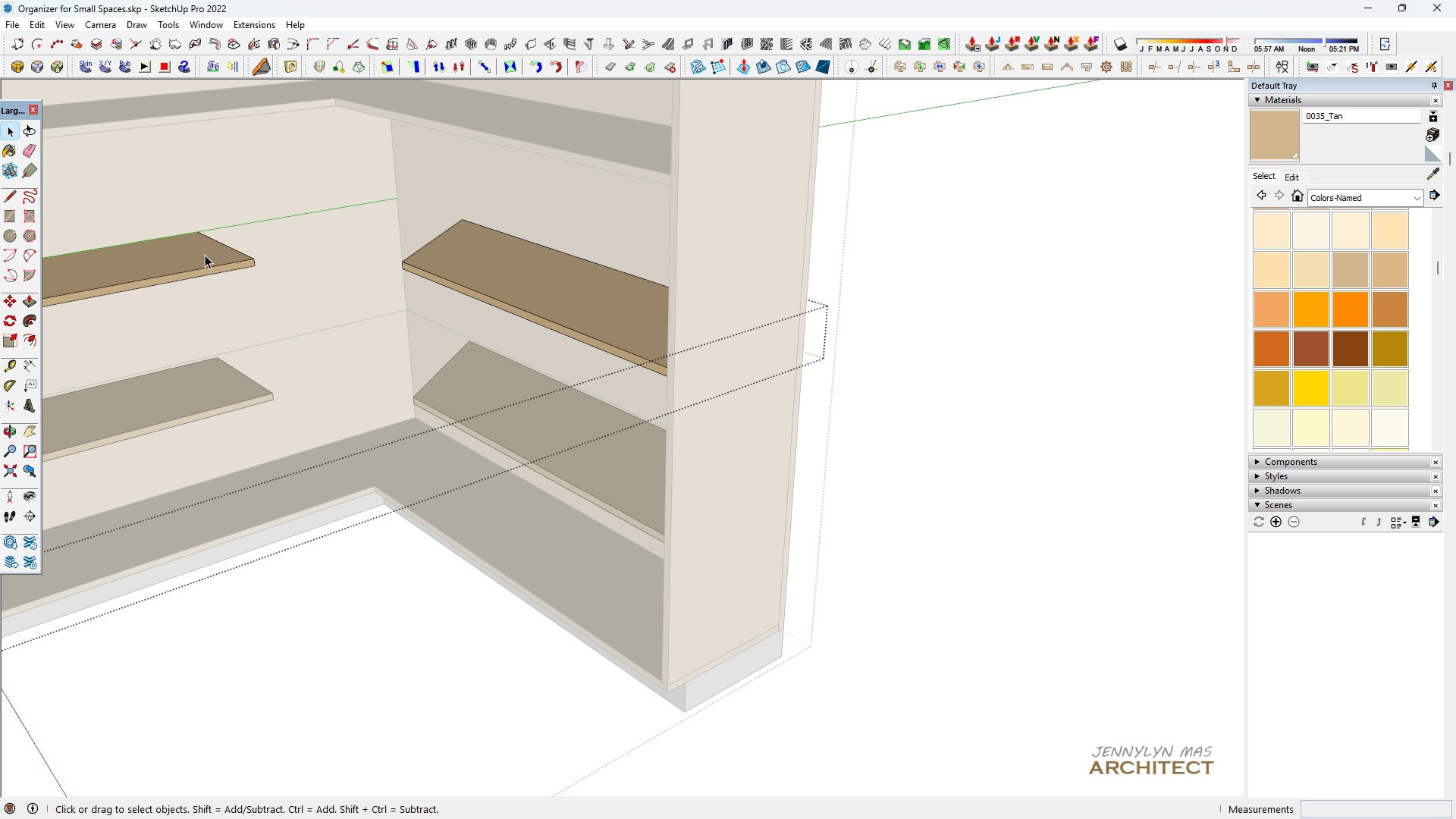 
scroll: coordinate [202, 254], scroll_direction: up, amount: 3.0
 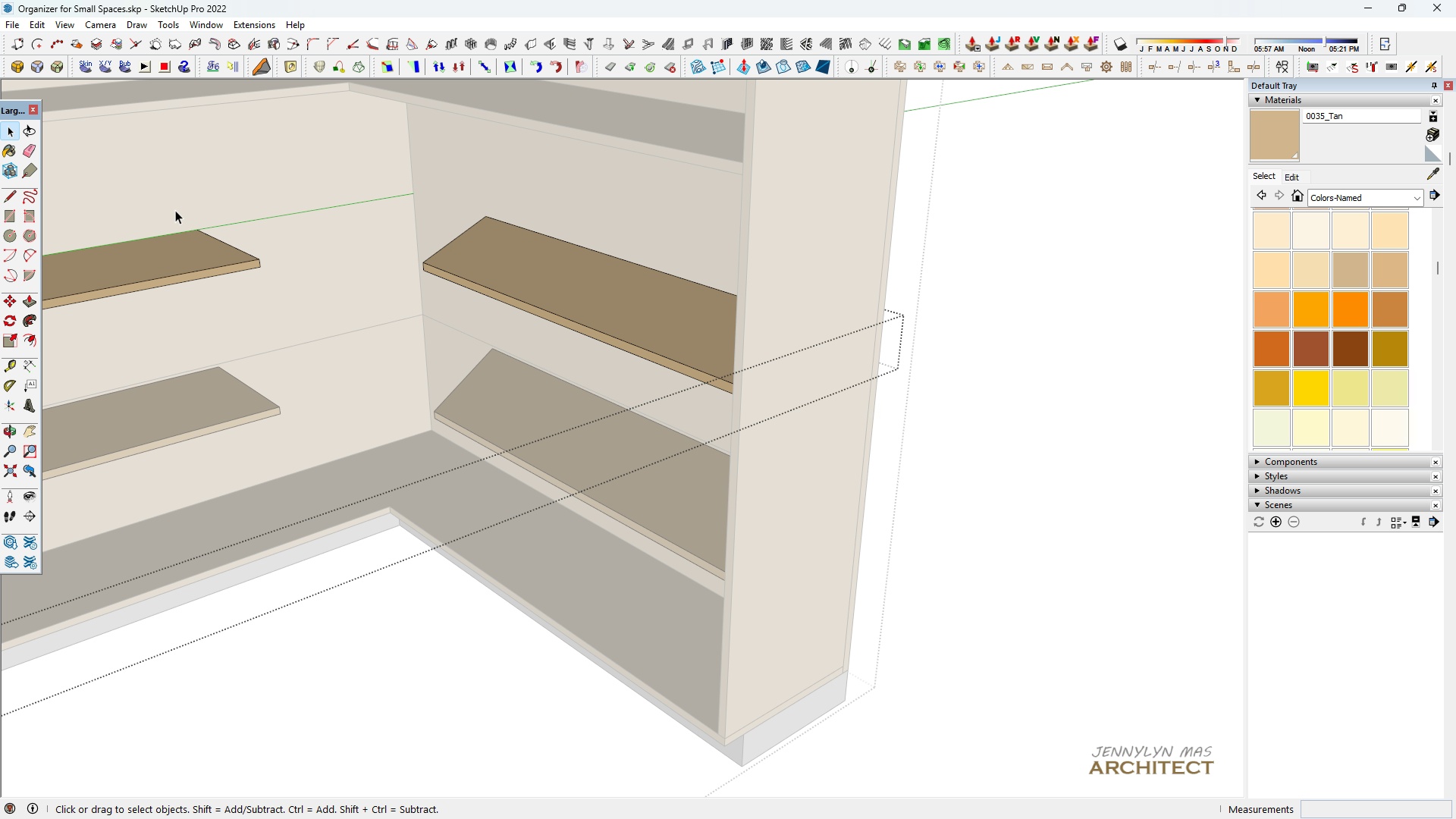 
left_click_drag(start_coordinate=[176, 209], to_coordinate=[215, 246])
 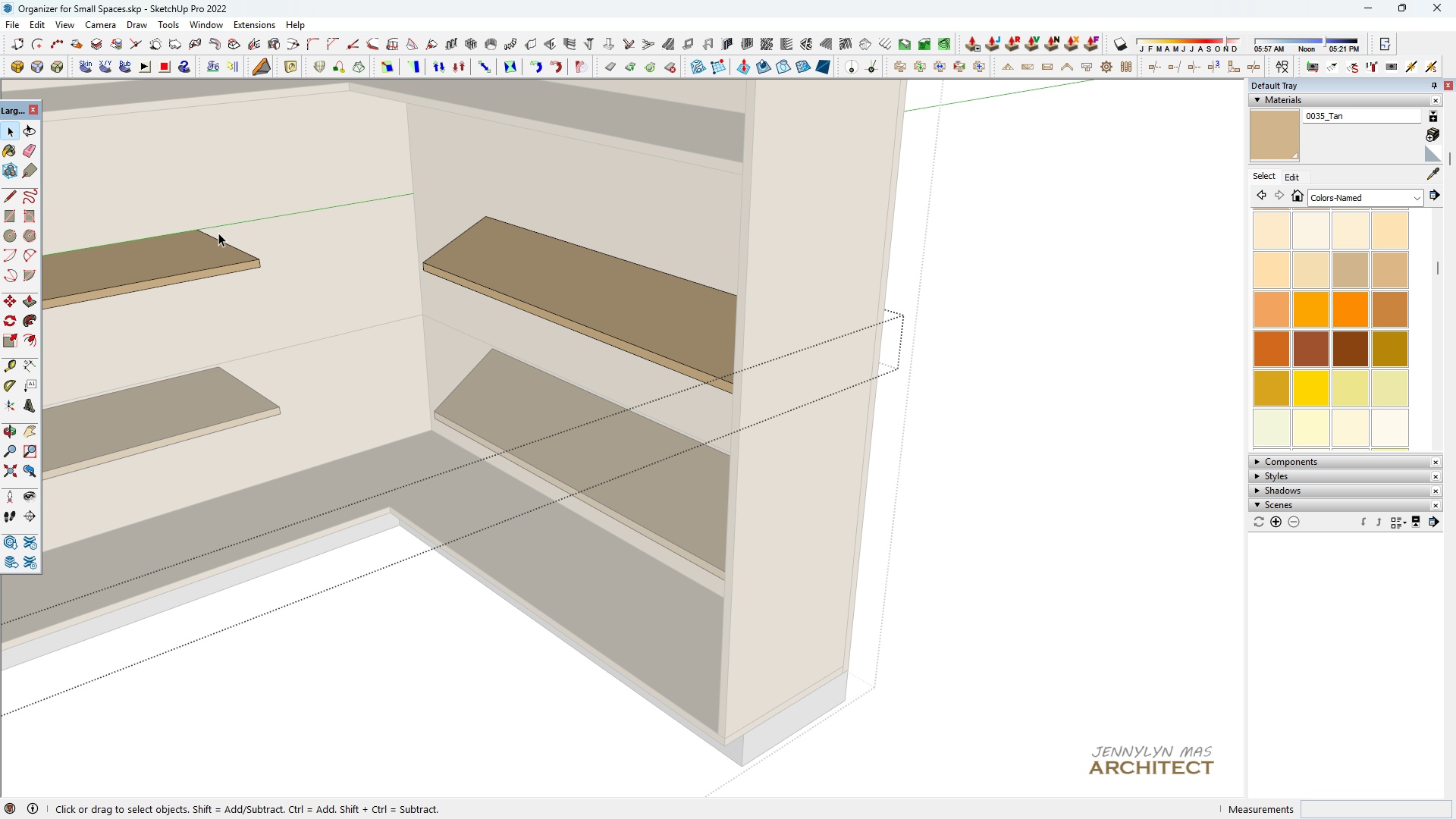 
scroll: coordinate [218, 233], scroll_direction: up, amount: 4.0
 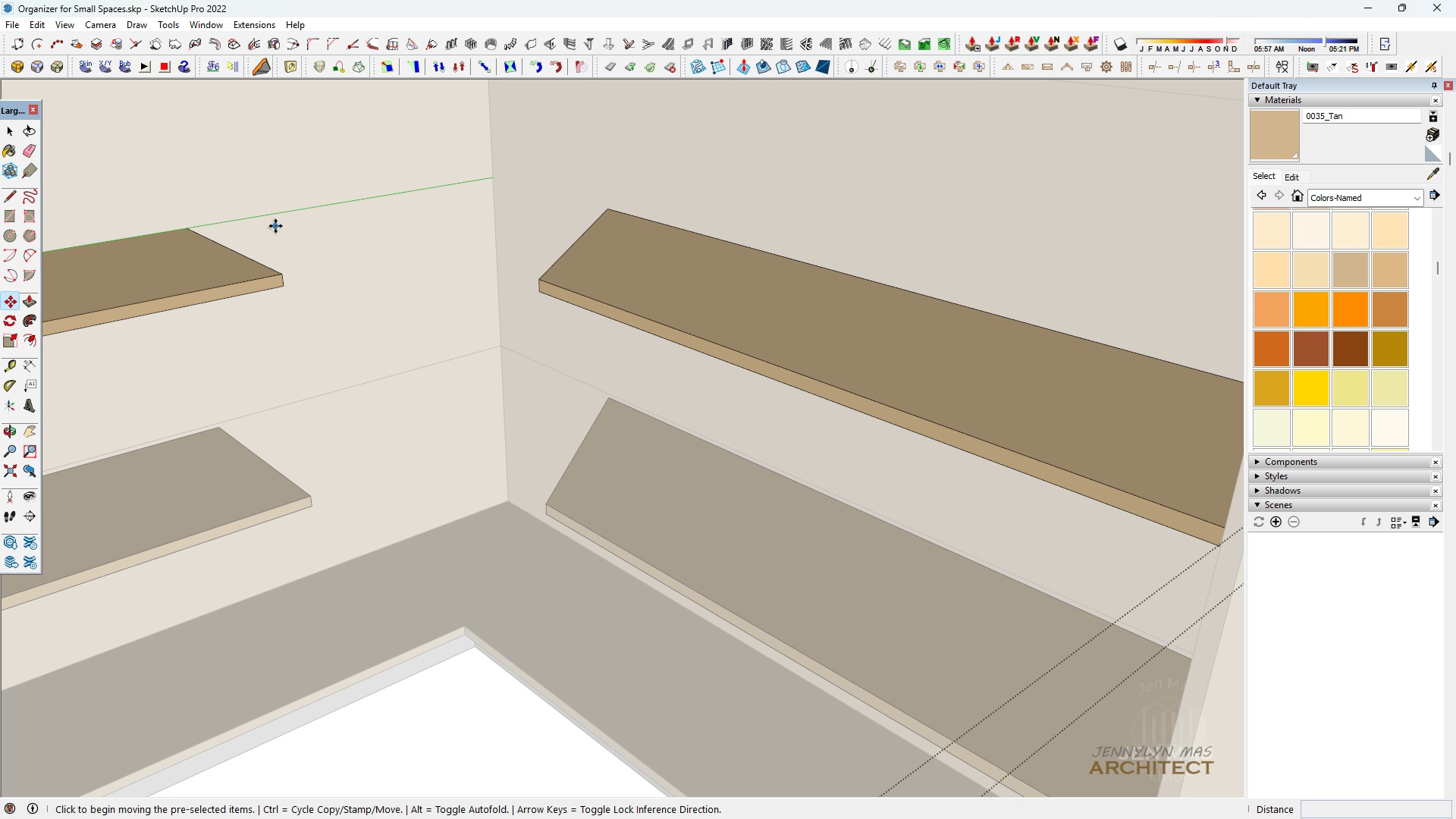 
key(Space)
 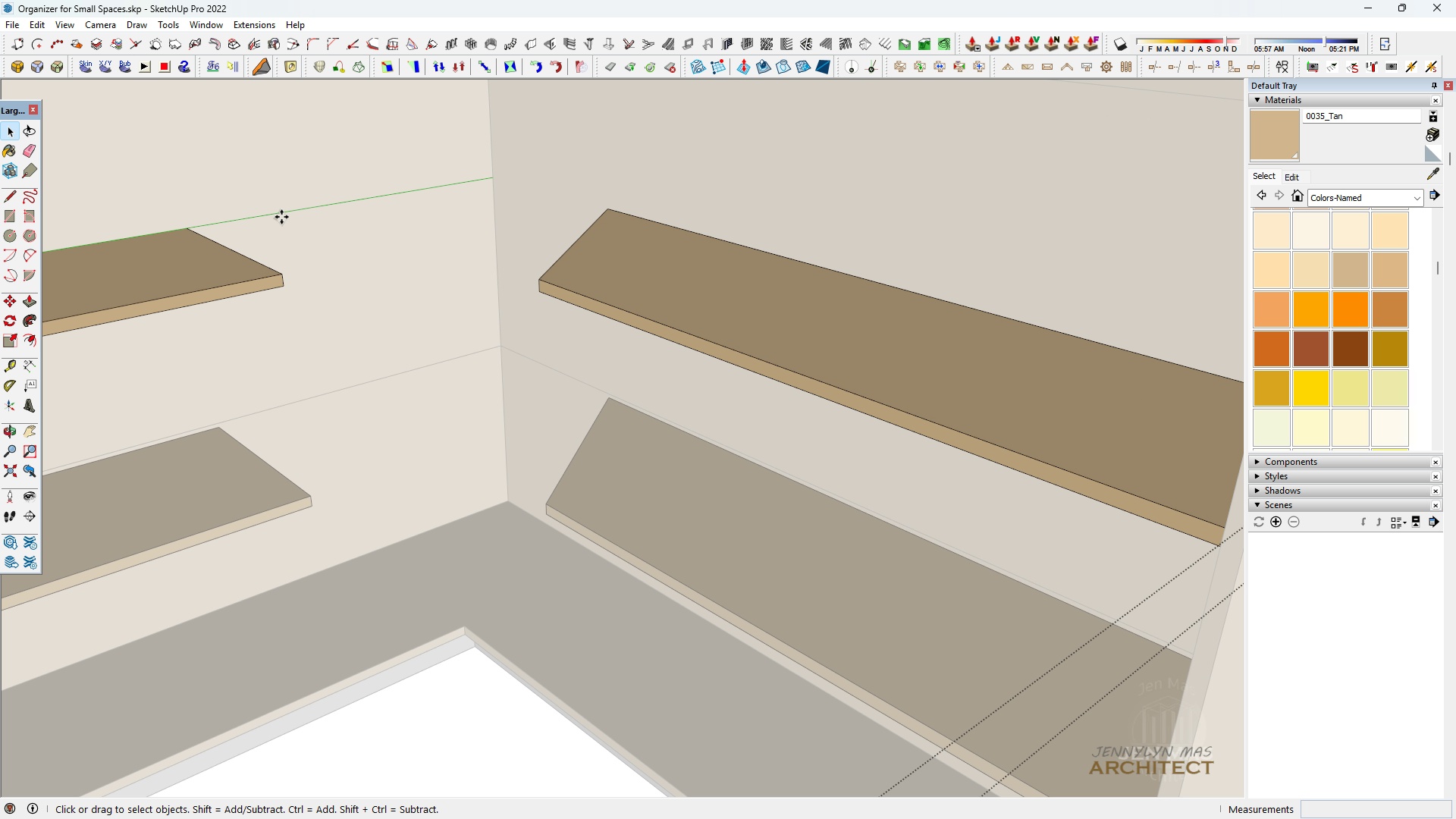 
key(M)
 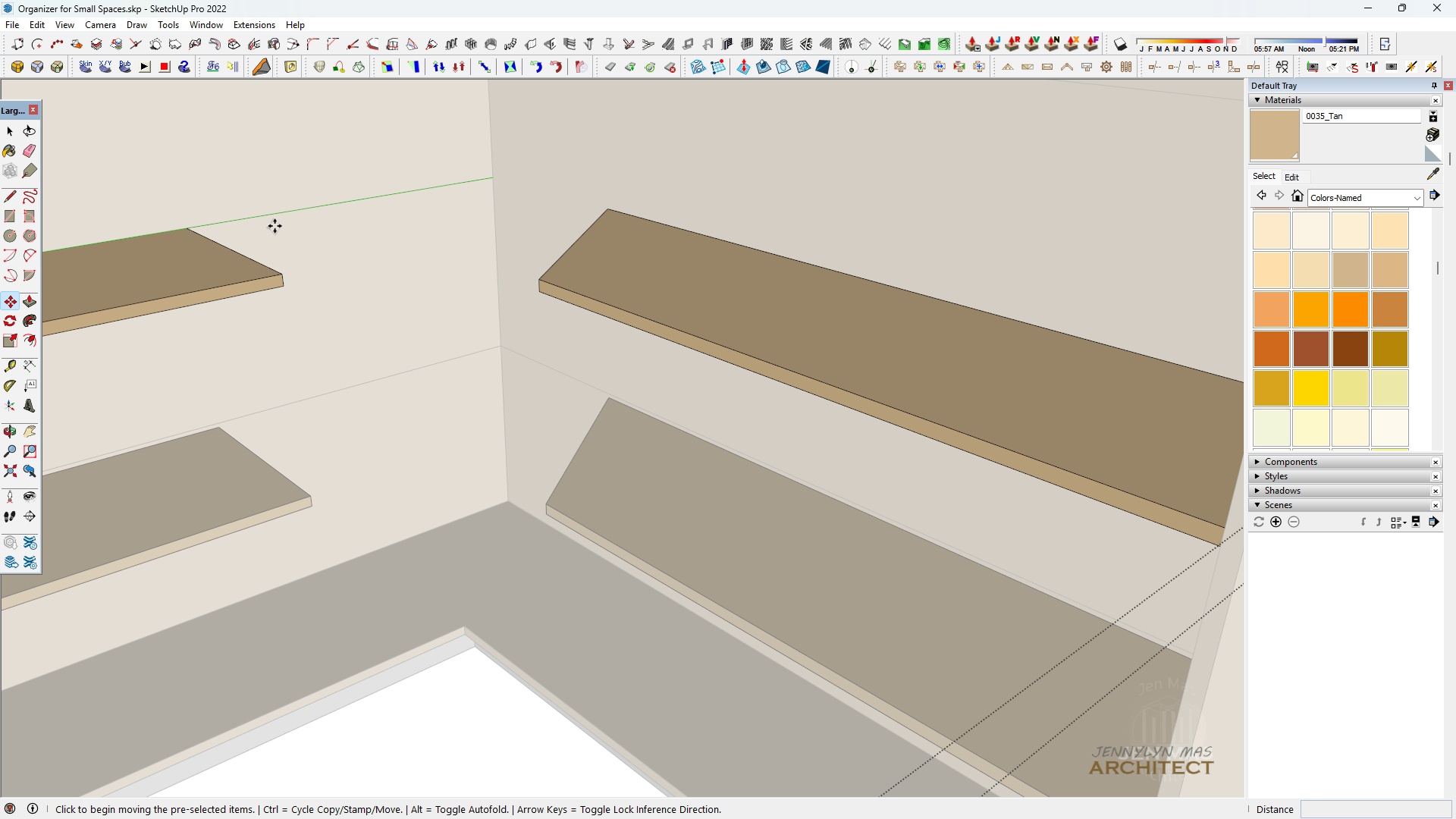 
left_click([275, 226])
 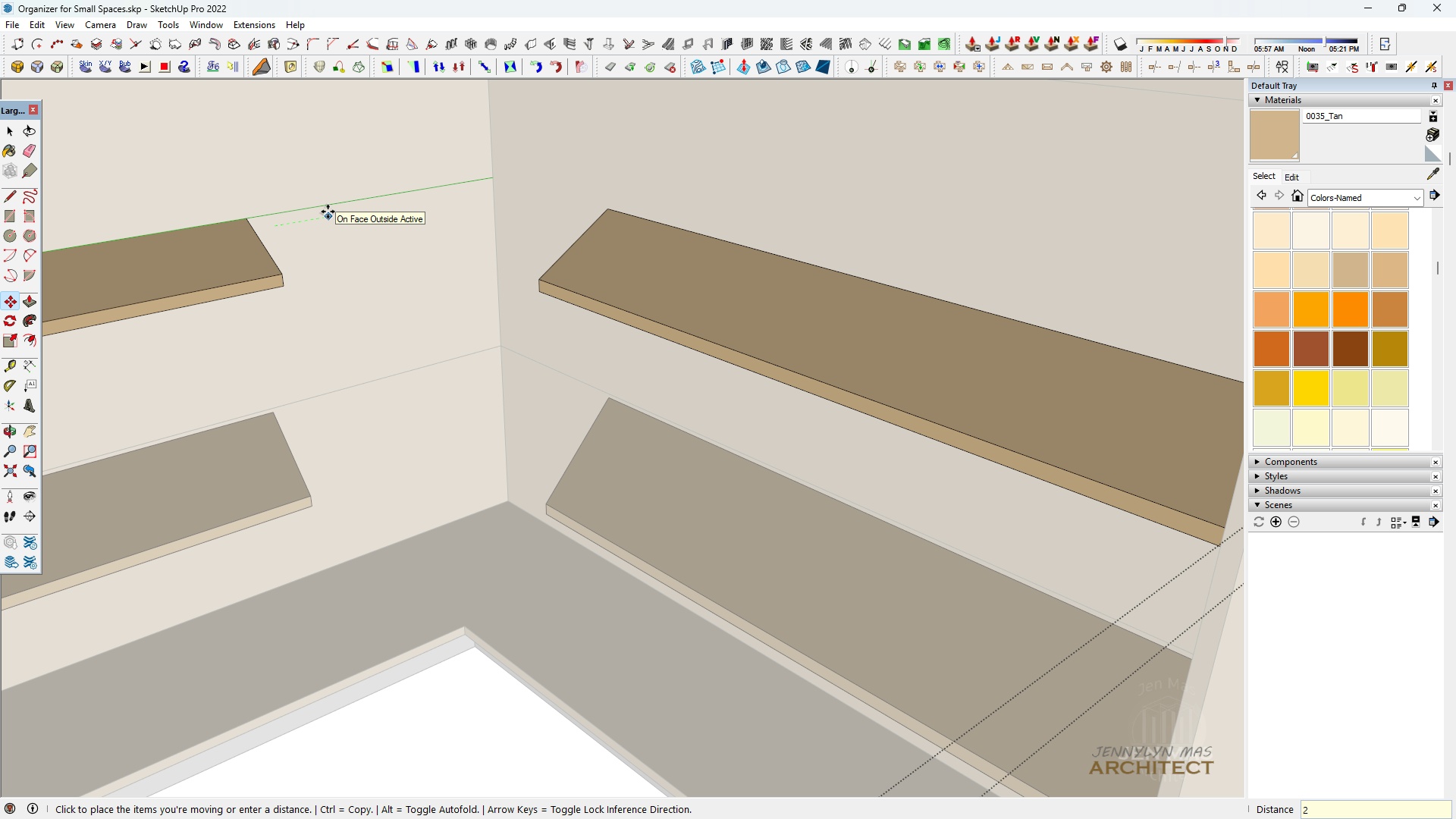 
type(250)
 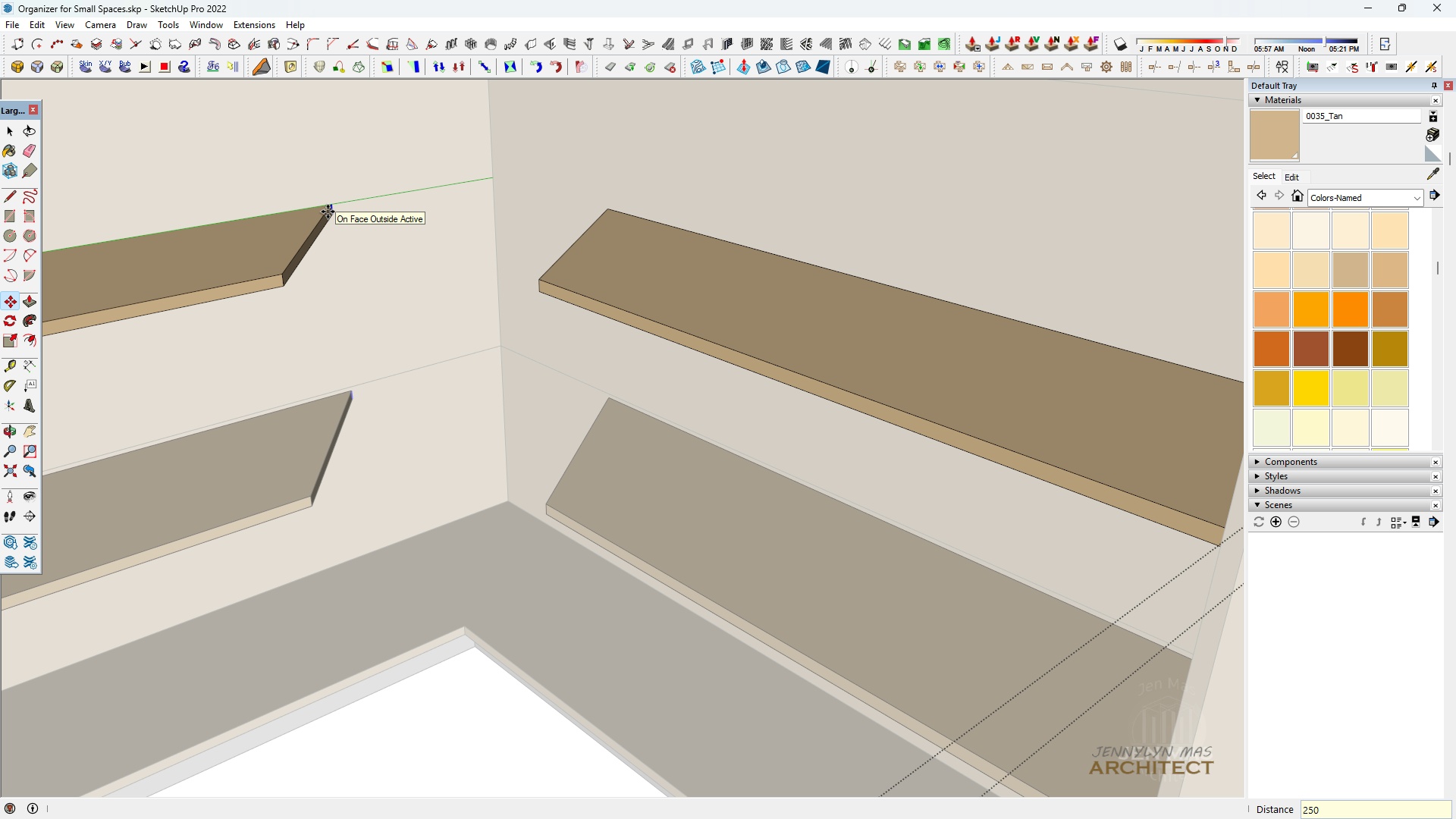 
key(Enter)
 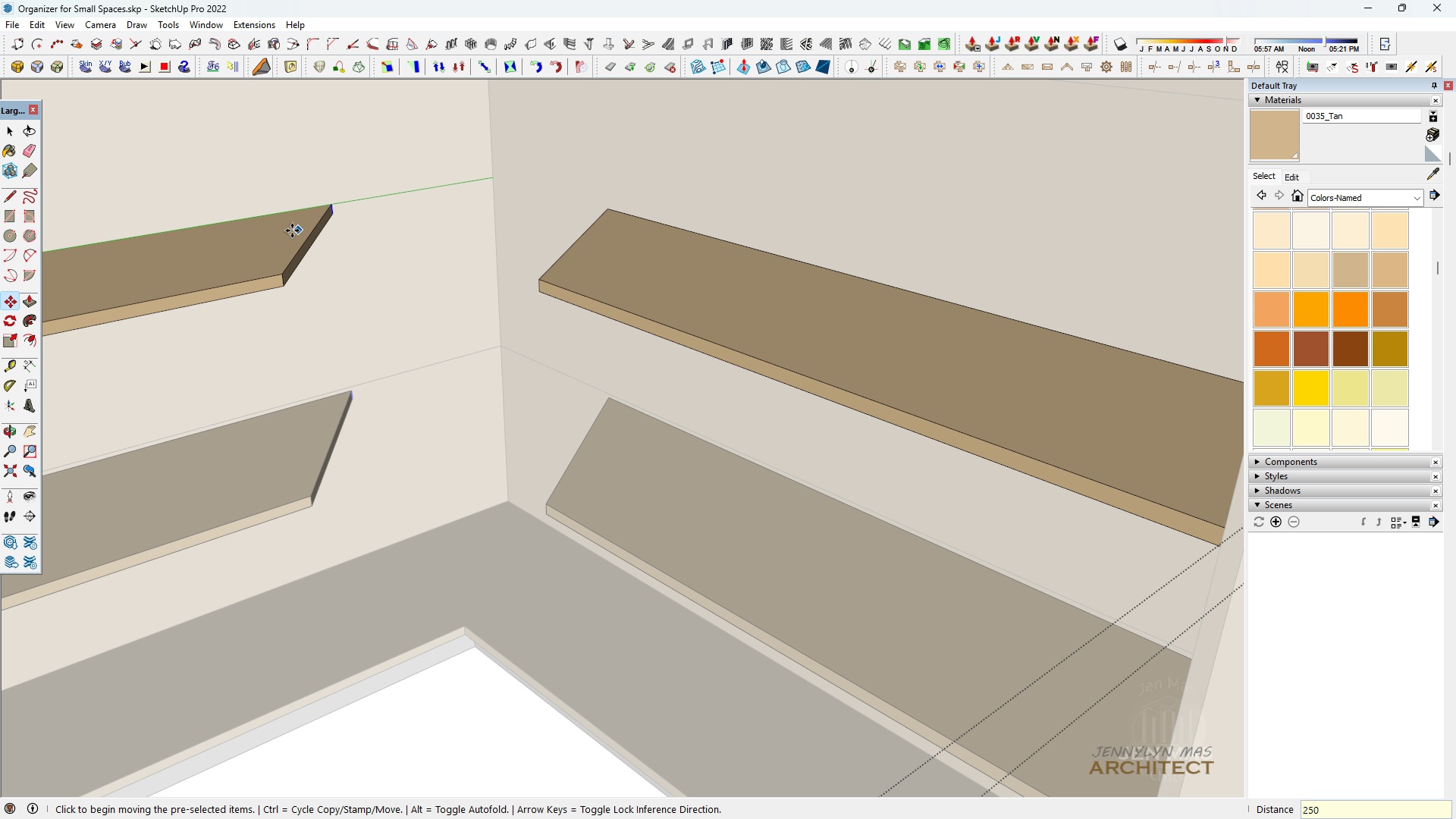 
scroll: coordinate [439, 288], scroll_direction: down, amount: 9.0
 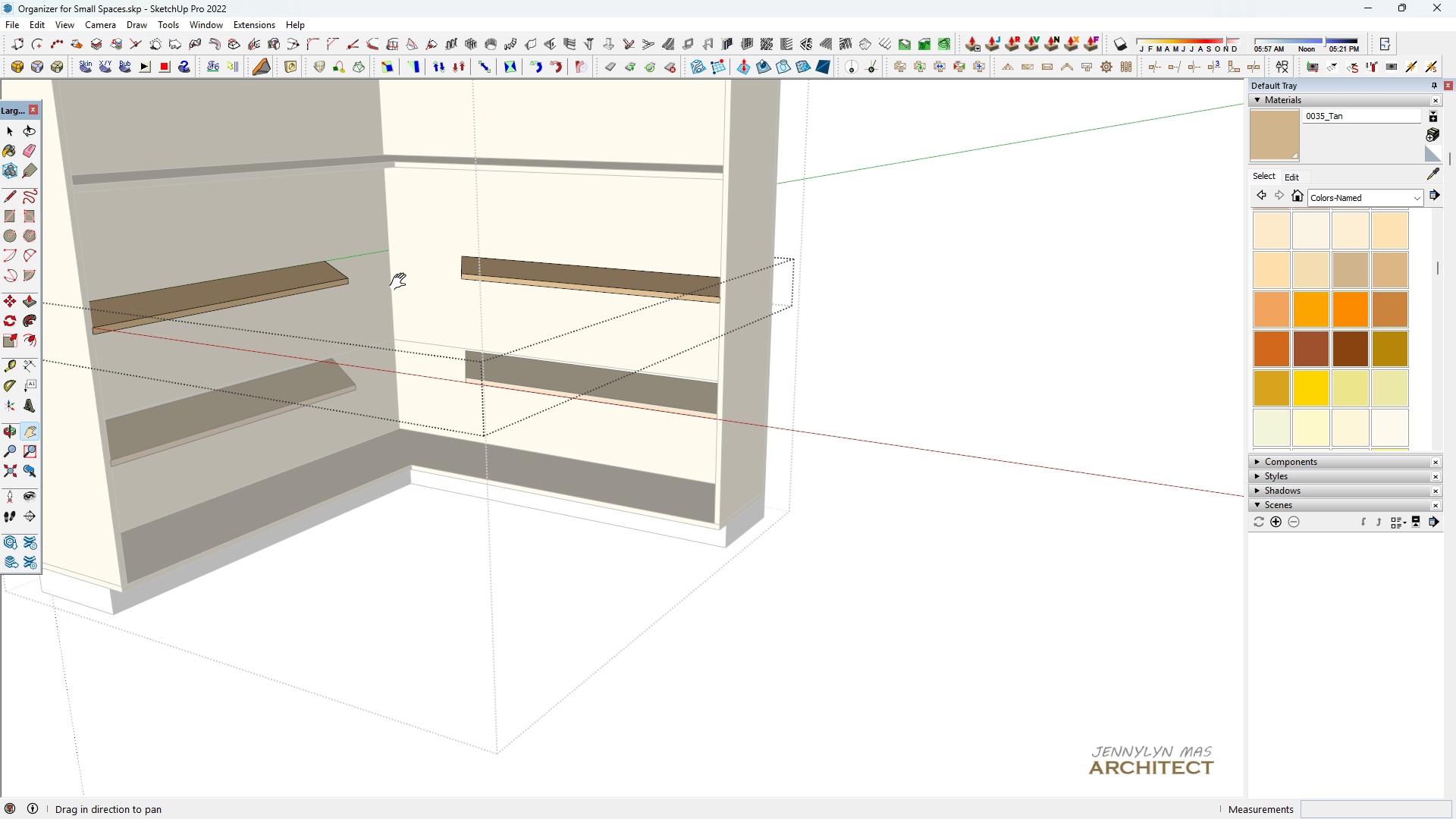 
type( hhhhhhh)
 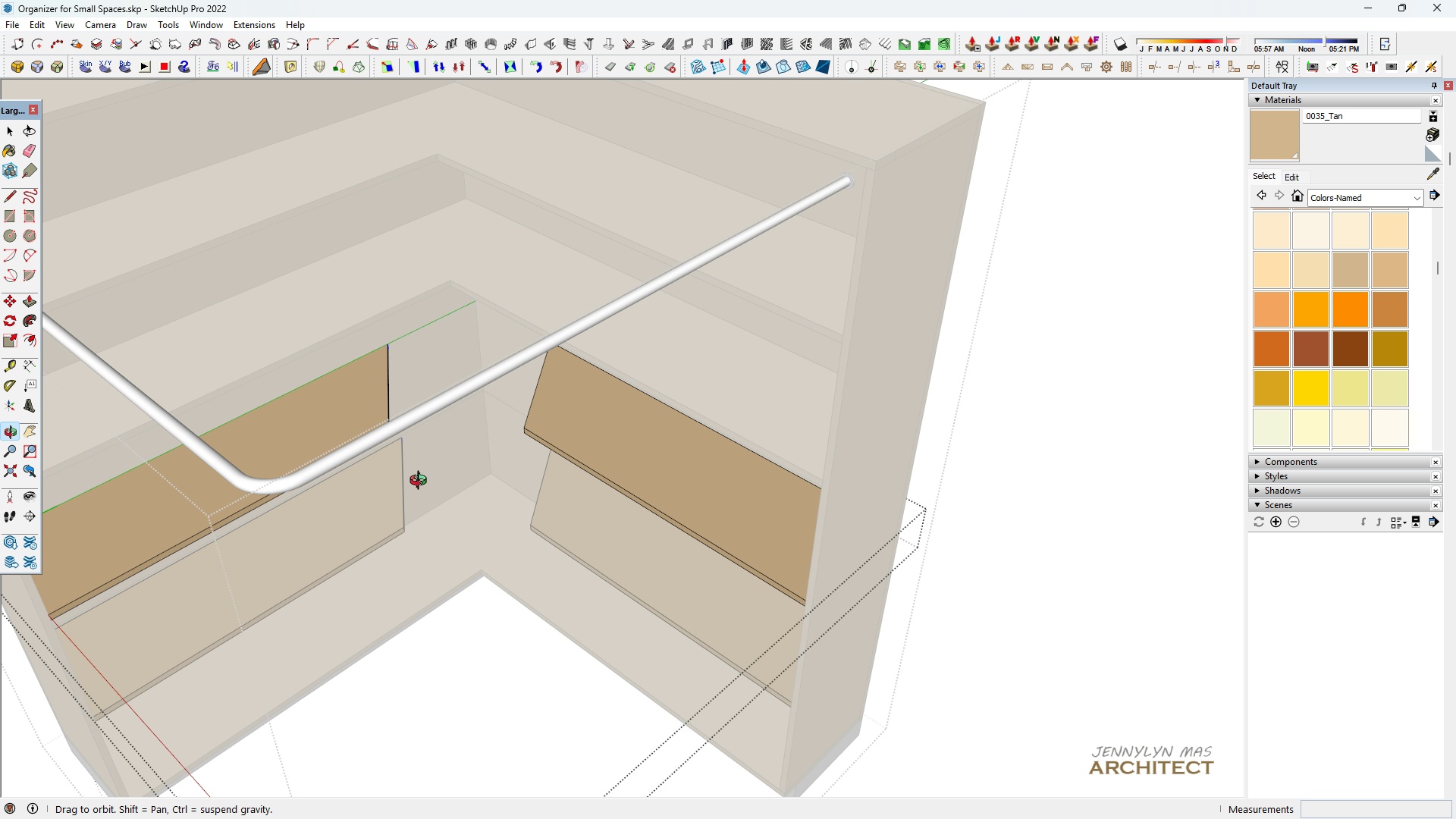 
left_click_drag(start_coordinate=[394, 250], to_coordinate=[386, 282])
 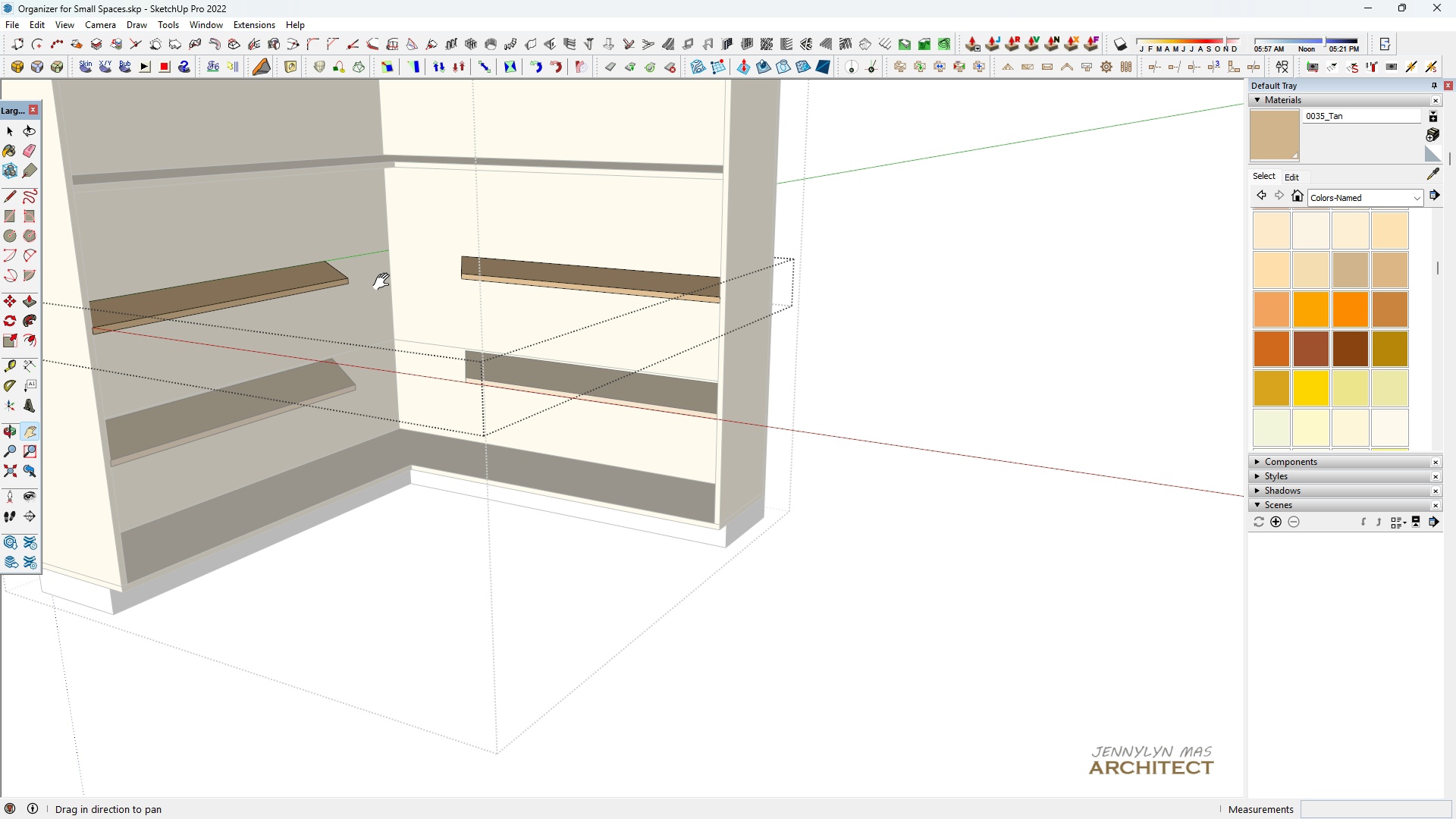 
scroll: coordinate [285, 298], scroll_direction: none, amount: 0.0
 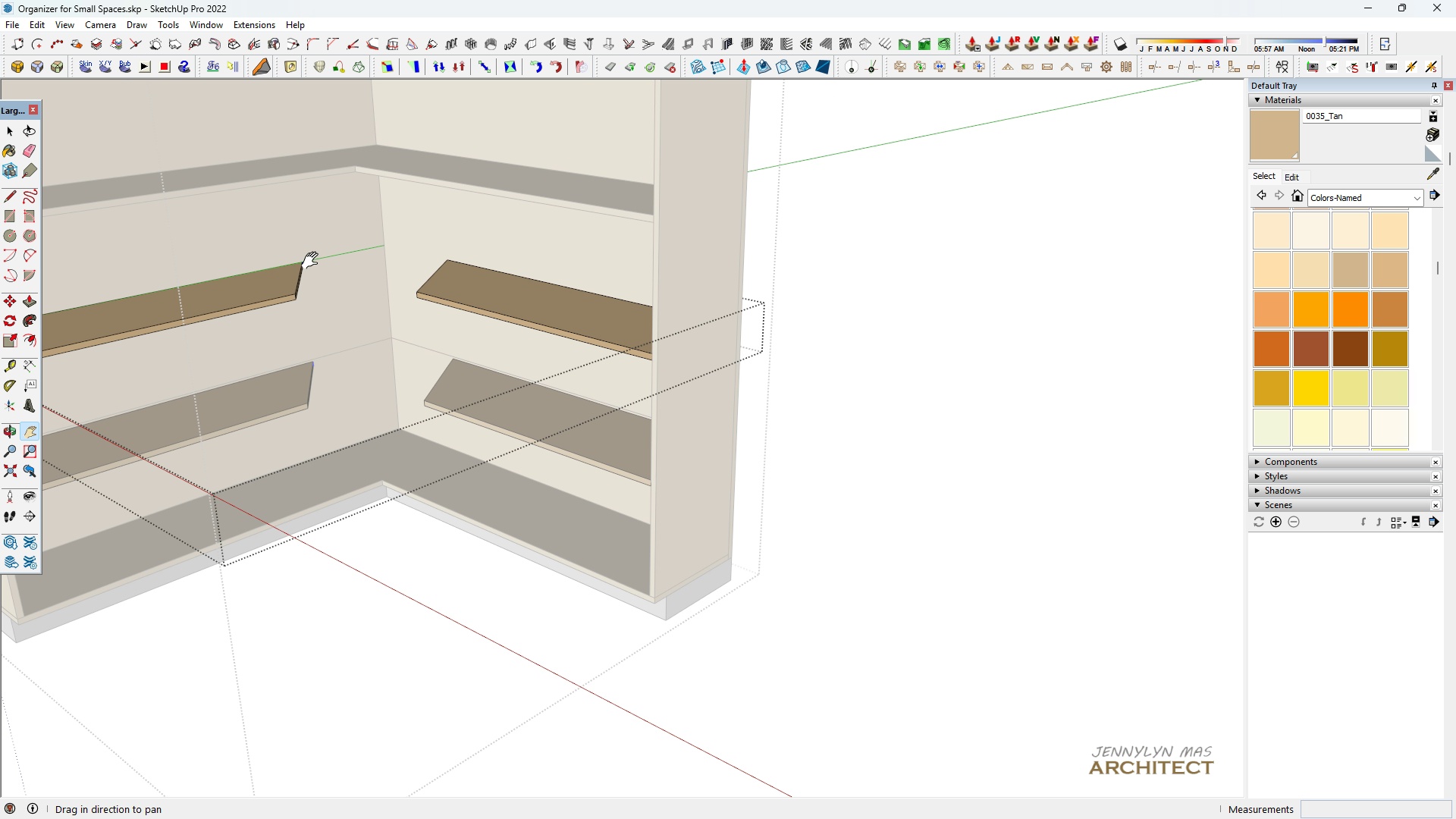 
left_click_drag(start_coordinate=[315, 260], to_coordinate=[405, 357])
 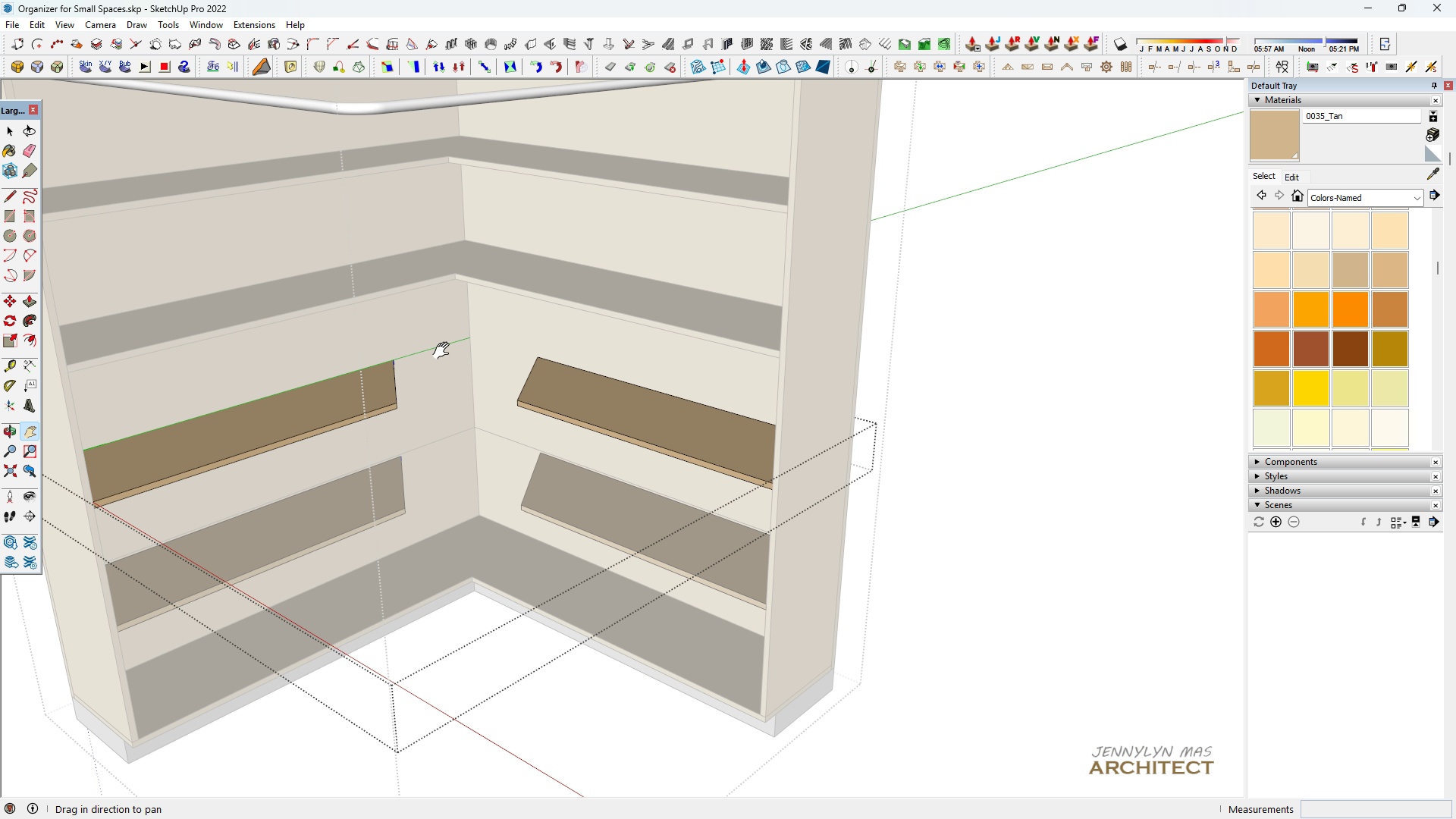 
scroll: coordinate [444, 351], scroll_direction: up, amount: 1.0
 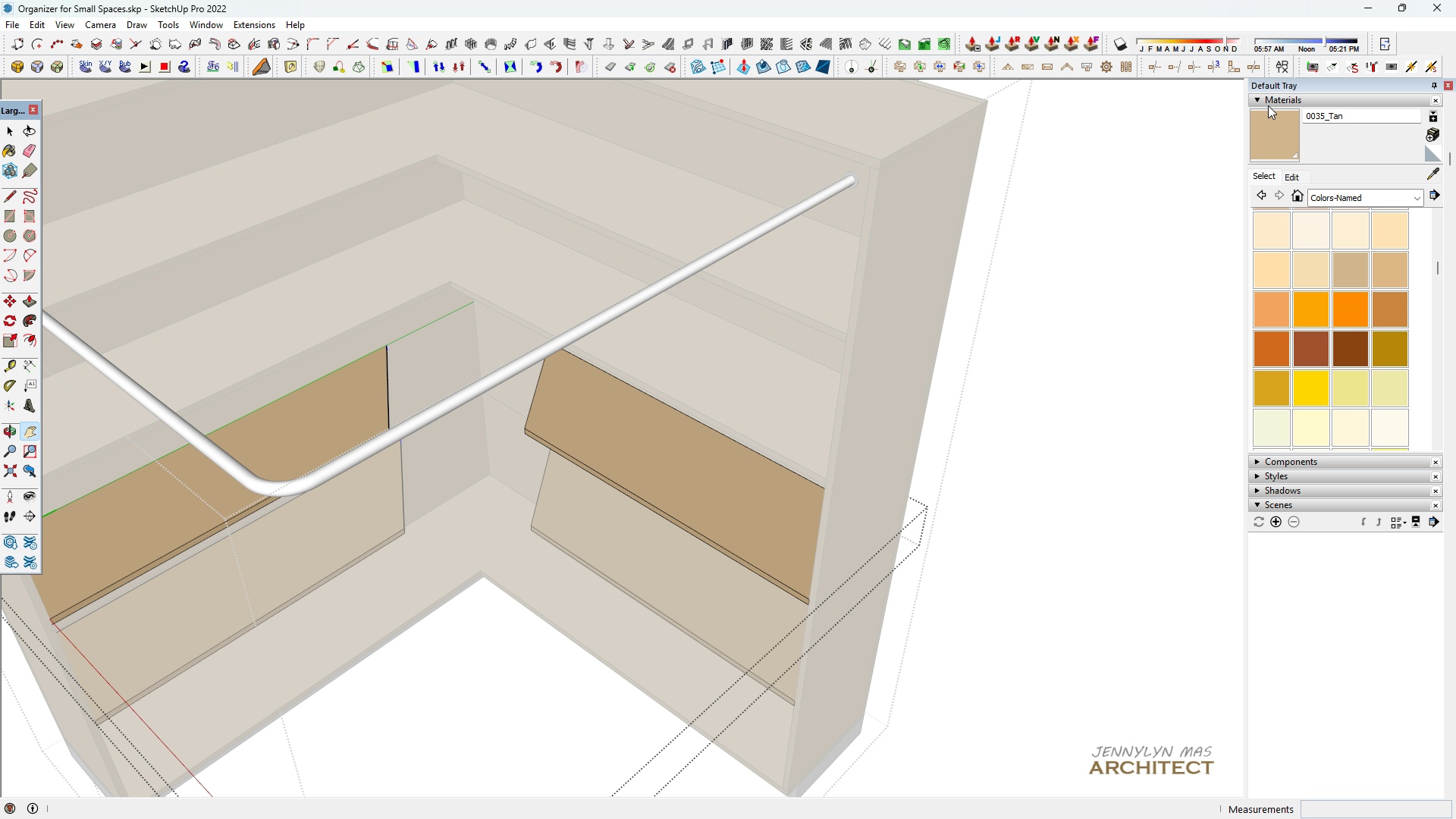 
wait(6.74)
 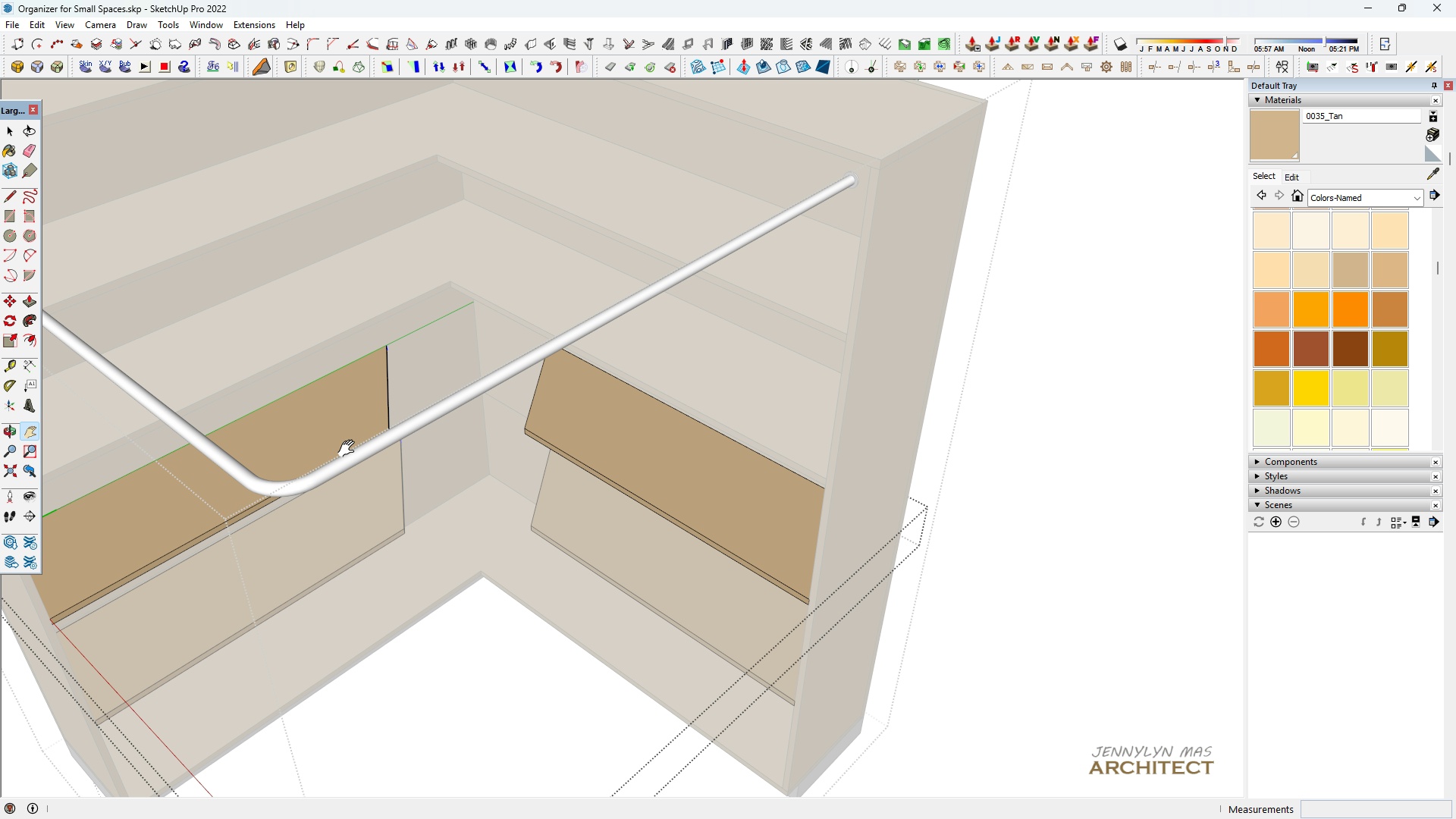 
type(hh)
 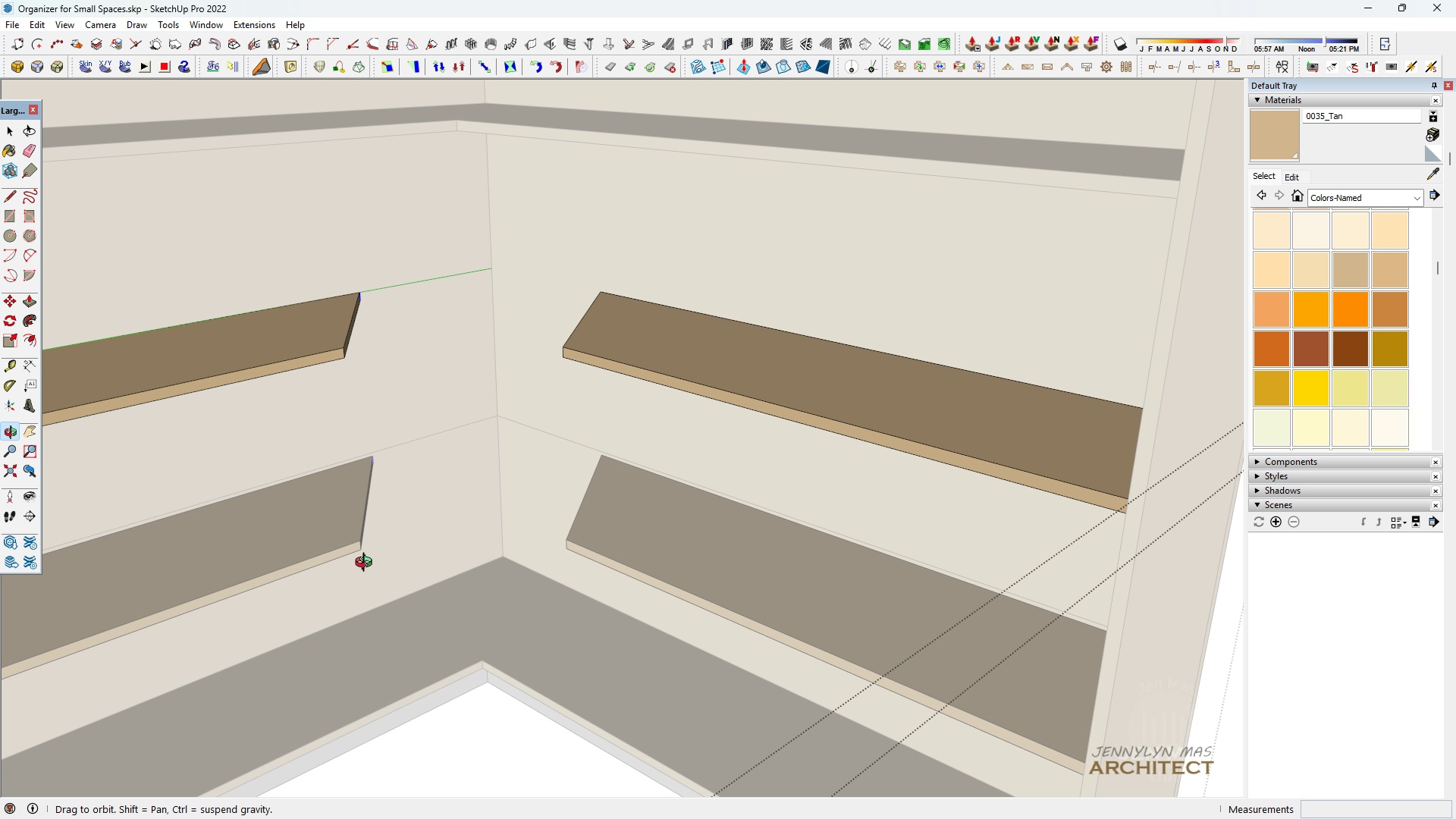 
scroll: coordinate [491, 441], scroll_direction: down, amount: 2.0
 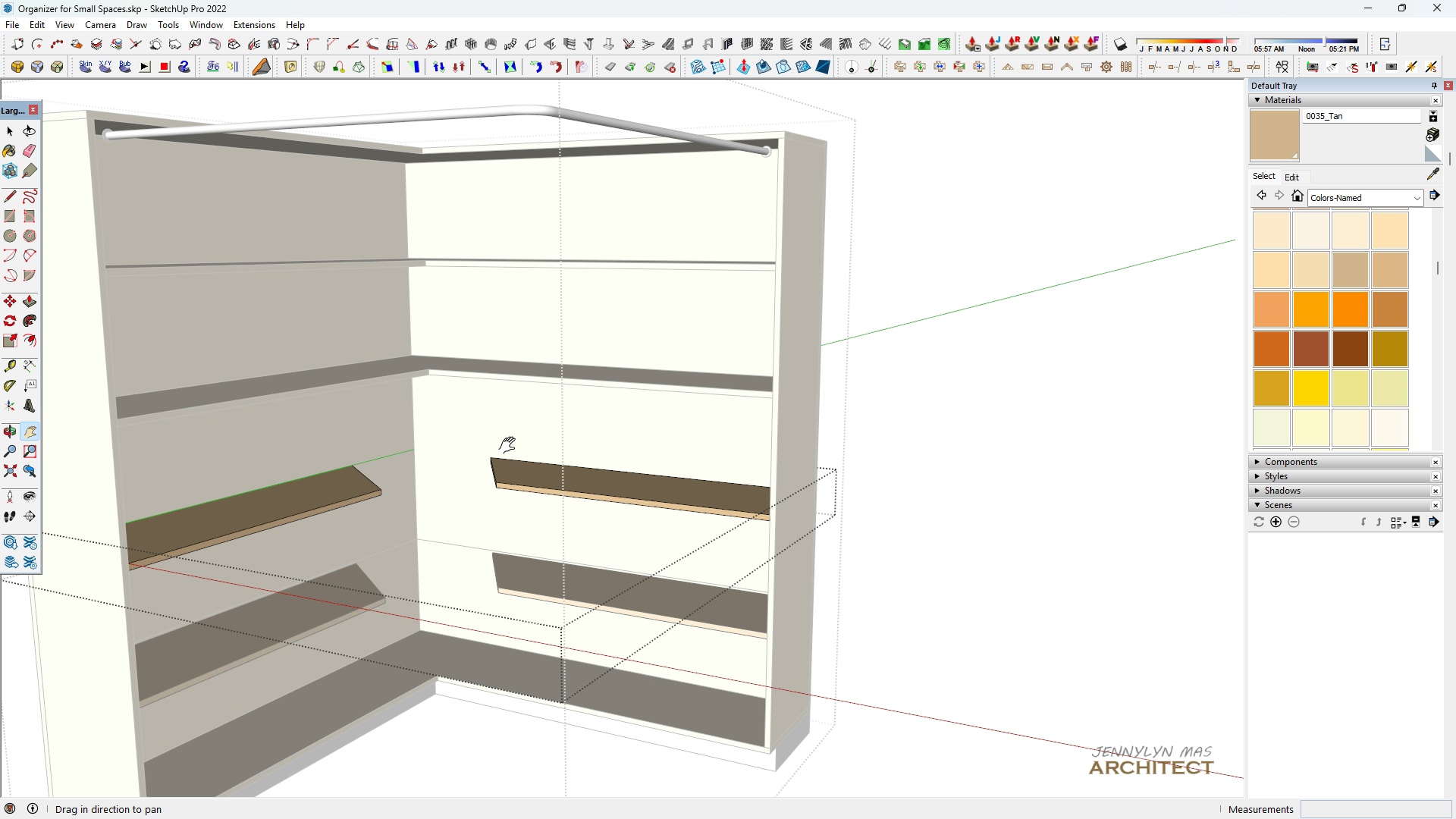 
left_click_drag(start_coordinate=[506, 453], to_coordinate=[584, 361])
 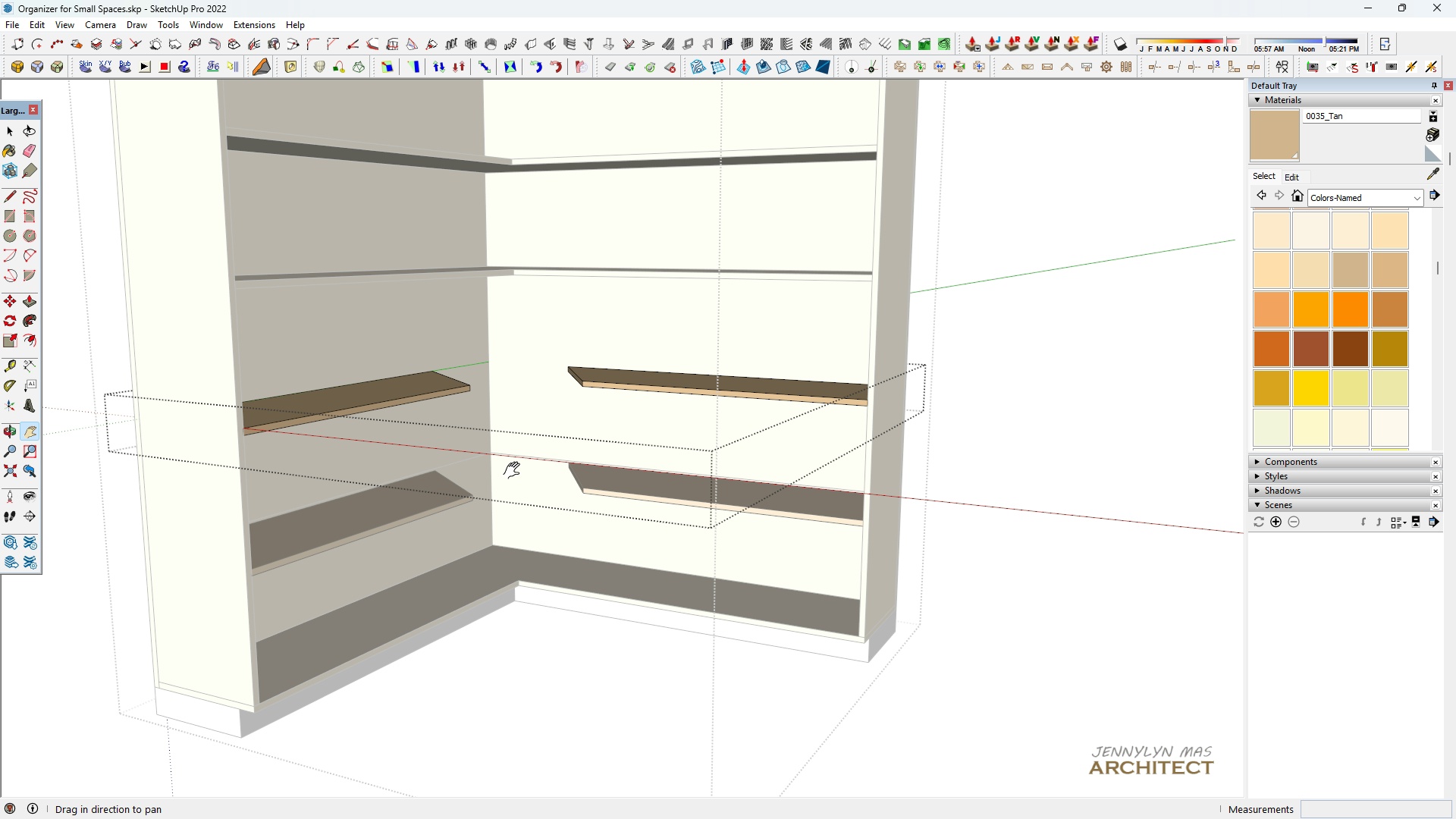 
scroll: coordinate [506, 482], scroll_direction: up, amount: 5.0
 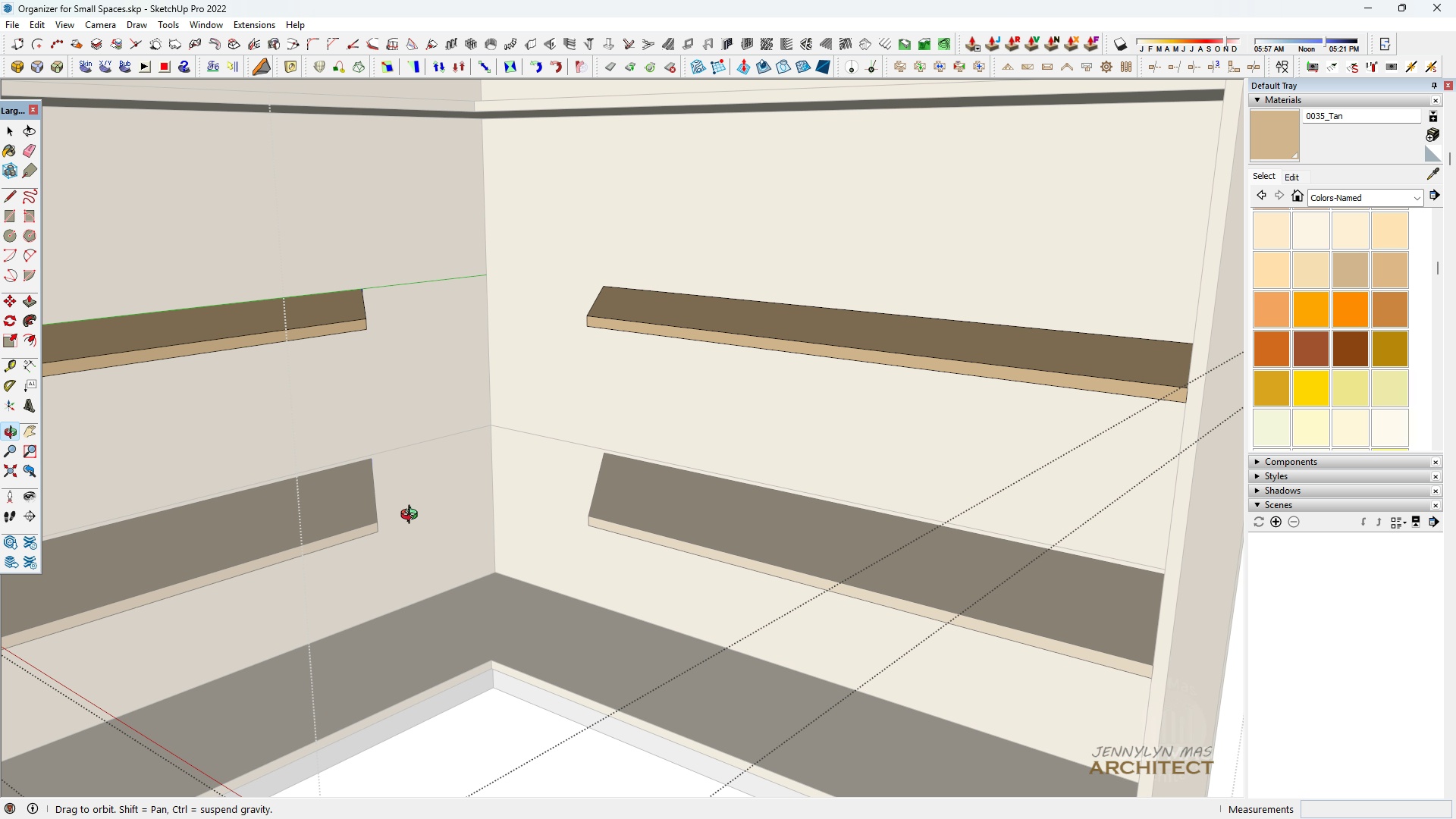 
key(Control+Z)
 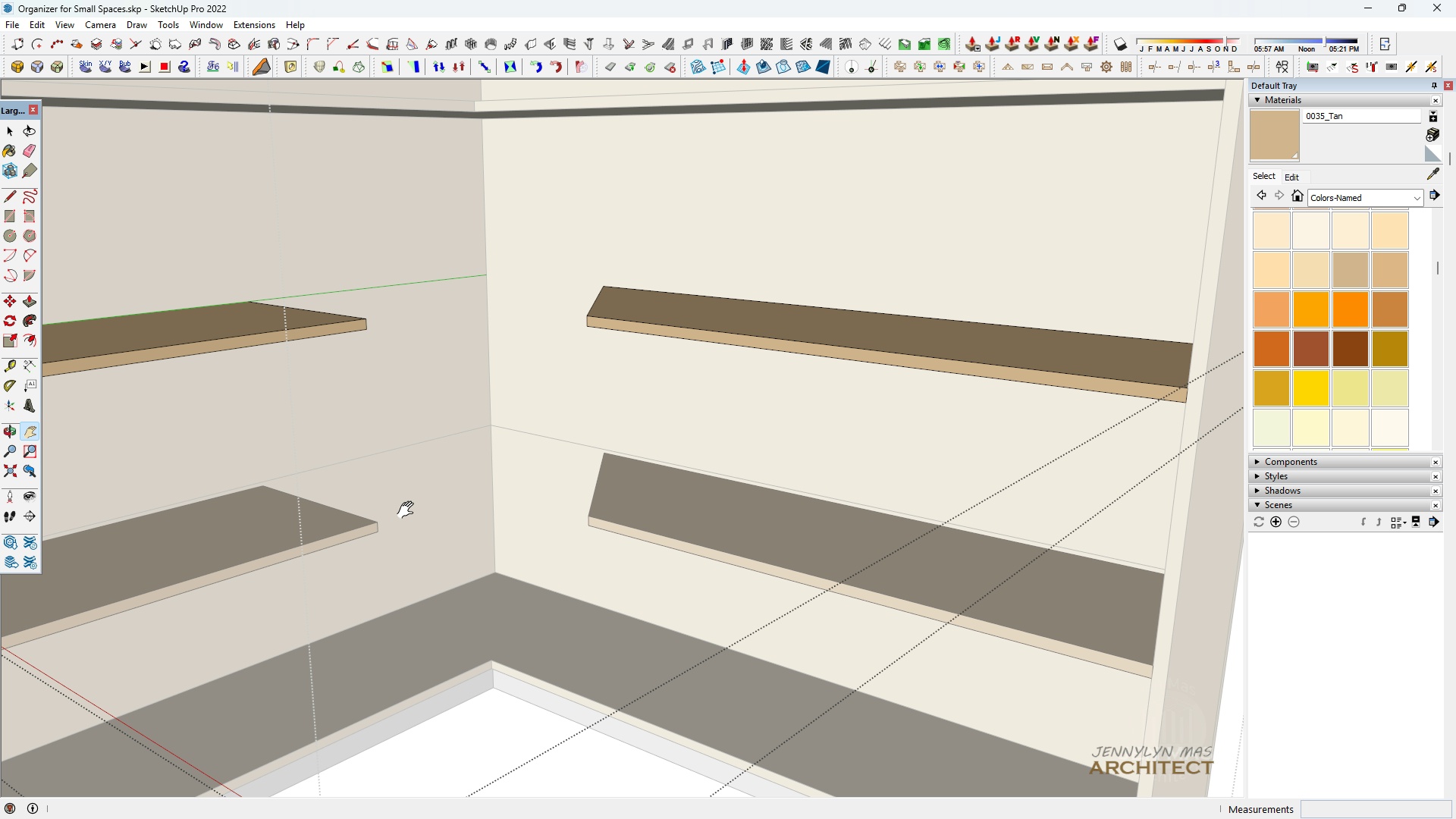 
key(Control+Z)
 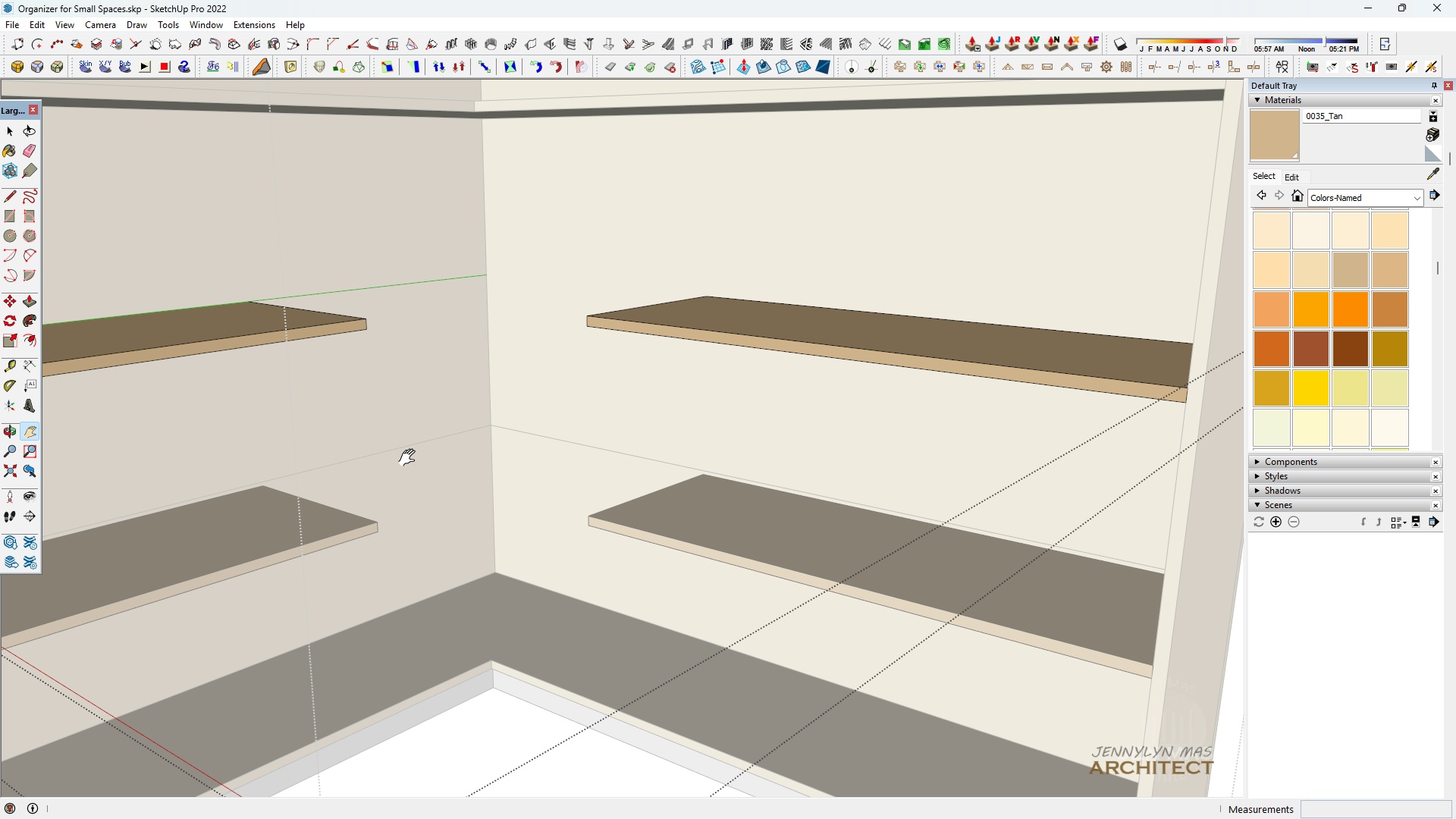 
scroll: coordinate [420, 431], scroll_direction: down, amount: 6.0
 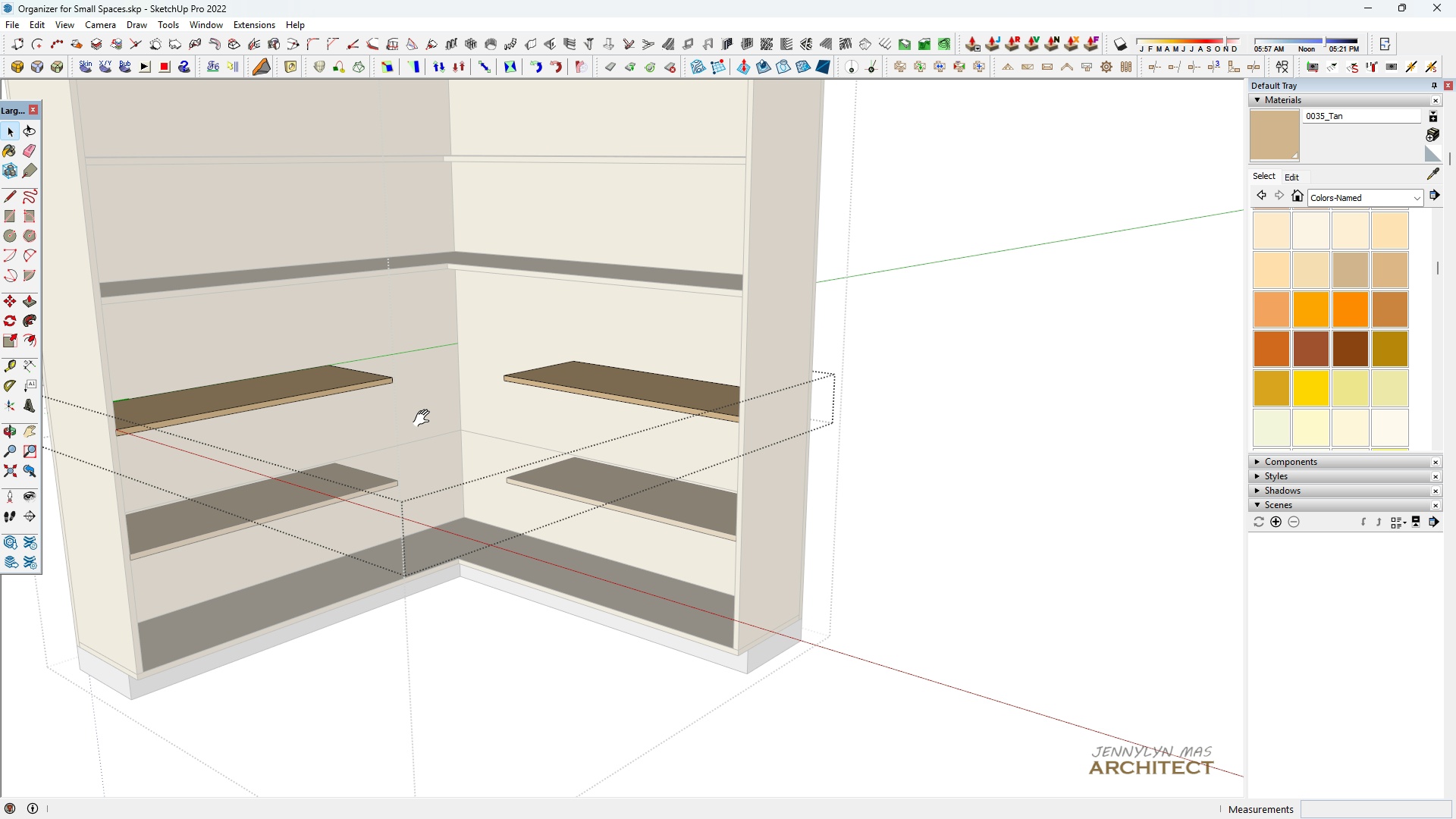 
key(Space)
 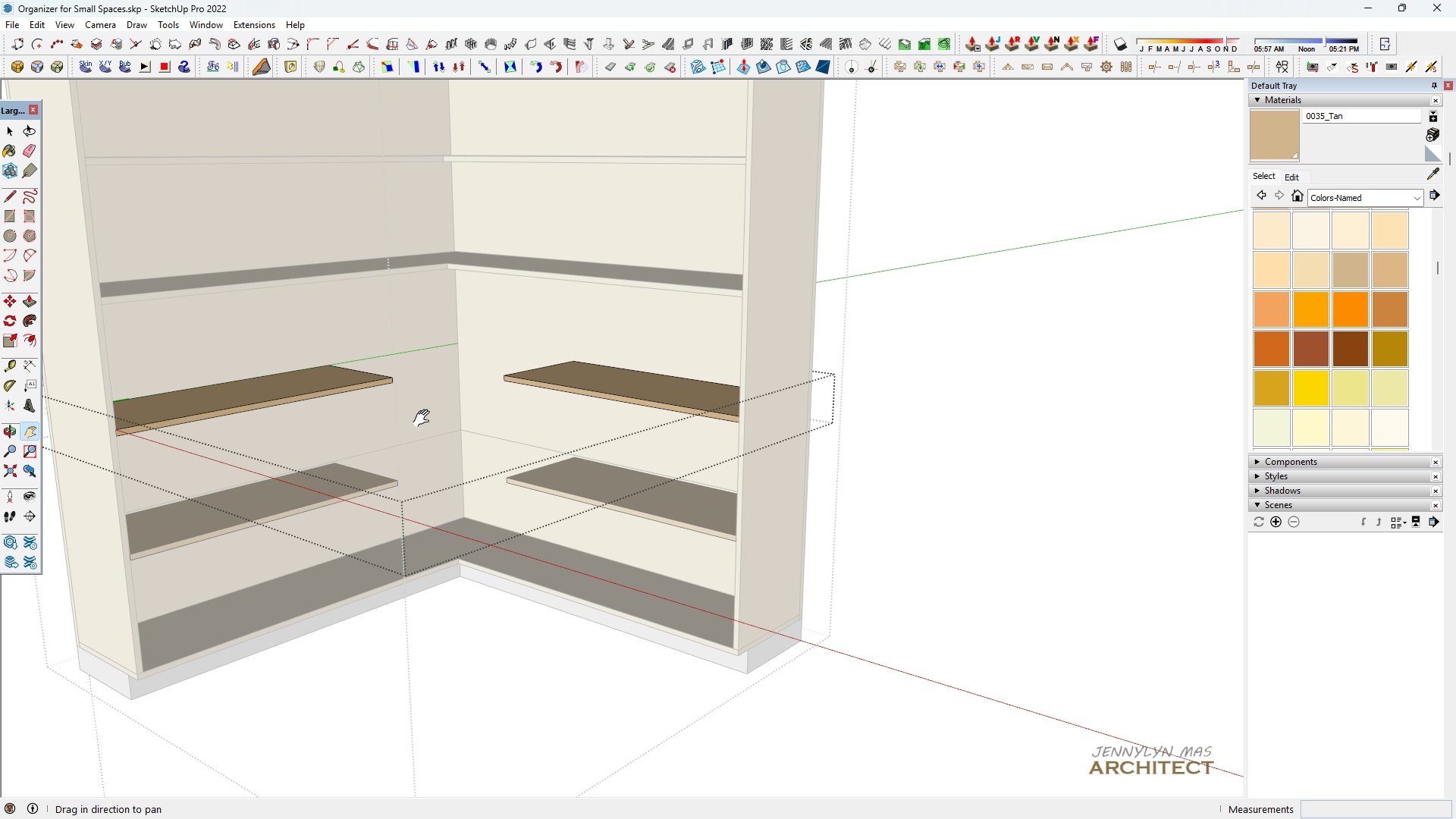 
key(H)
 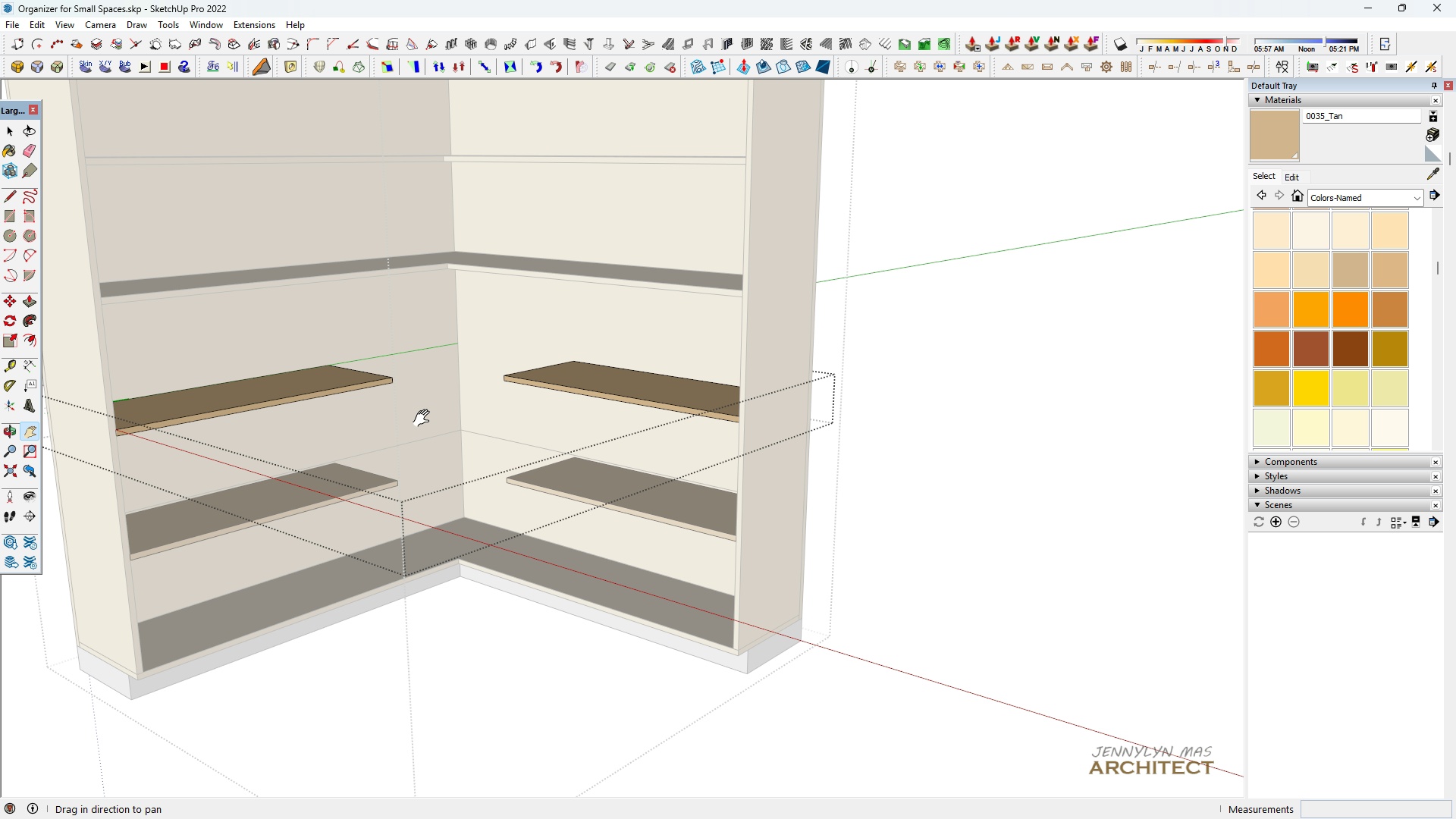 
scroll: coordinate [425, 420], scroll_direction: down, amount: 5.0
 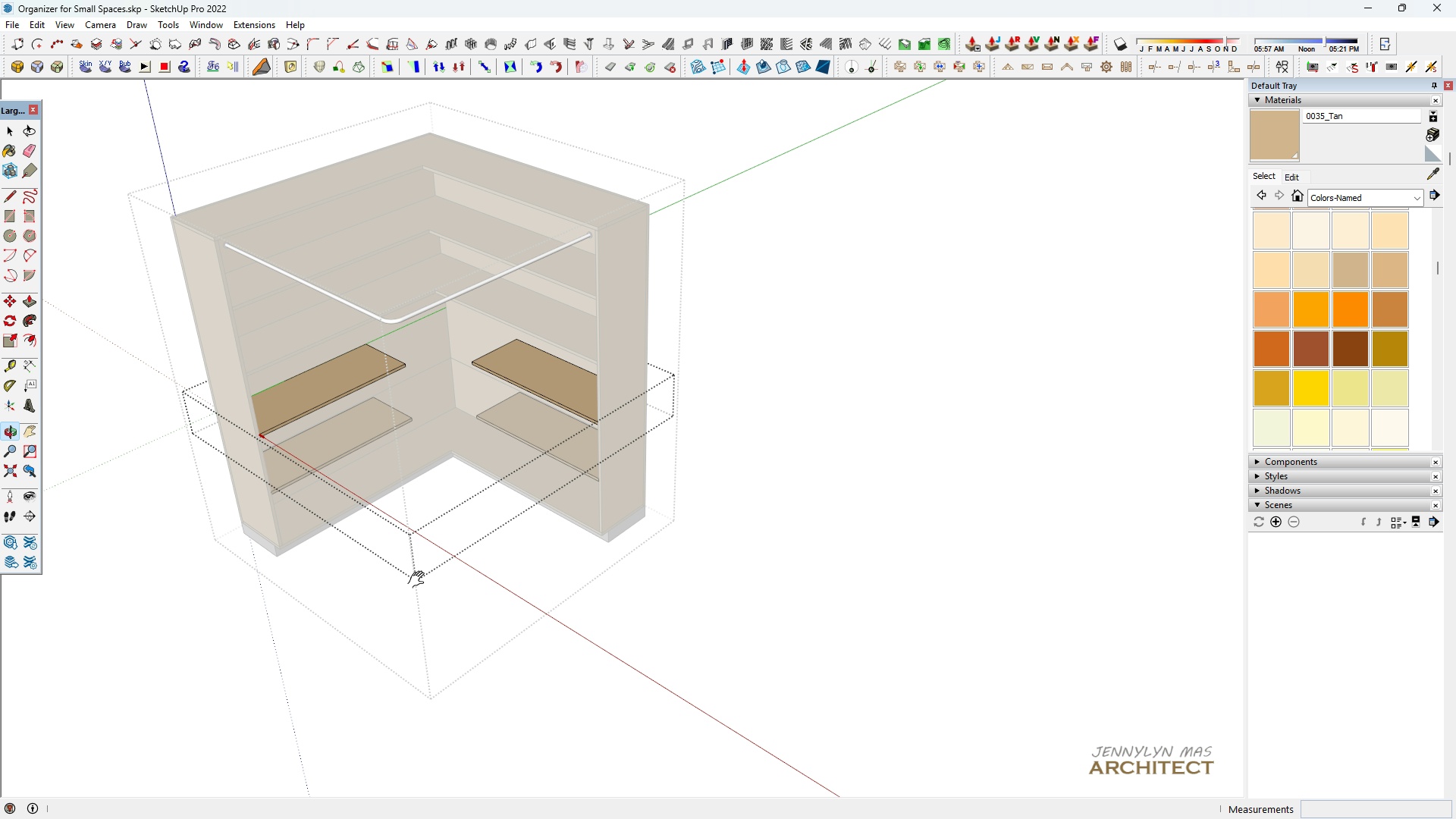 
key(Space)
 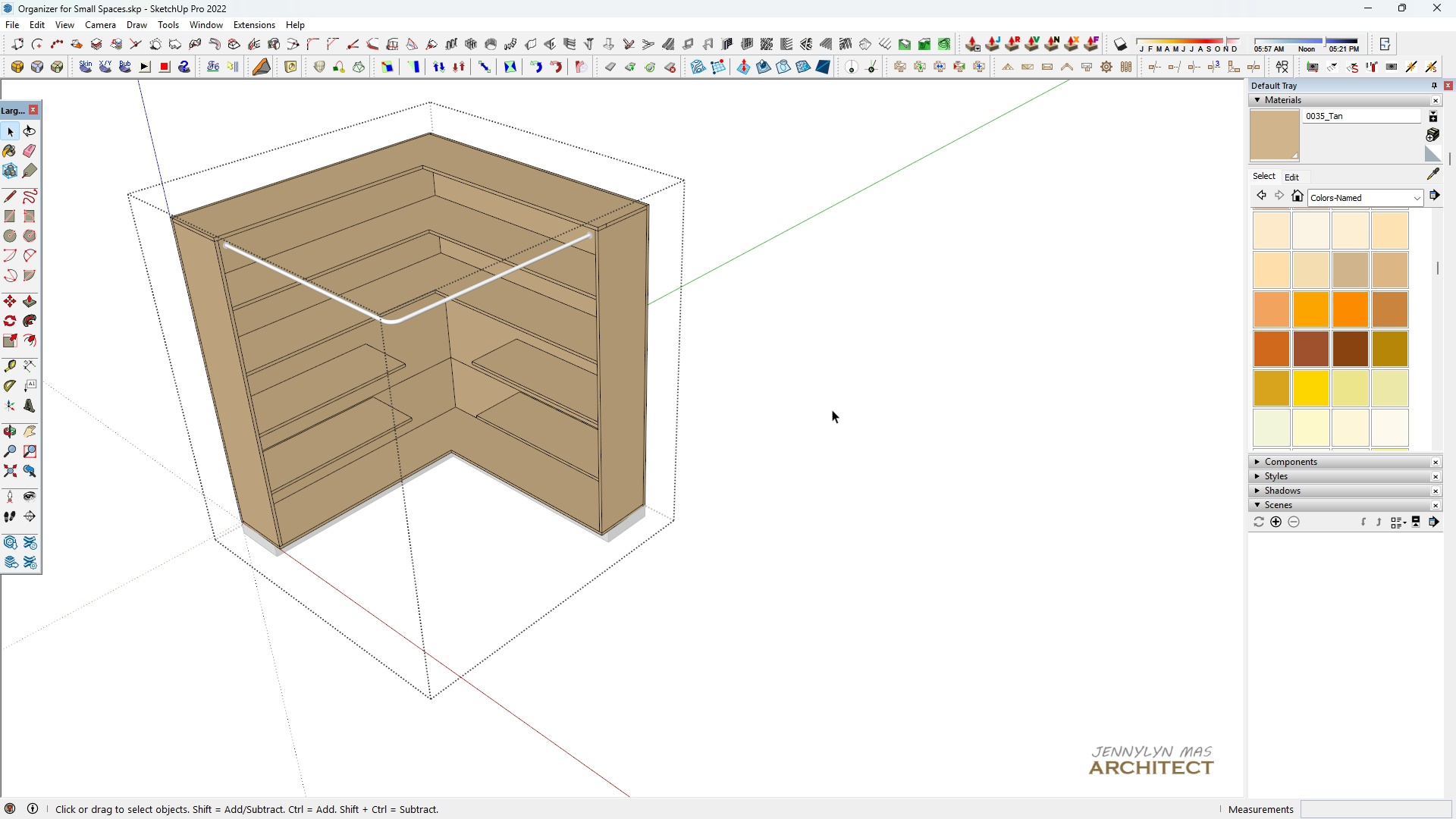 
double_click([832, 409])
 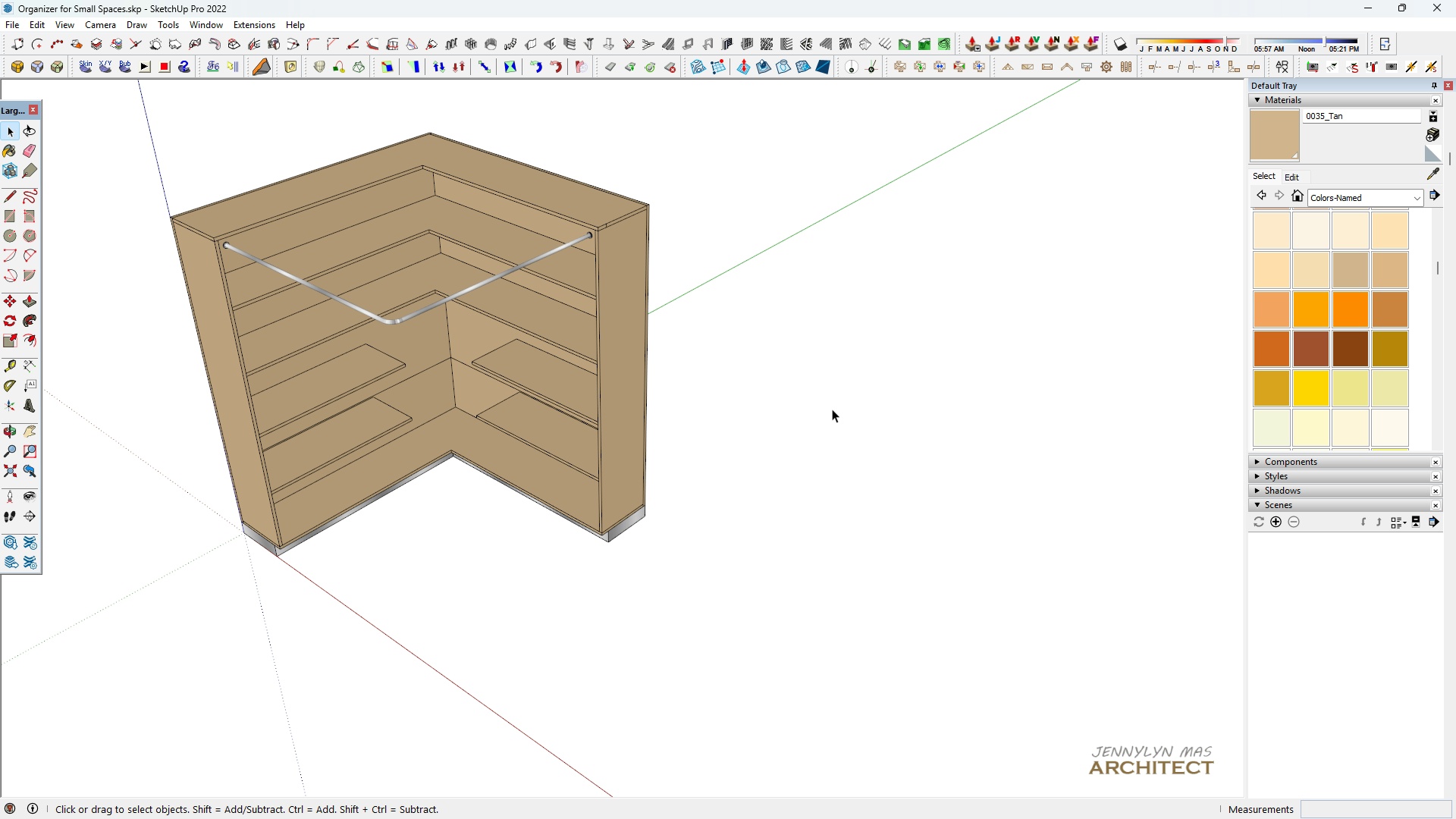 
triple_click([832, 409])
 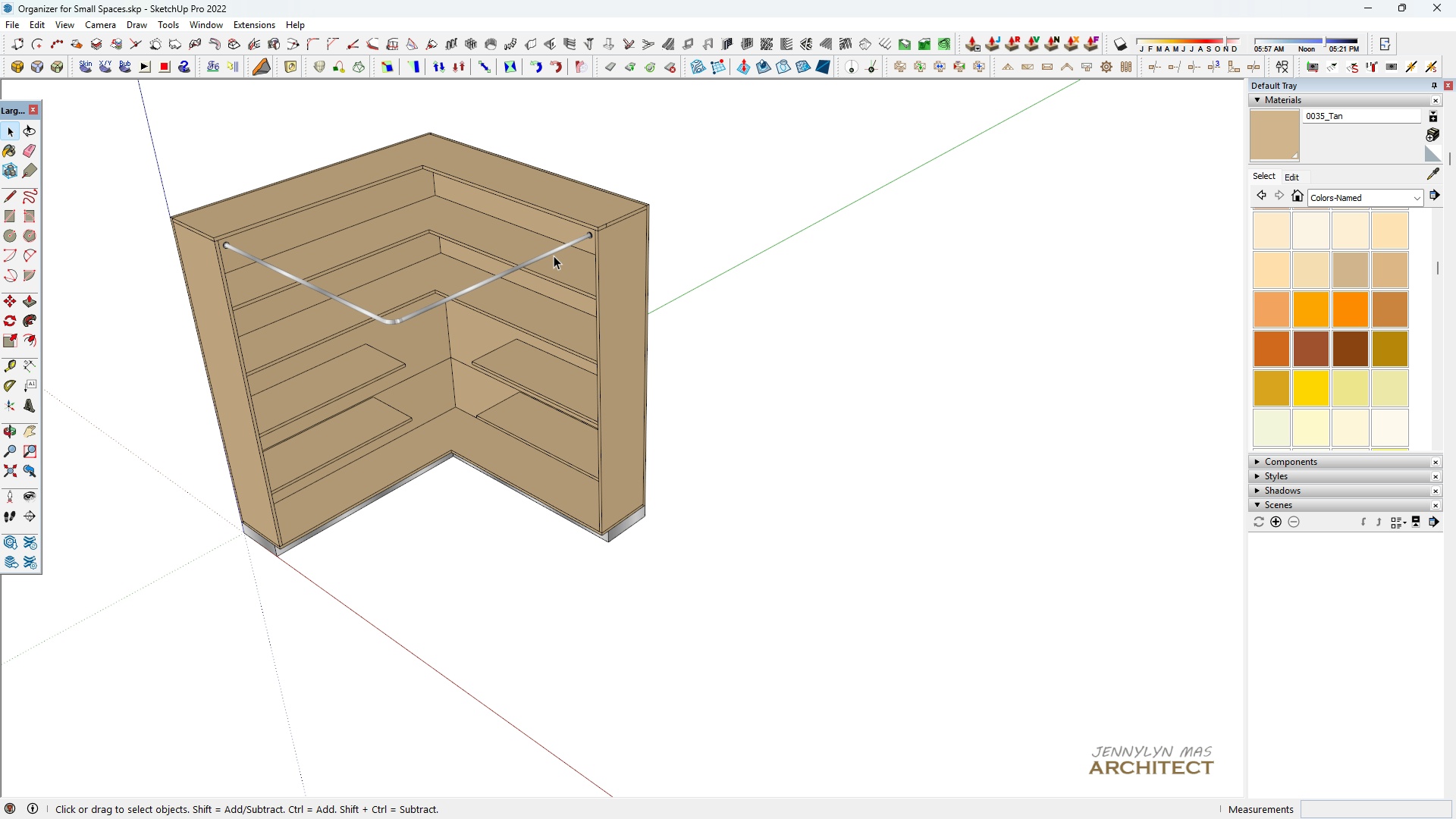 
left_click([552, 253])
 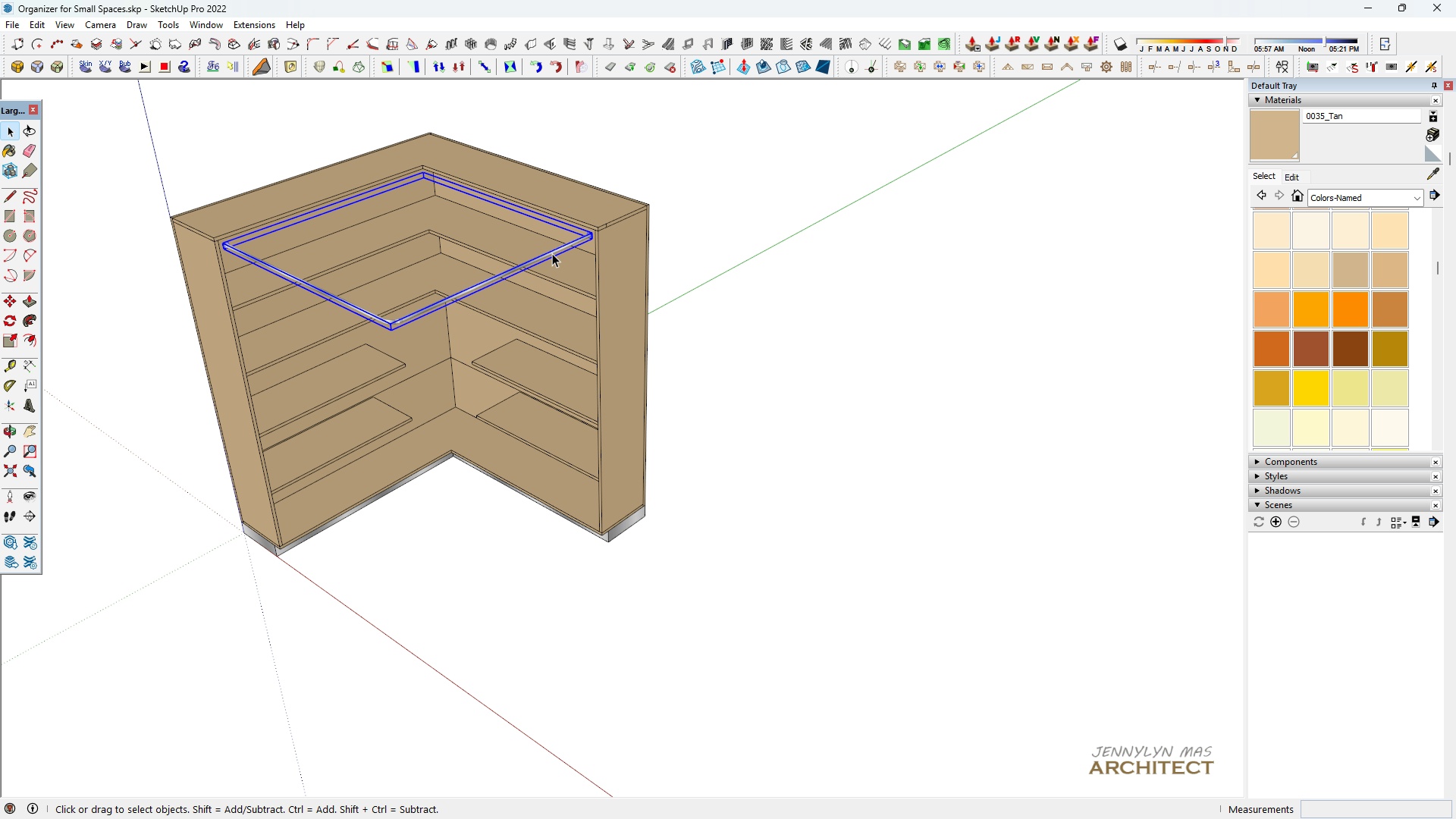 
scroll: coordinate [515, 313], scroll_direction: up, amount: 4.0
 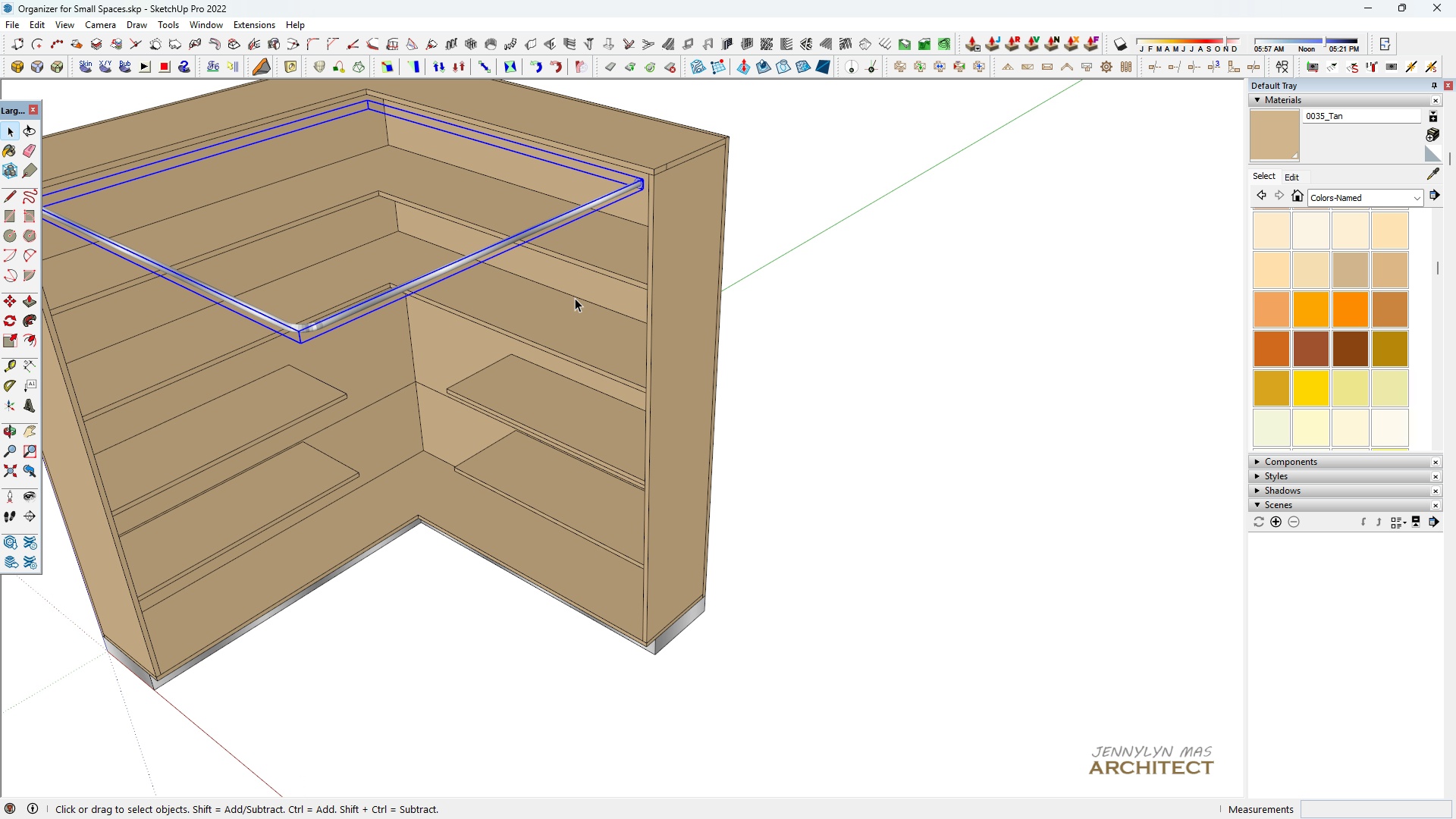 
key(Space)
 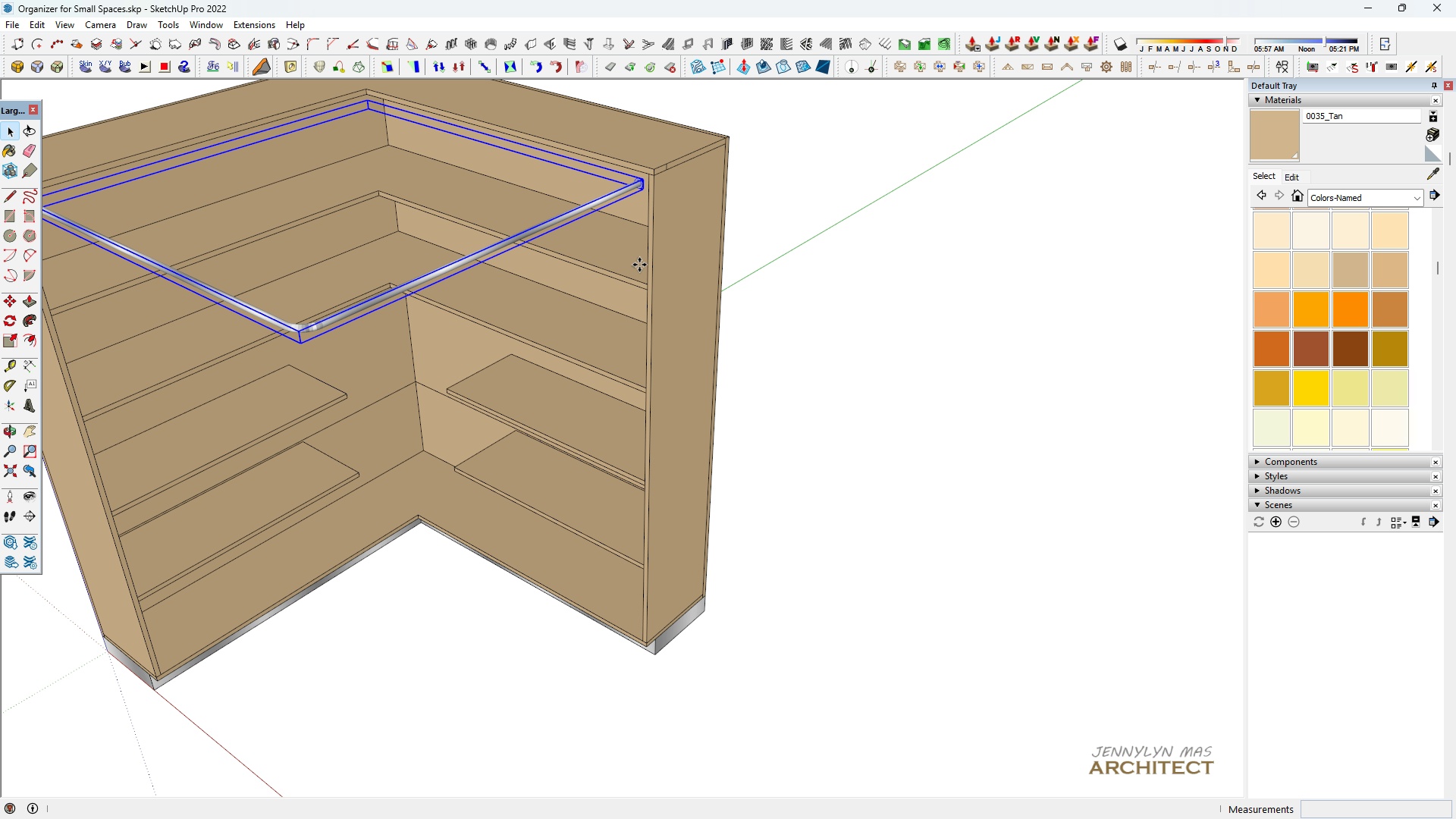 
key(M)
 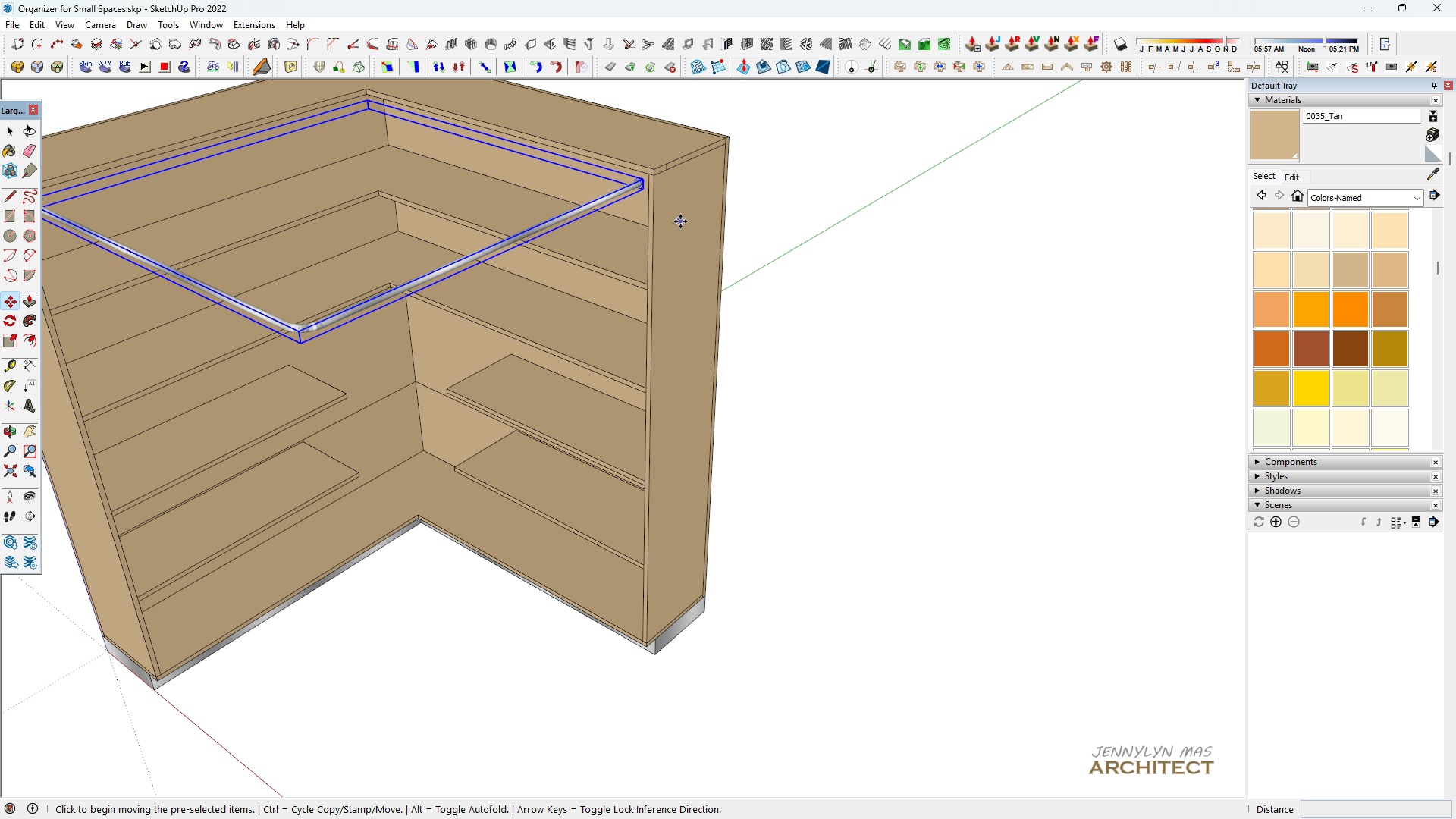 
key(Control+ControlLeft)
 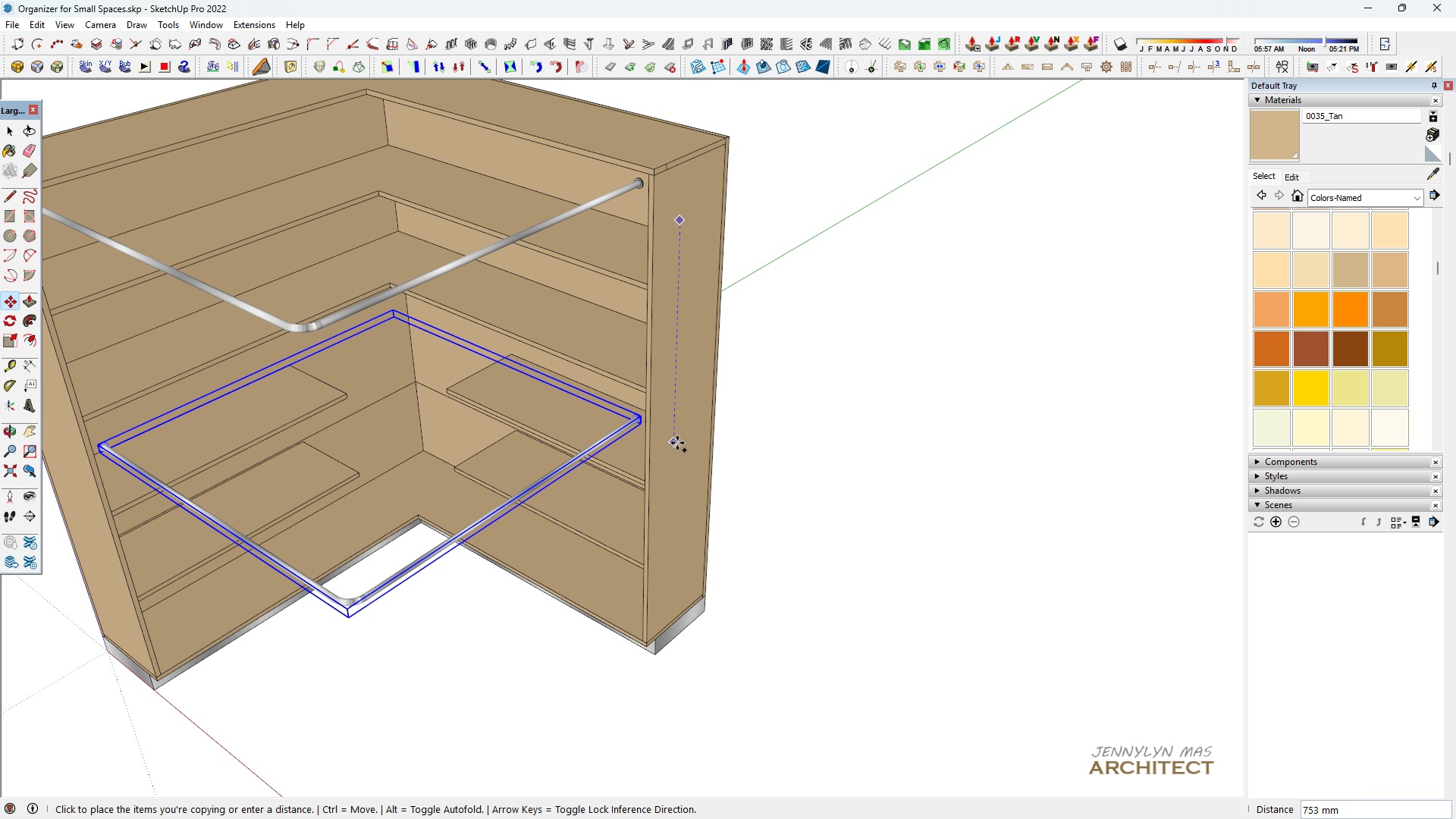 
left_click([677, 443])
 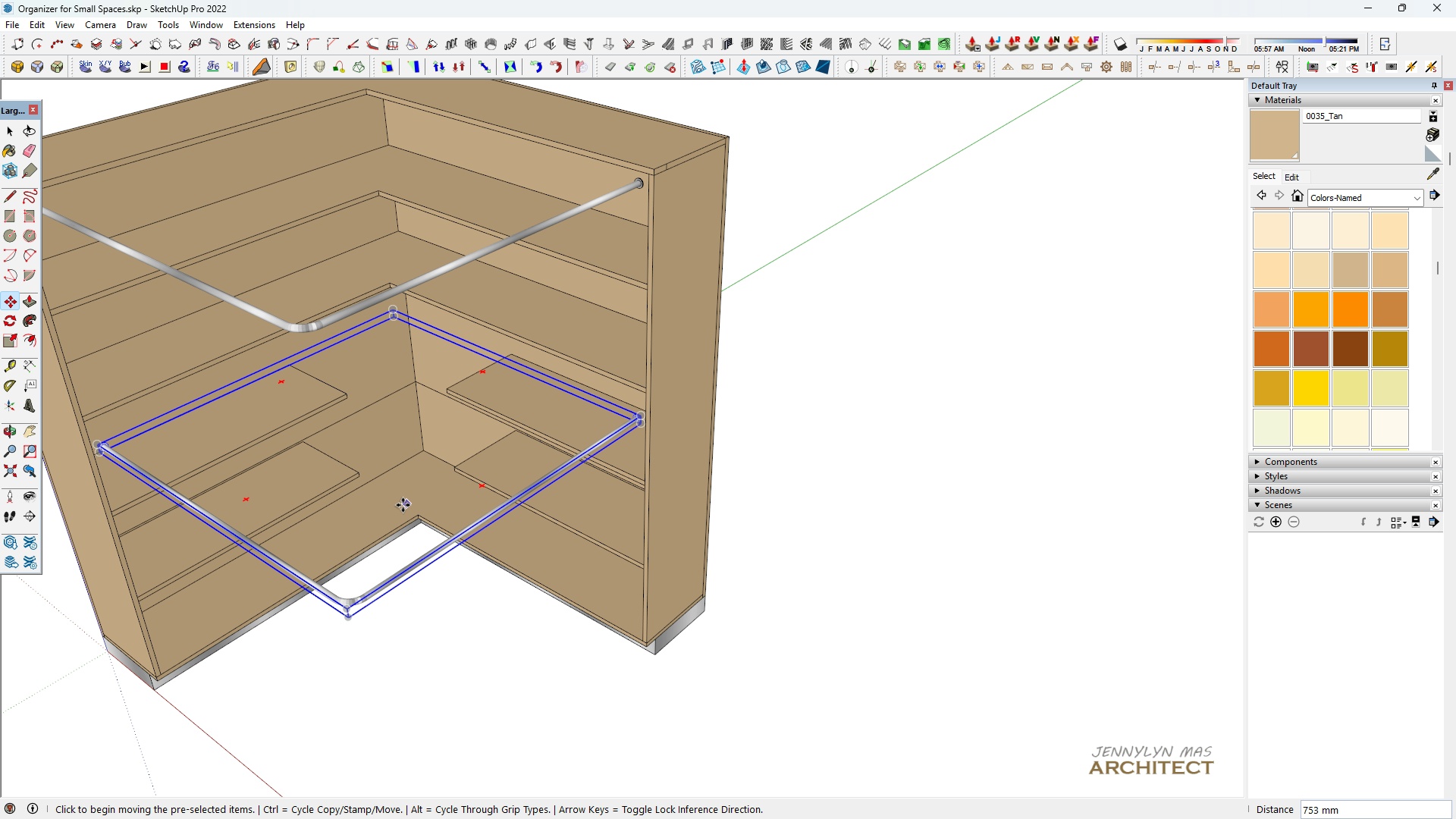 
key(Space)
 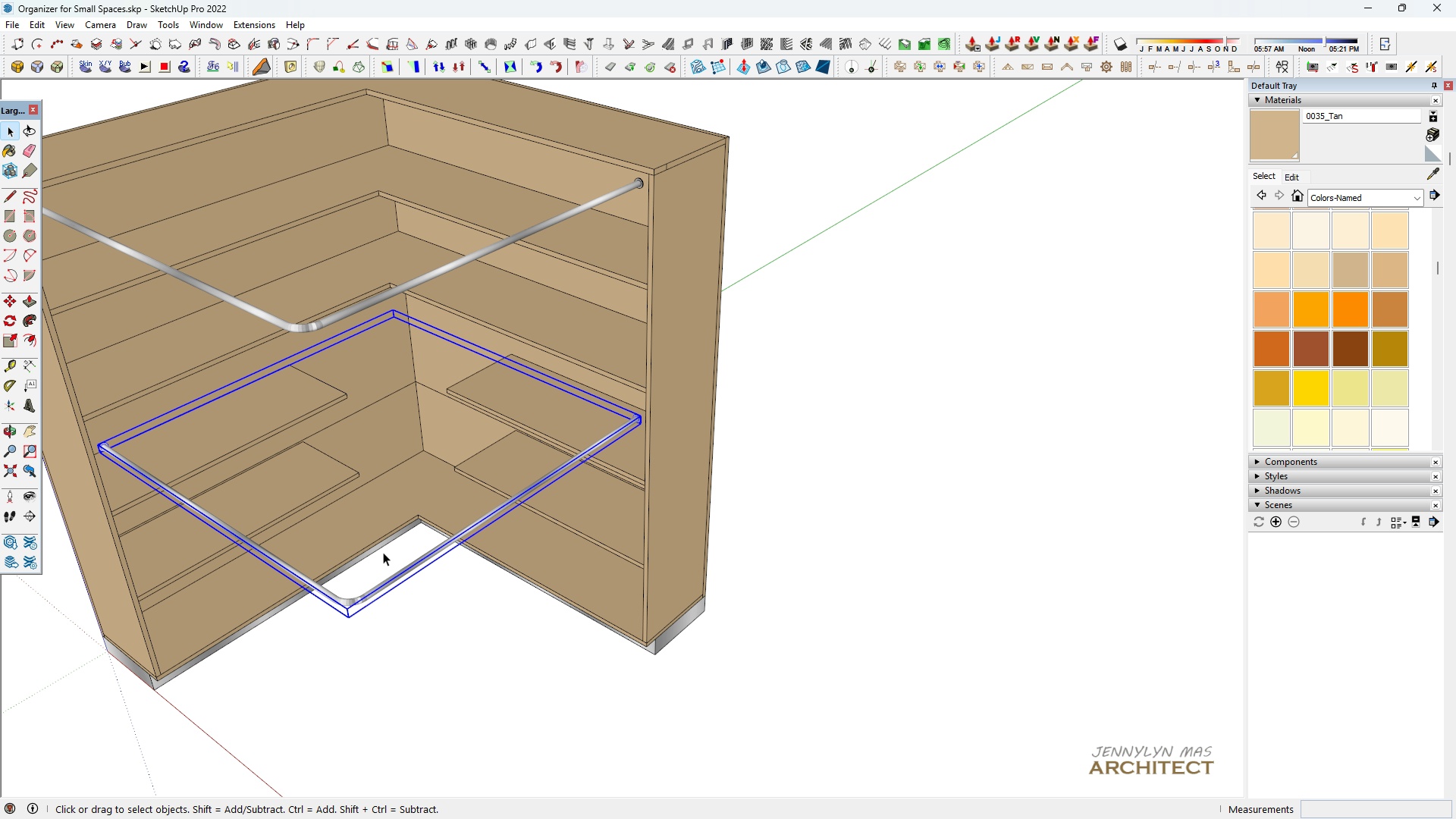 
scroll: coordinate [407, 630], scroll_direction: up, amount: 3.0
 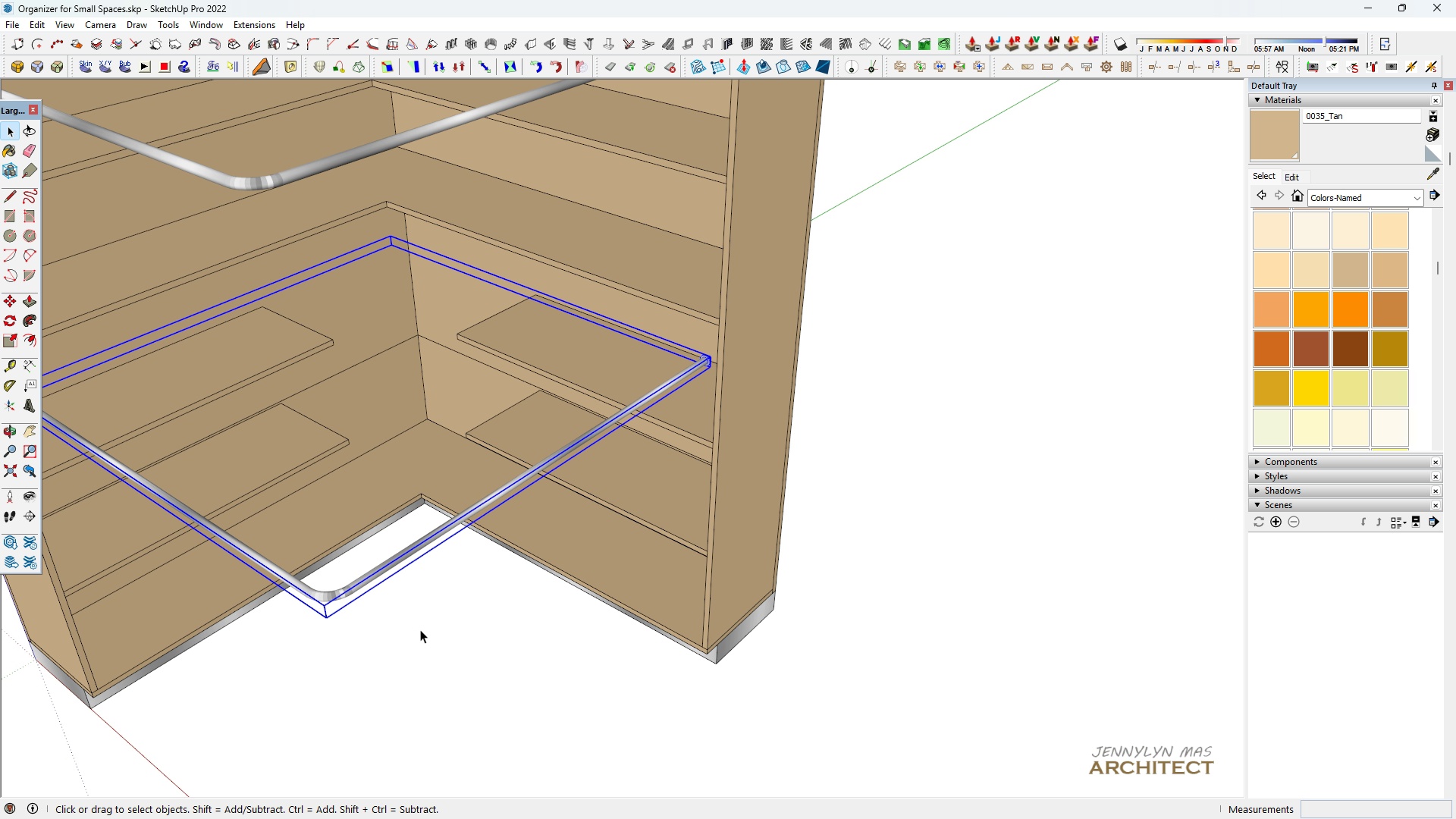 
key(Q)
 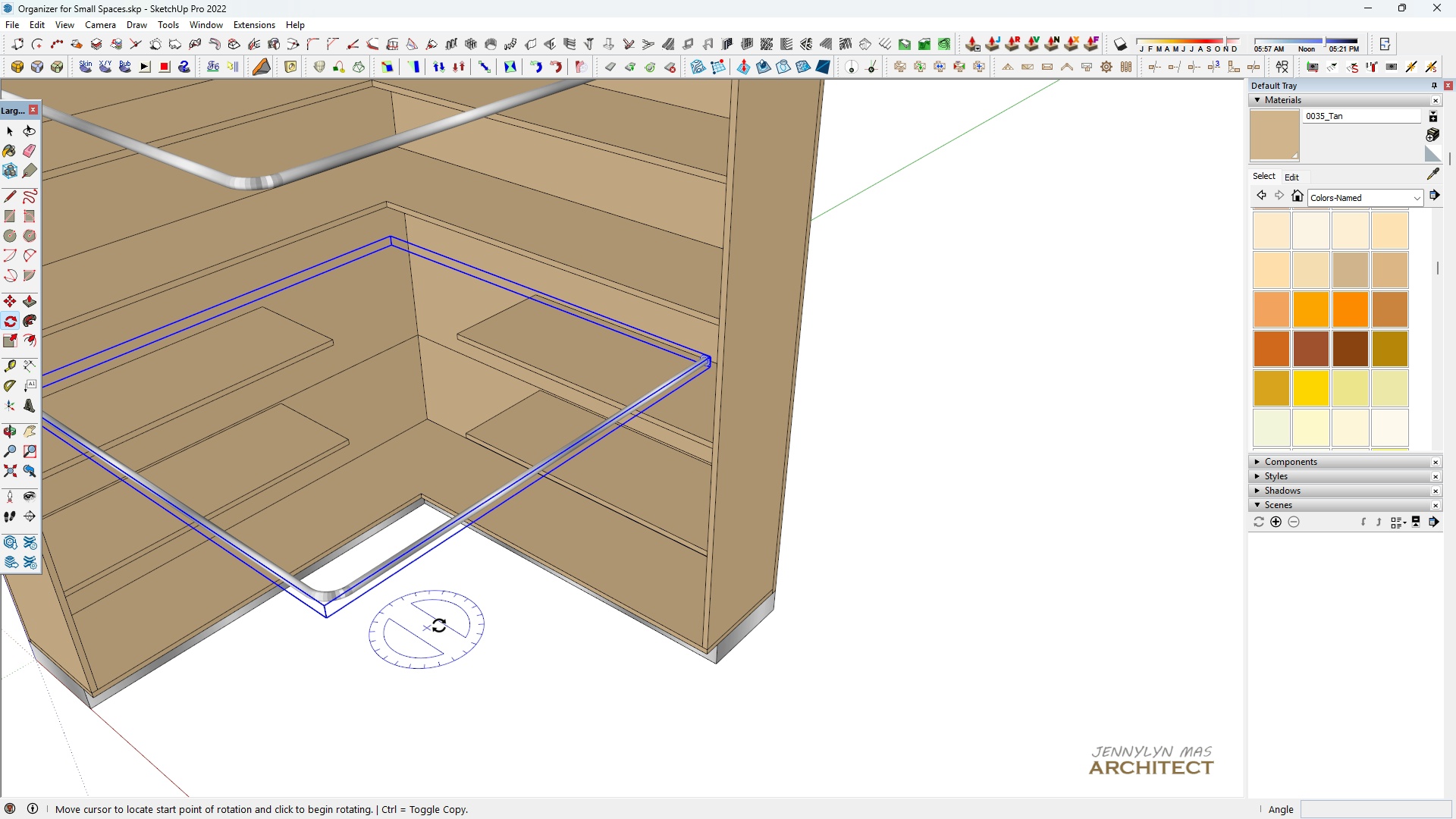 
left_click([427, 628])
 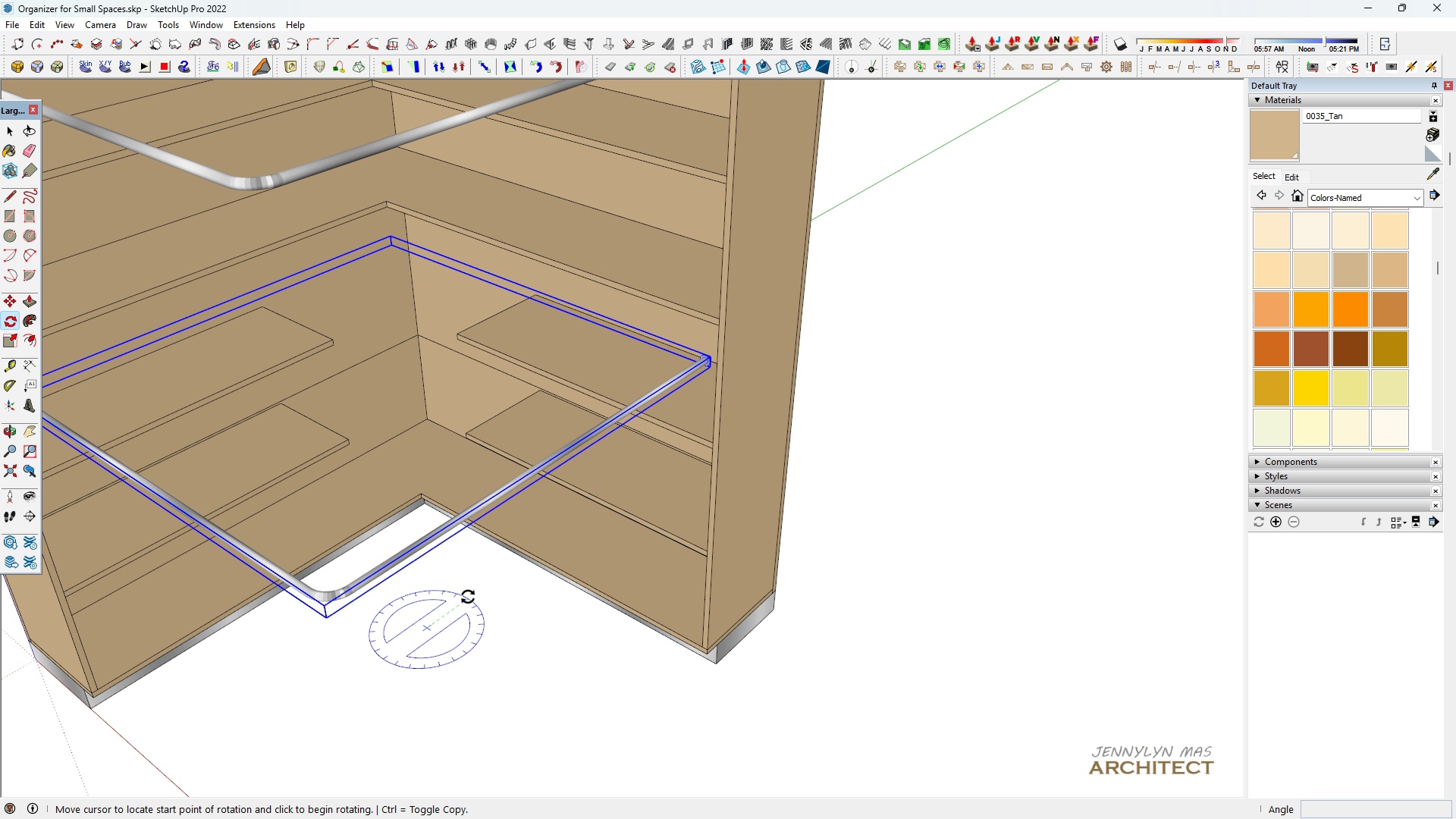 
left_click([468, 597])
 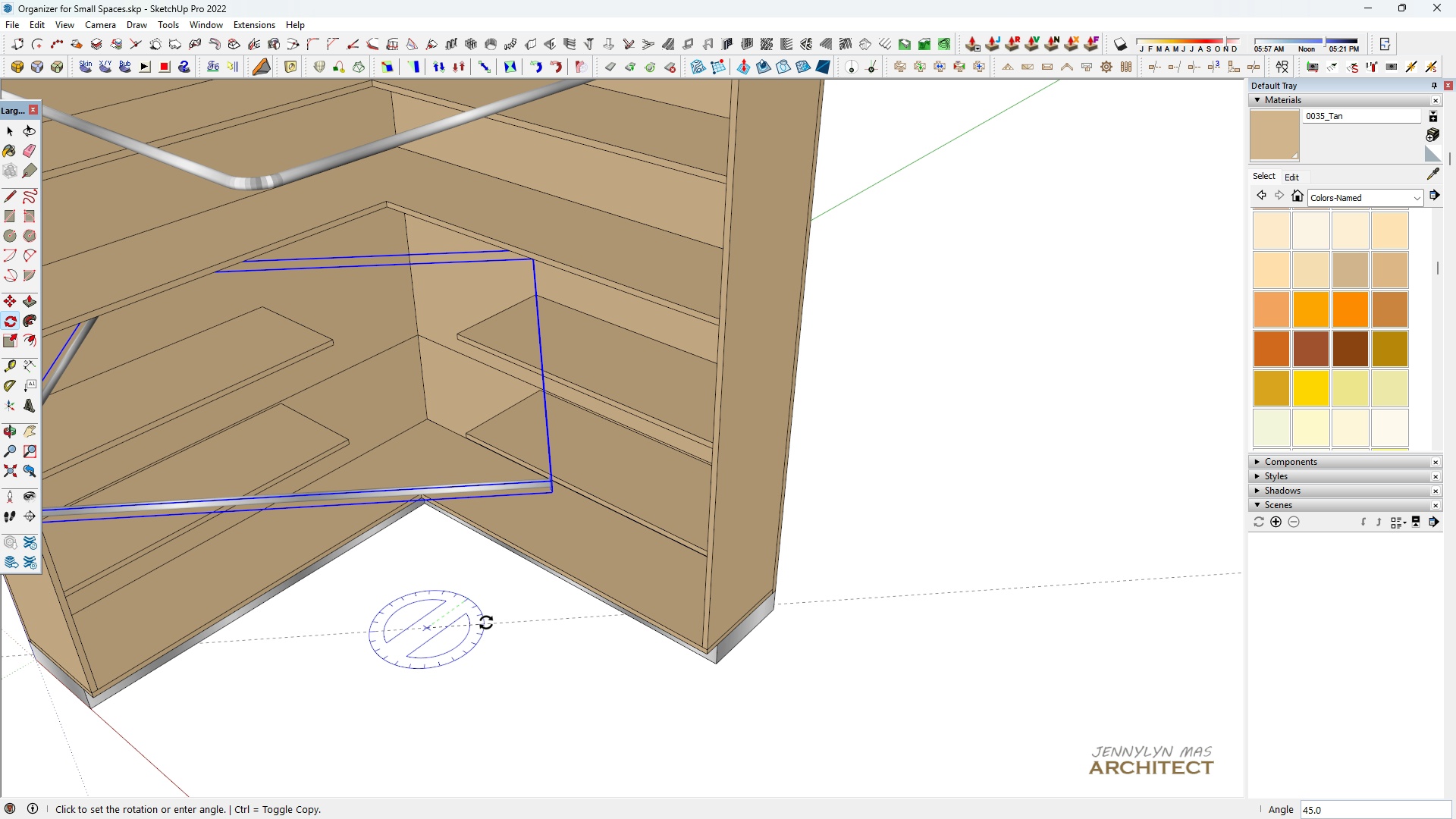 
type(180)
 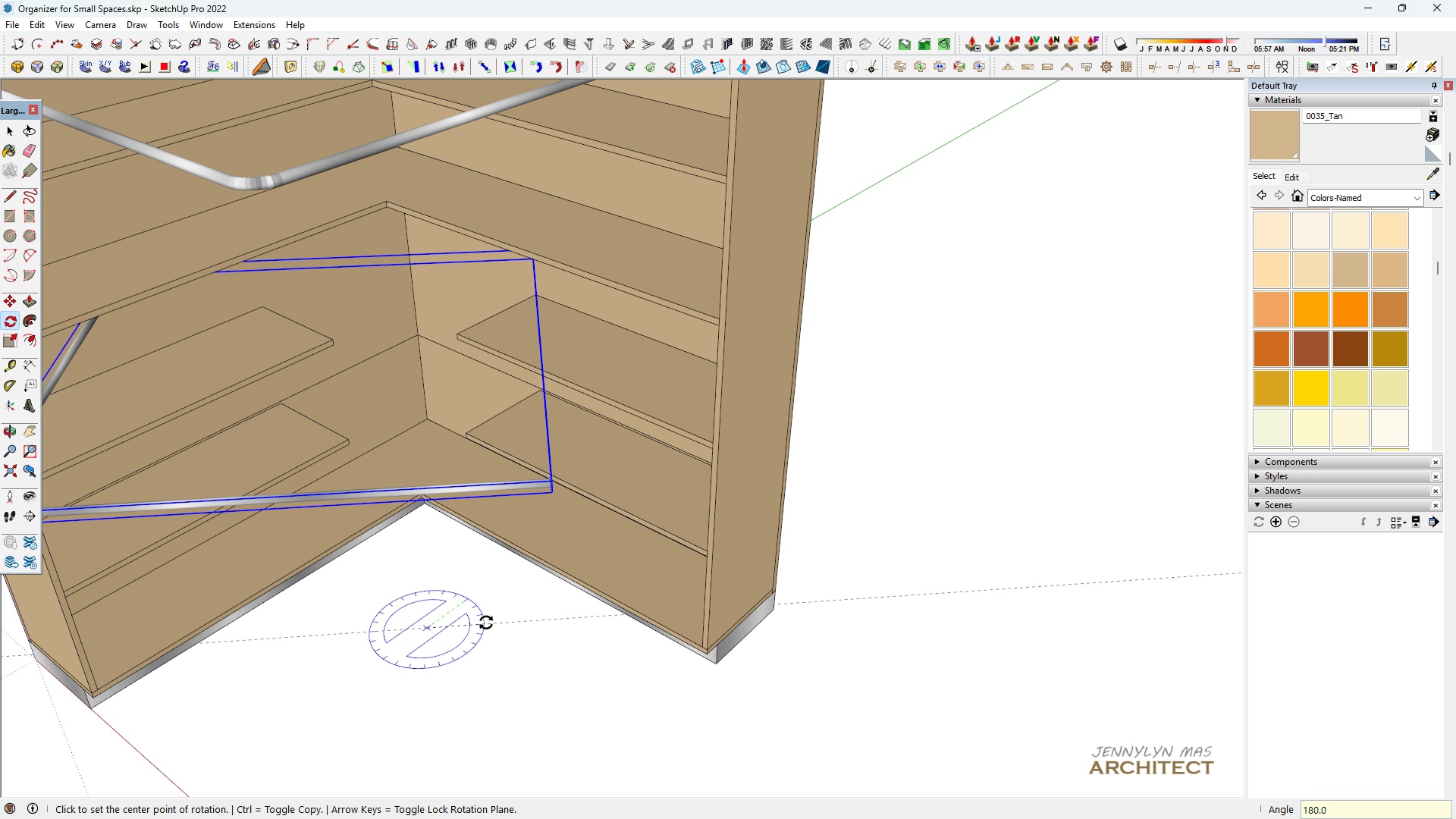 
key(Enter)
 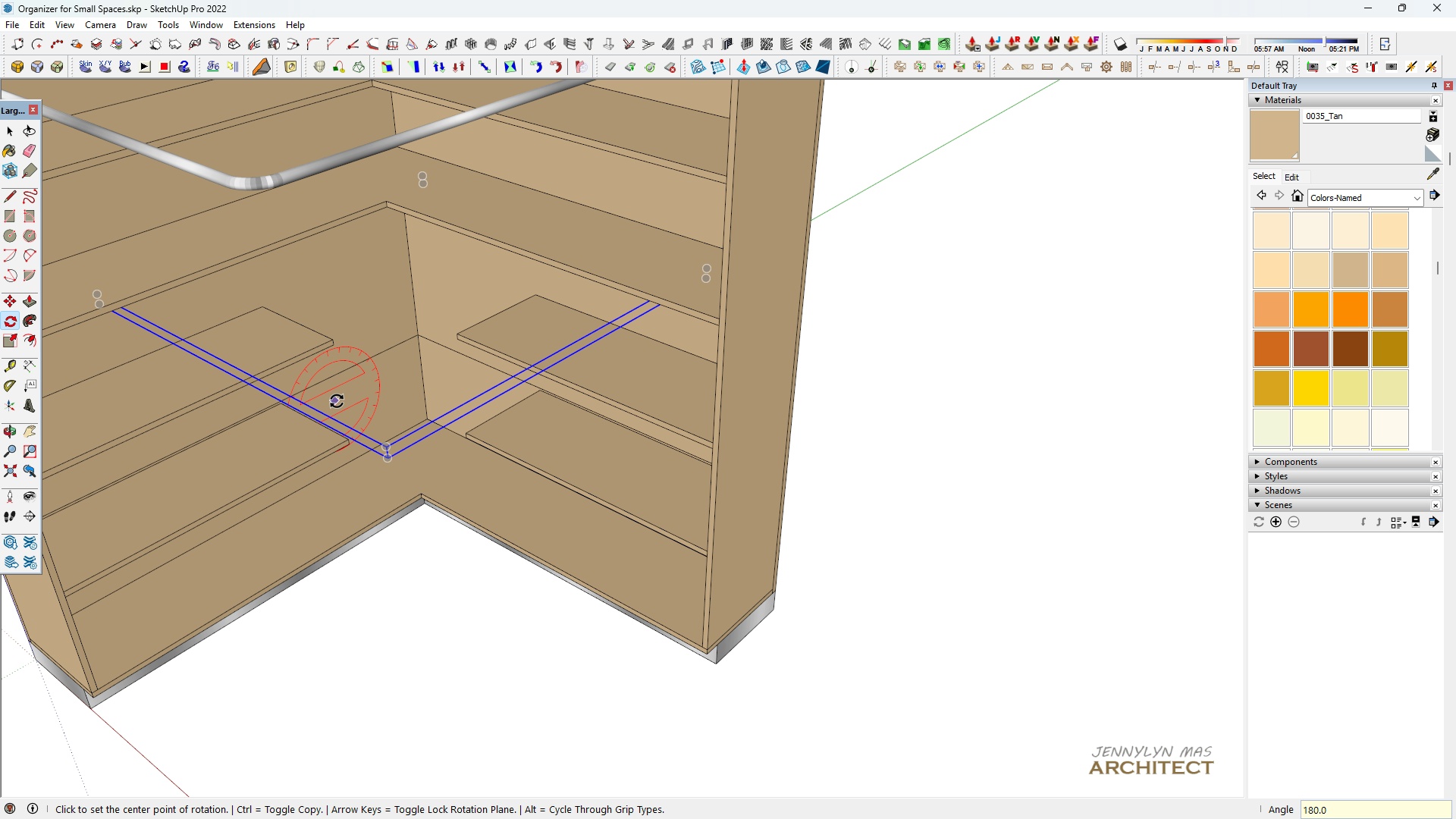 
scroll: coordinate [479, 500], scroll_direction: down, amount: 4.0
 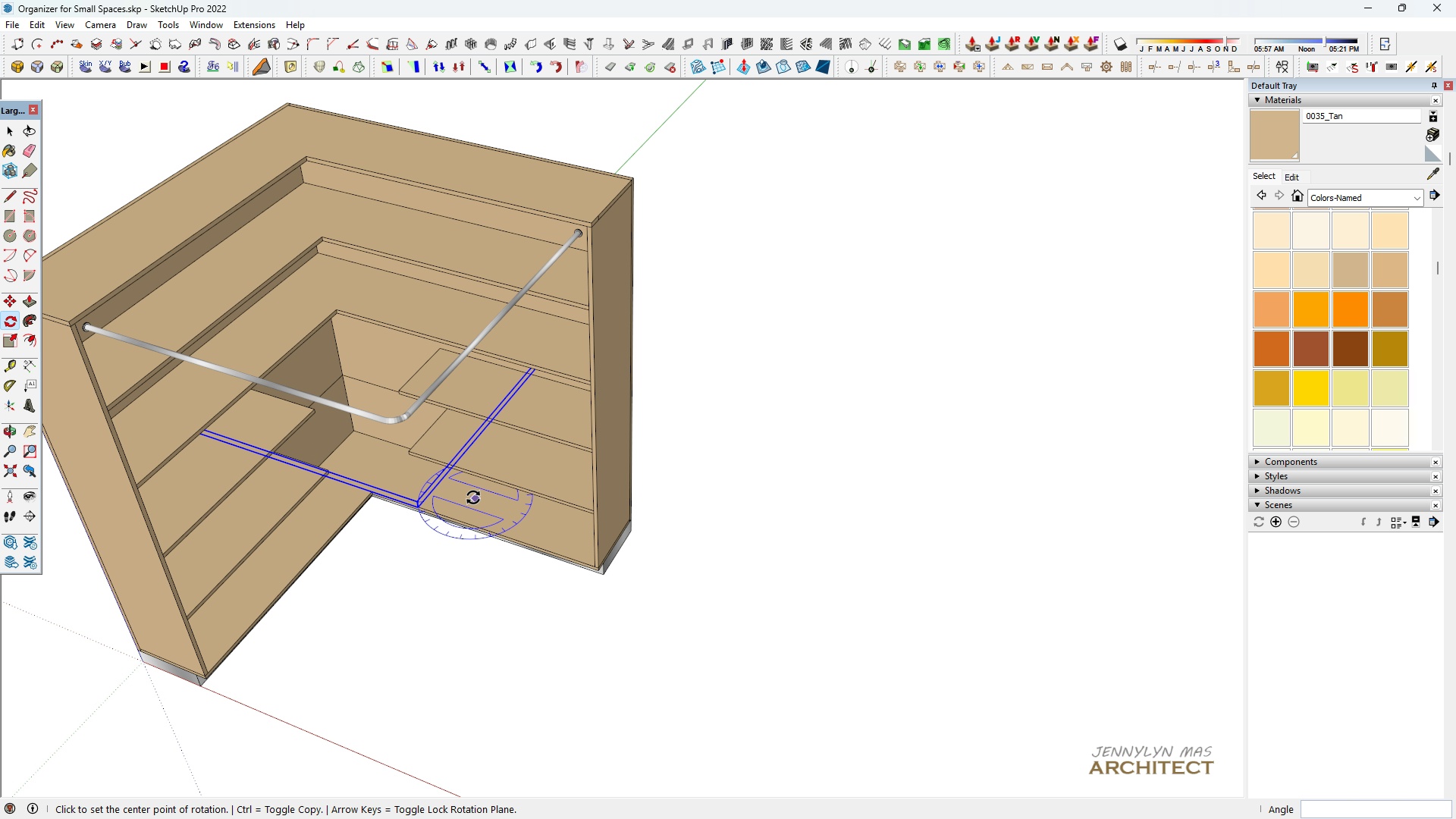 
type( hh m)
 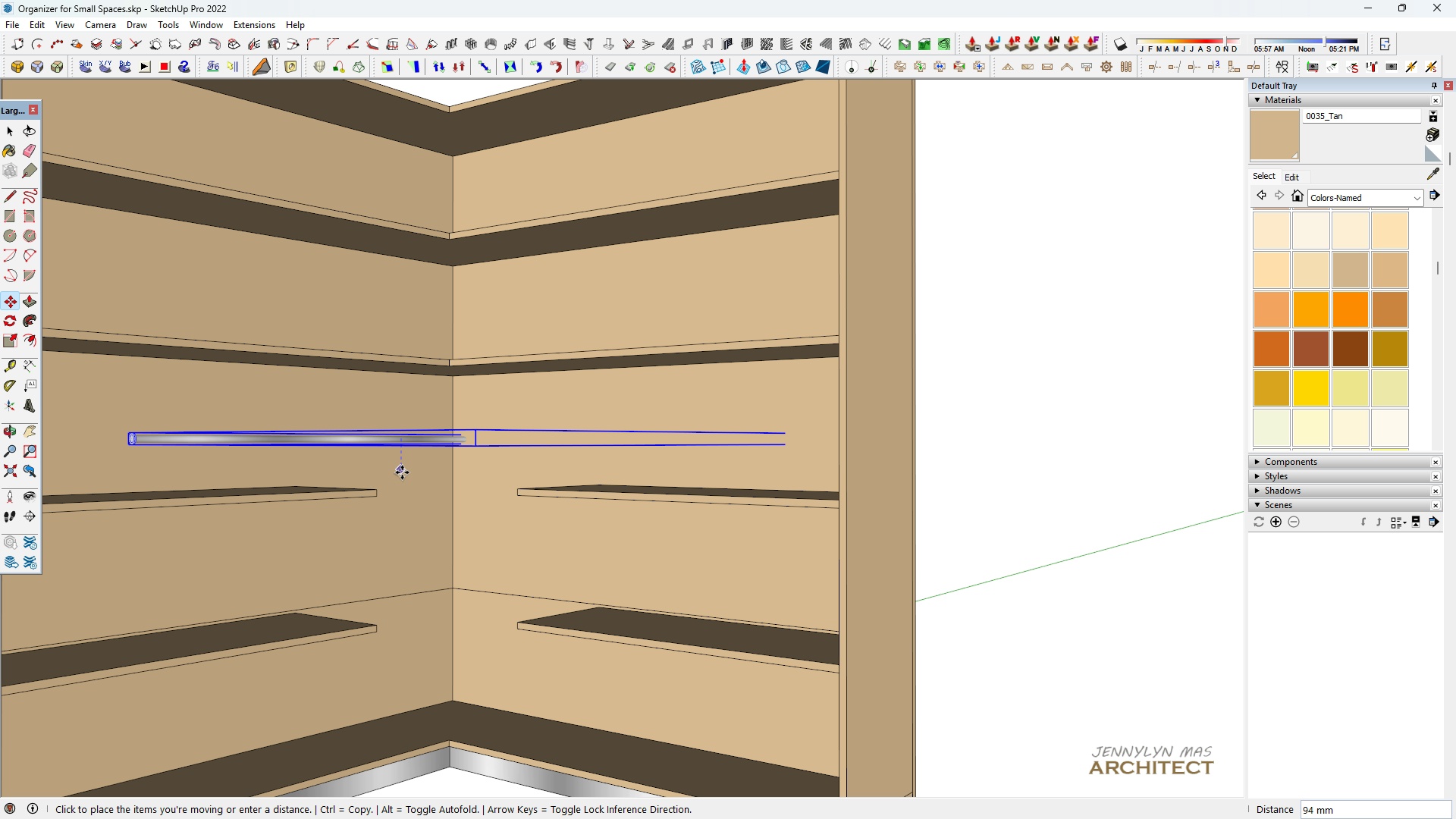 
scroll: coordinate [317, 375], scroll_direction: up, amount: 4.0
 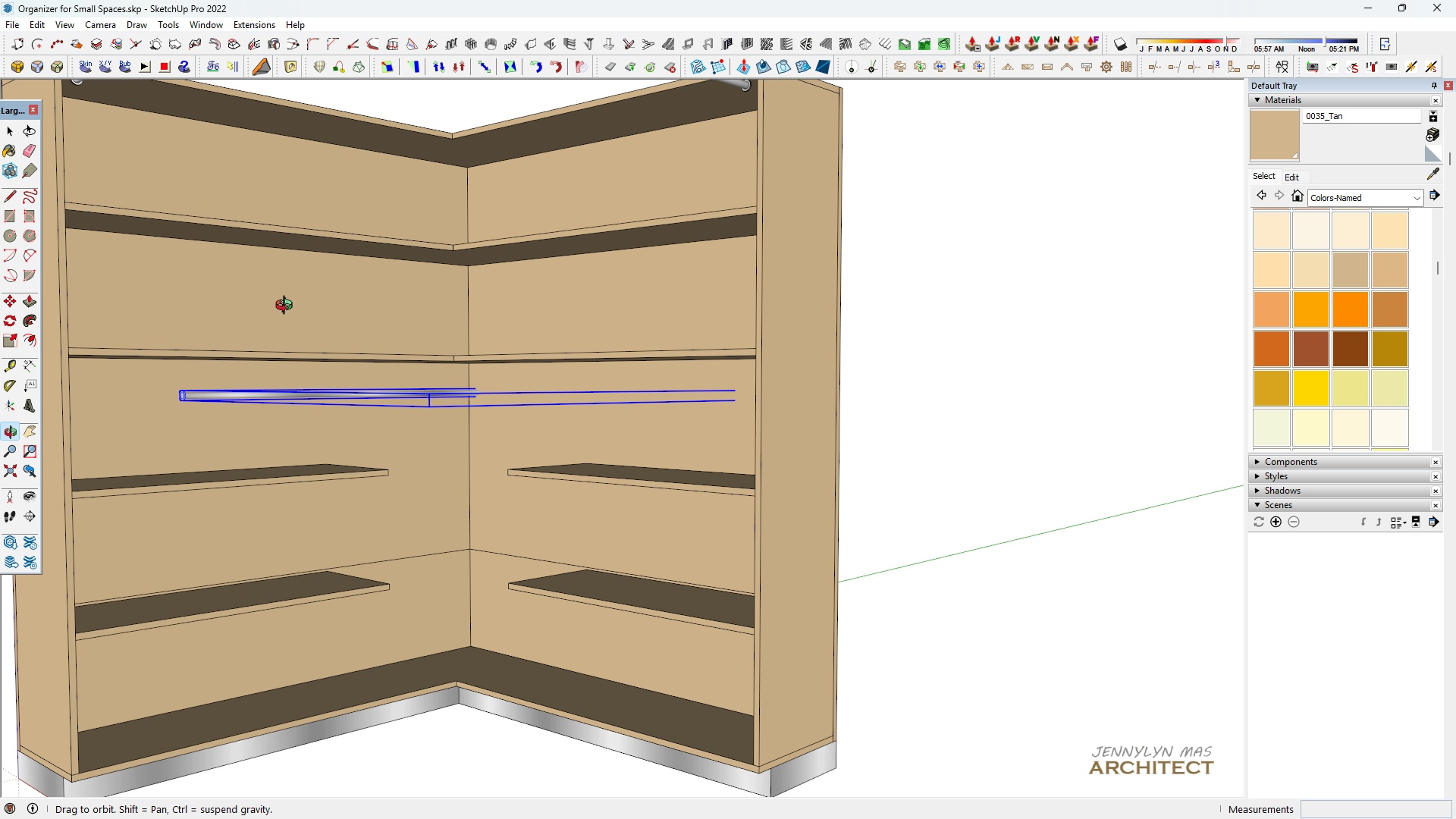 
scroll: coordinate [347, 372], scroll_direction: down, amount: 2.0
 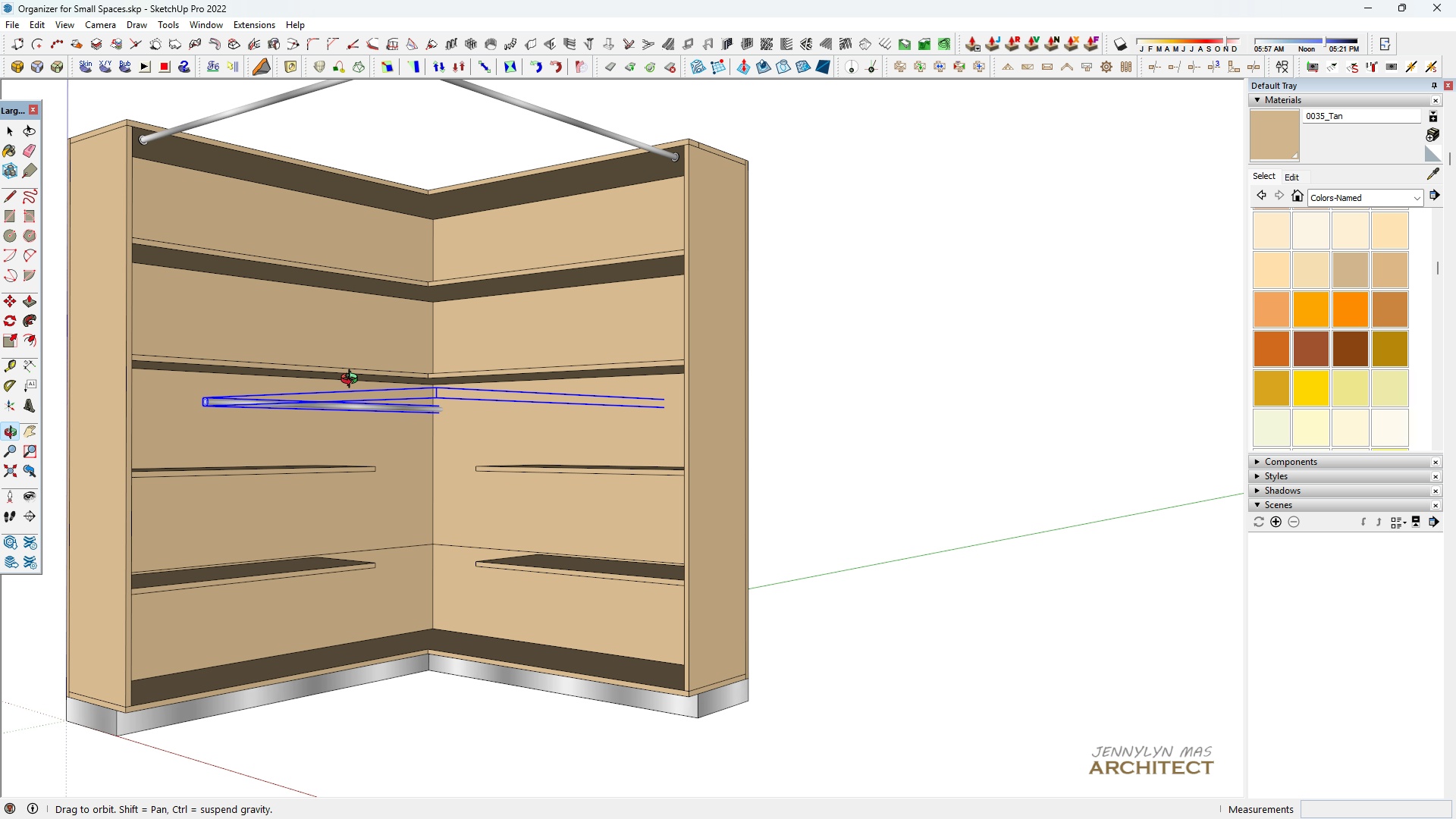 
scroll: coordinate [378, 418], scroll_direction: up, amount: 3.0
 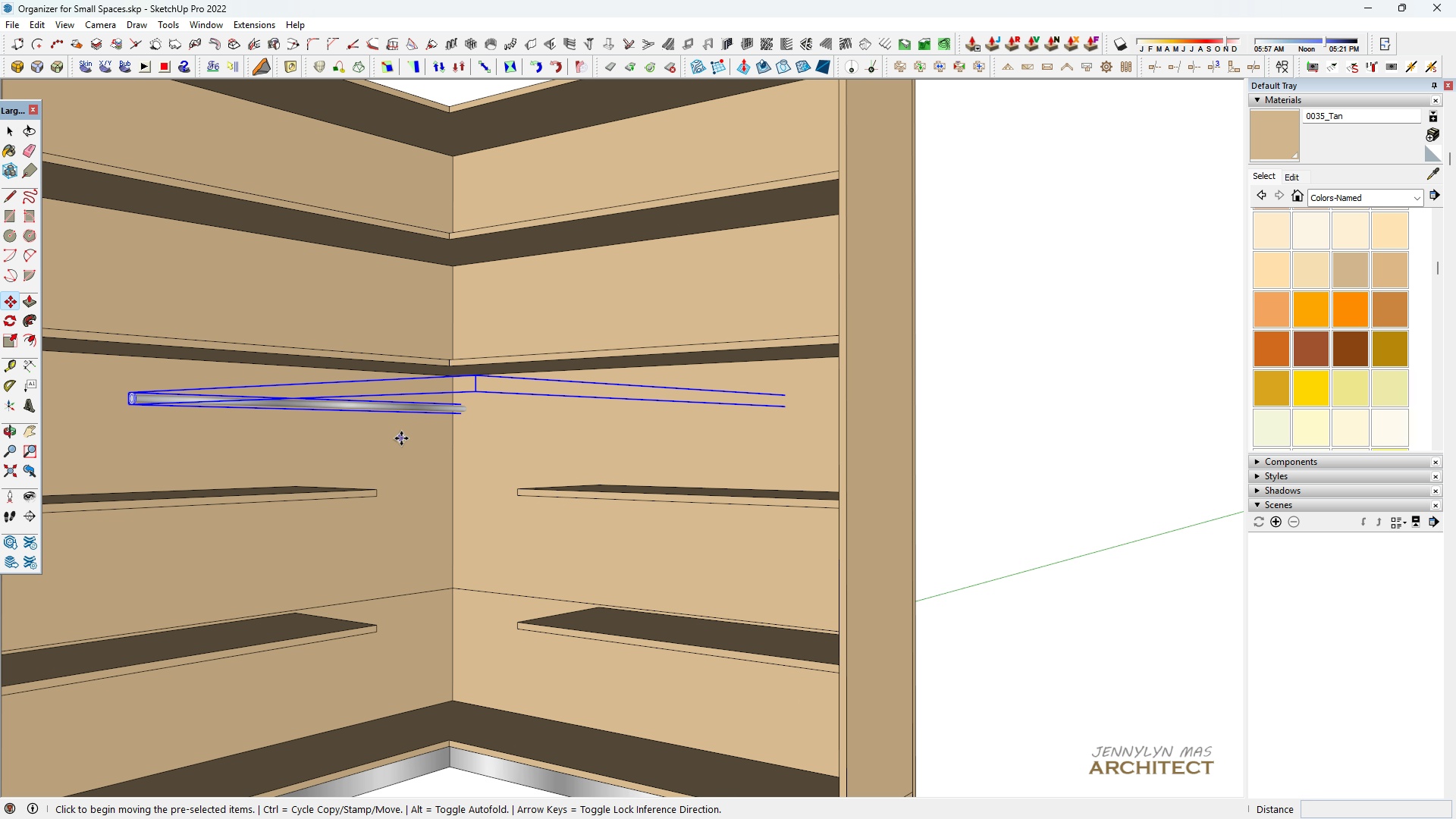 
left_click([401, 438])
 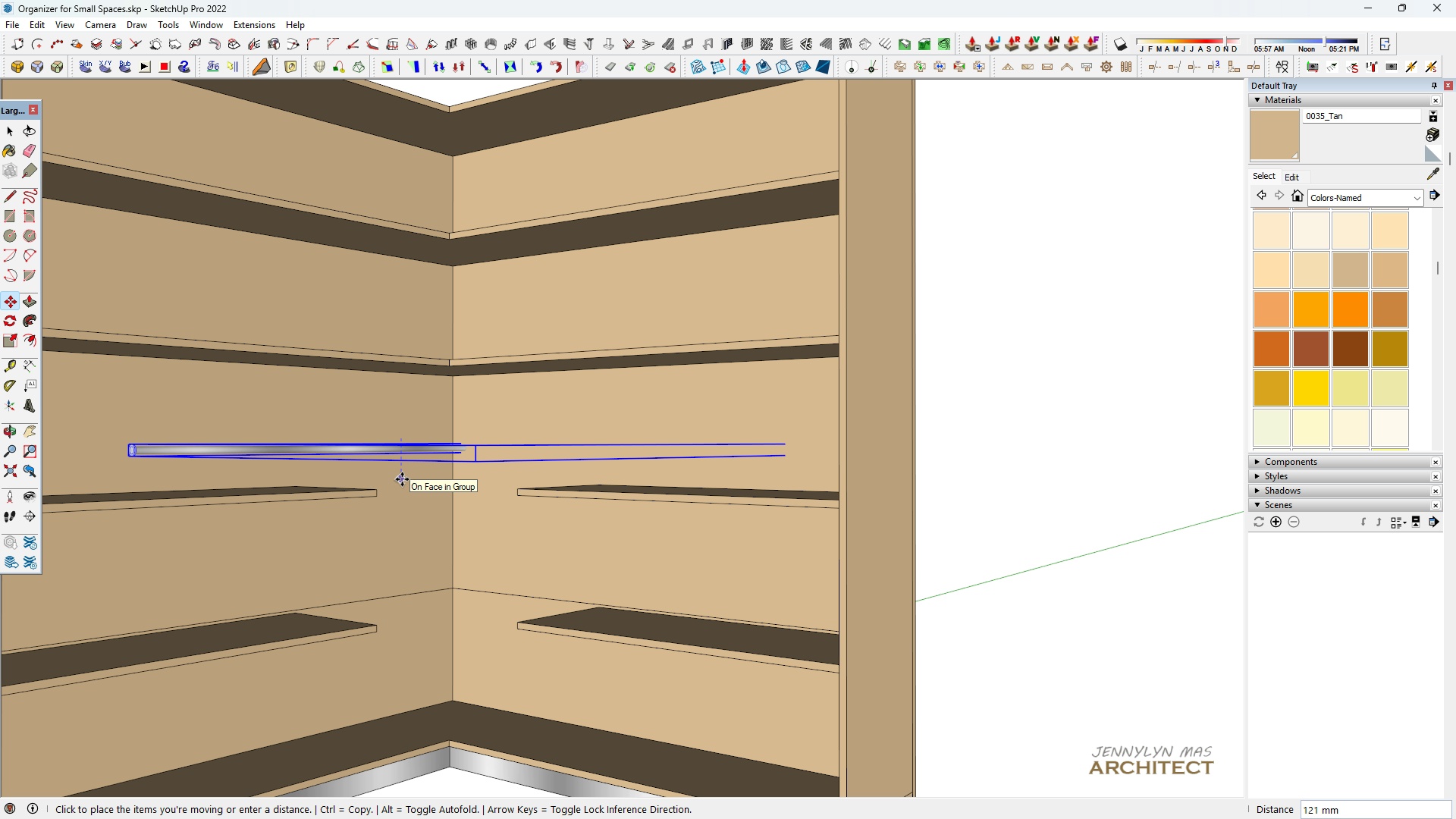 
type(hh m)
 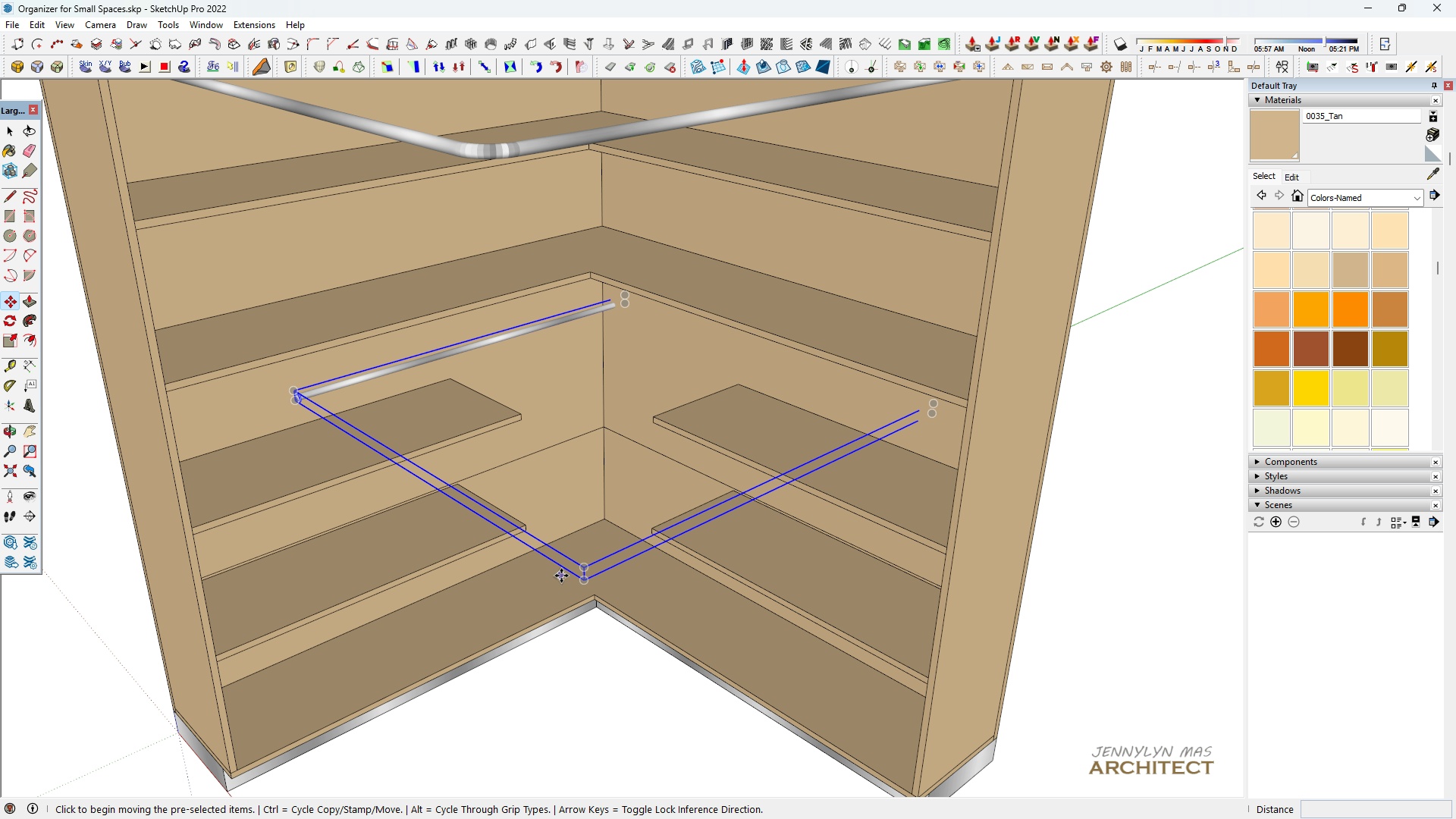 
left_click_drag(start_coordinate=[401, 567], to_coordinate=[517, 503])
 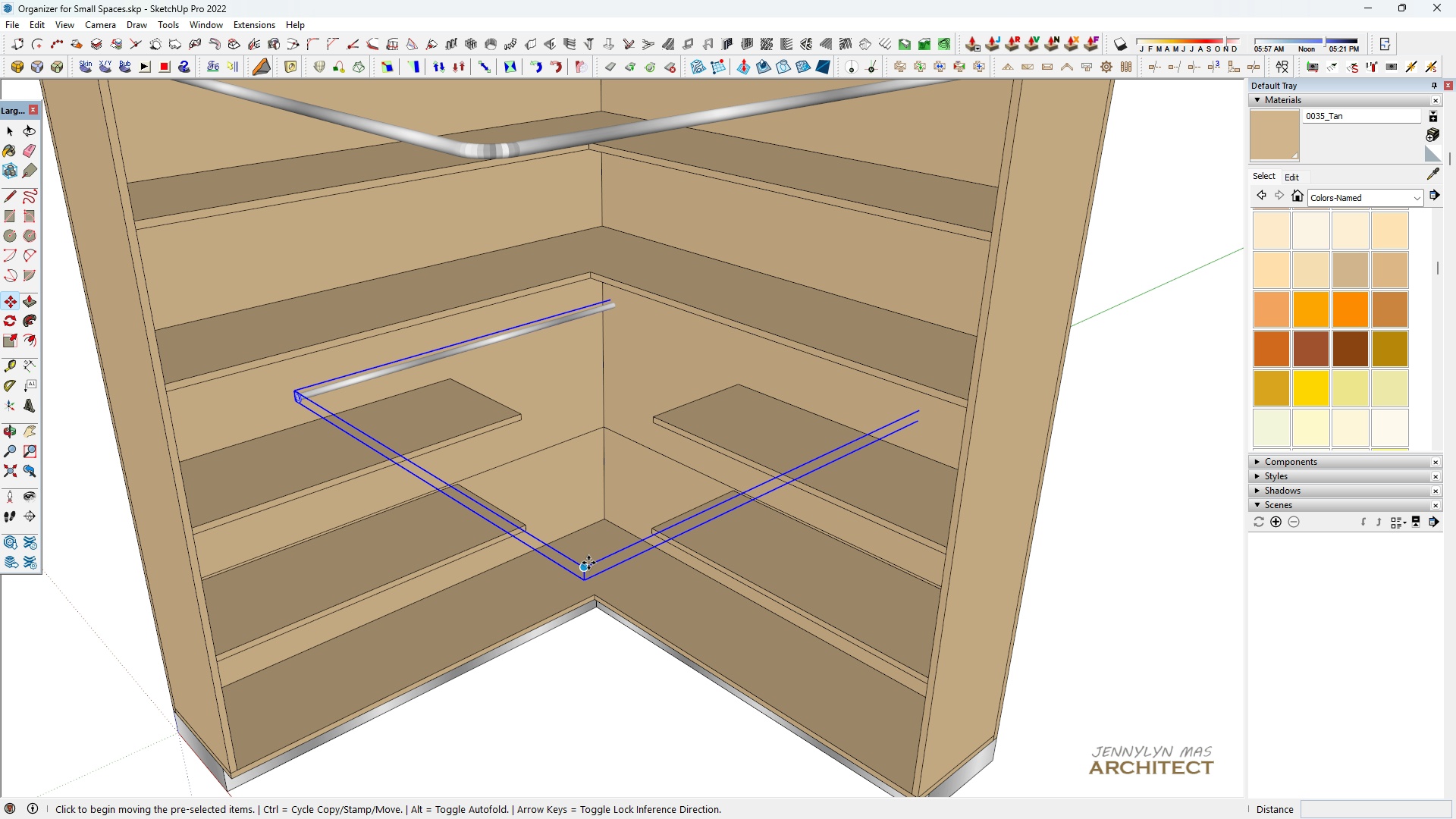 
left_click([588, 563])
 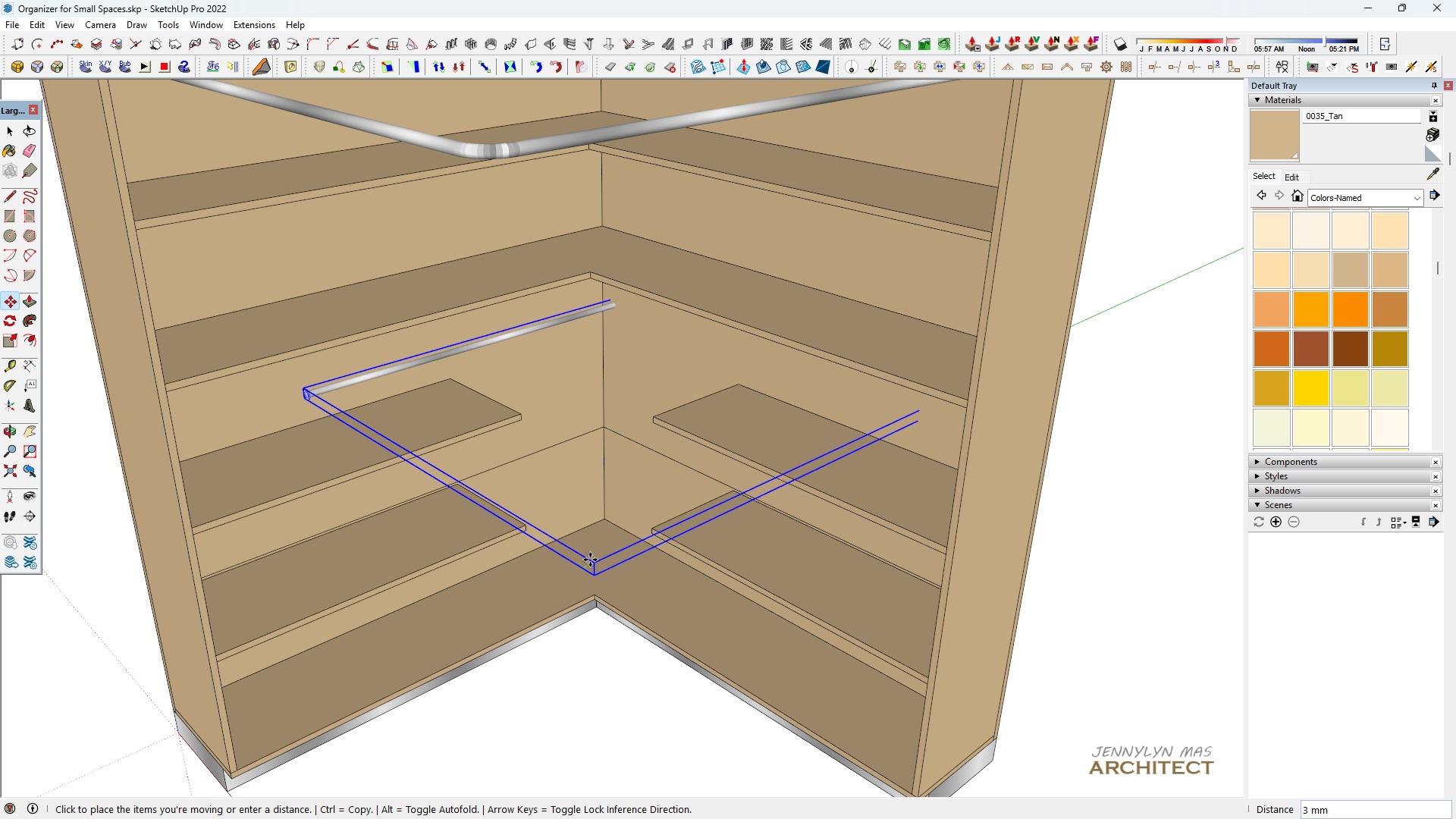 
hold_key(key=ShiftLeft, duration=1.53)
scroll: coordinate [293, 748], scroll_direction: up, amount: 3.0
 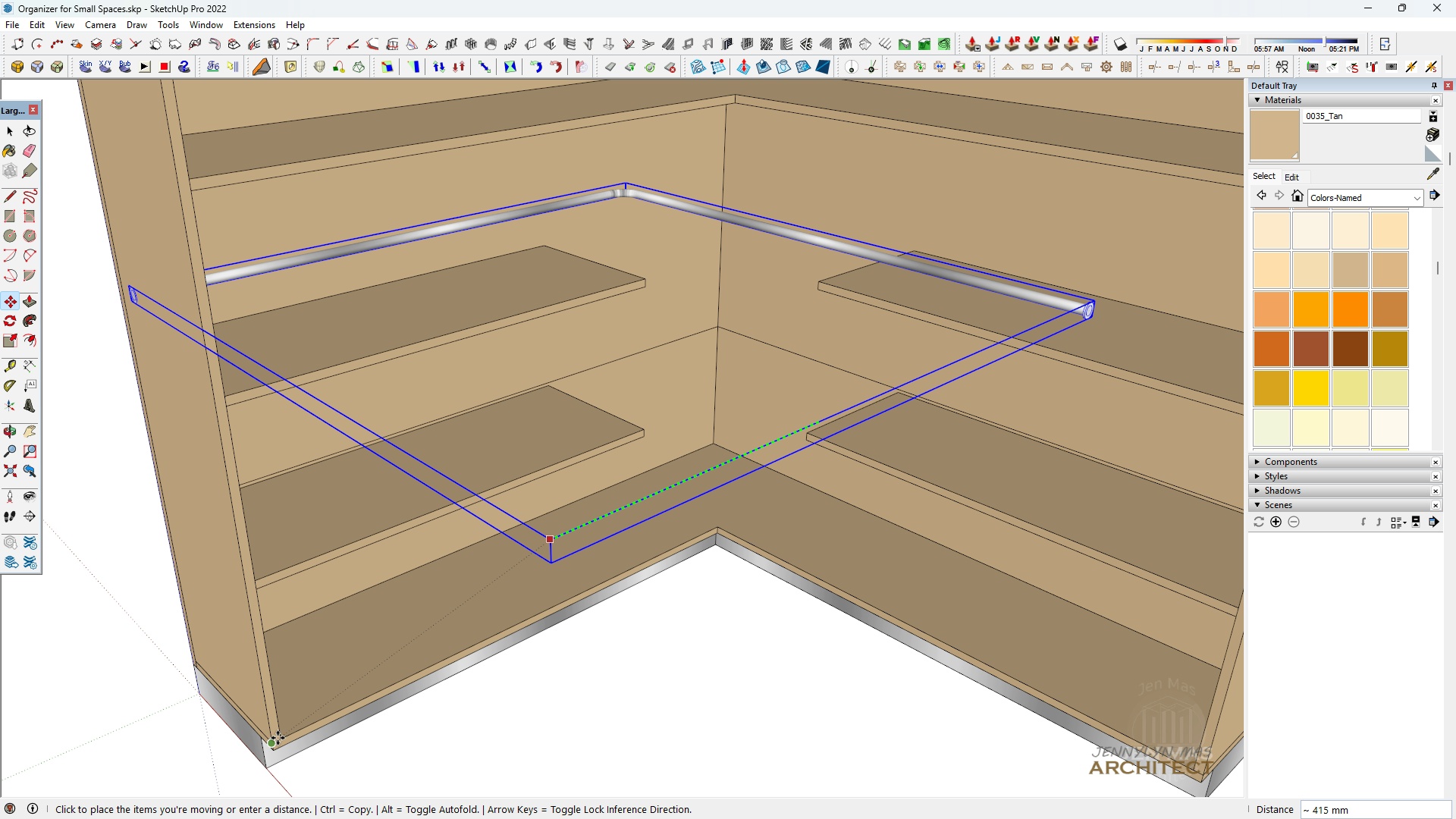 
hold_key(key=ShiftLeft, duration=0.54)
 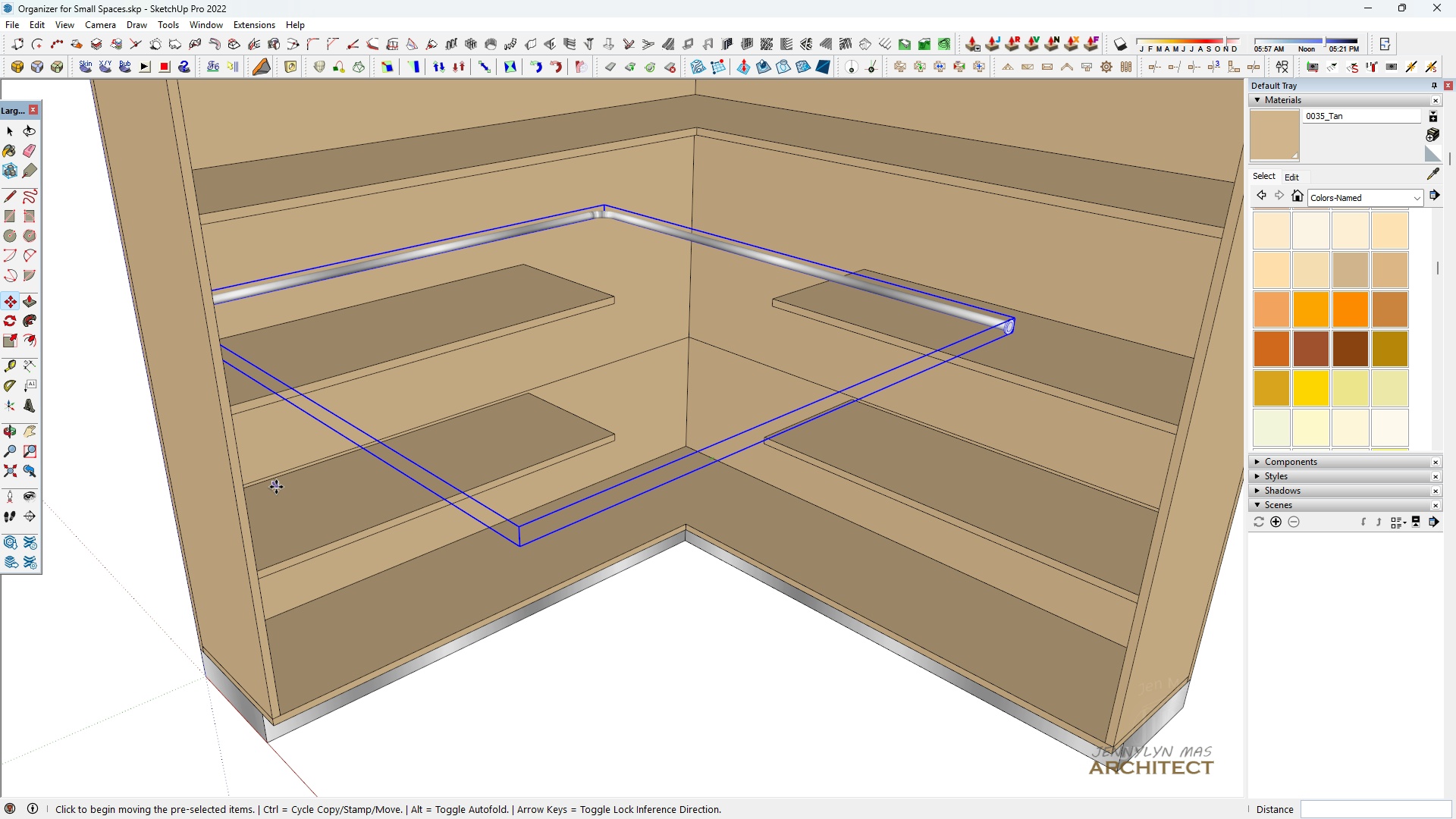 
scroll: coordinate [276, 487], scroll_direction: down, amount: 3.0
 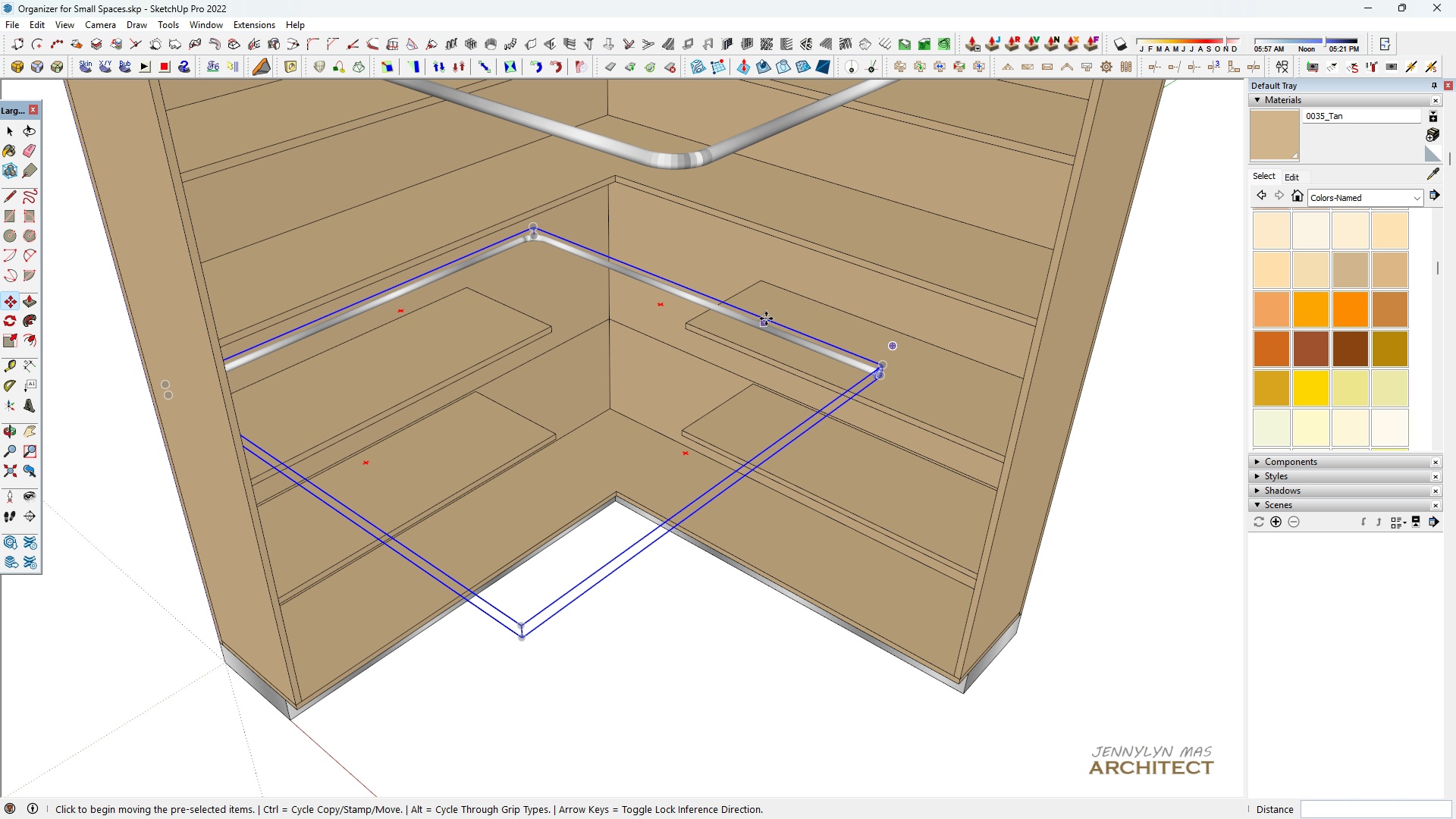 
scroll: coordinate [776, 319], scroll_direction: up, amount: 2.0
 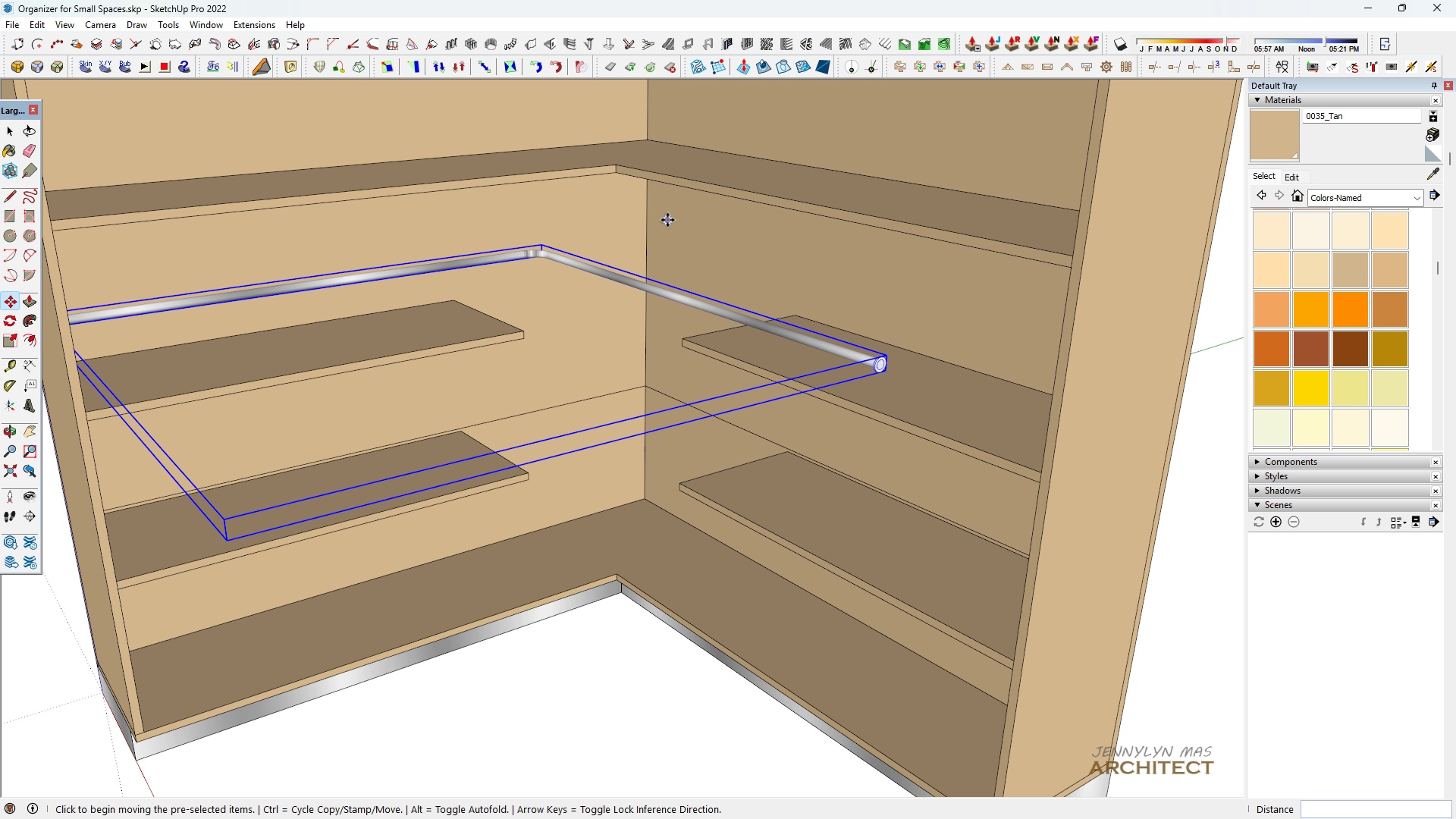 
type( hh)
 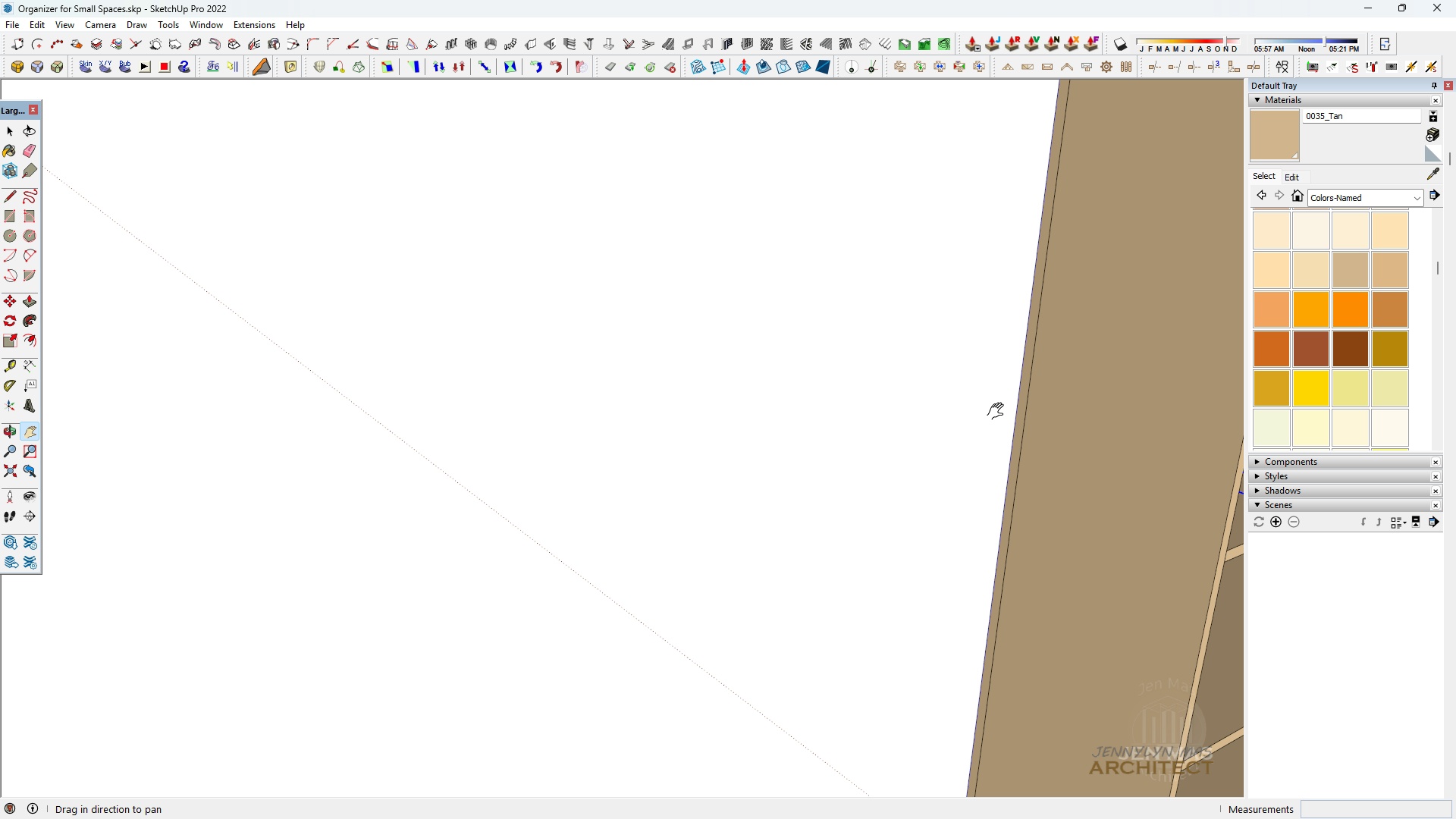 
scroll: coordinate [440, 369], scroll_direction: up, amount: 2.0
 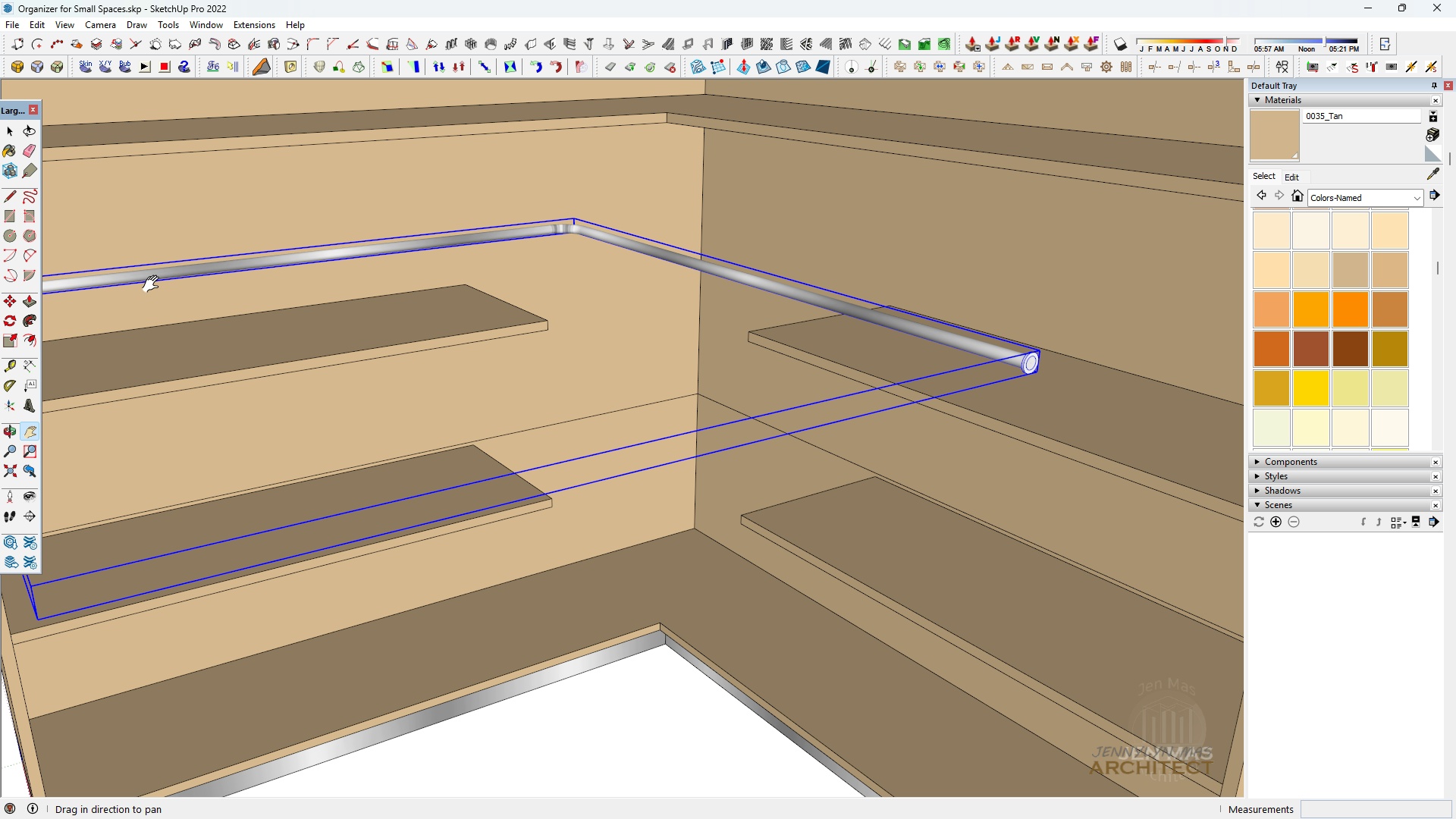 
left_click_drag(start_coordinate=[174, 284], to_coordinate=[1167, 392])
 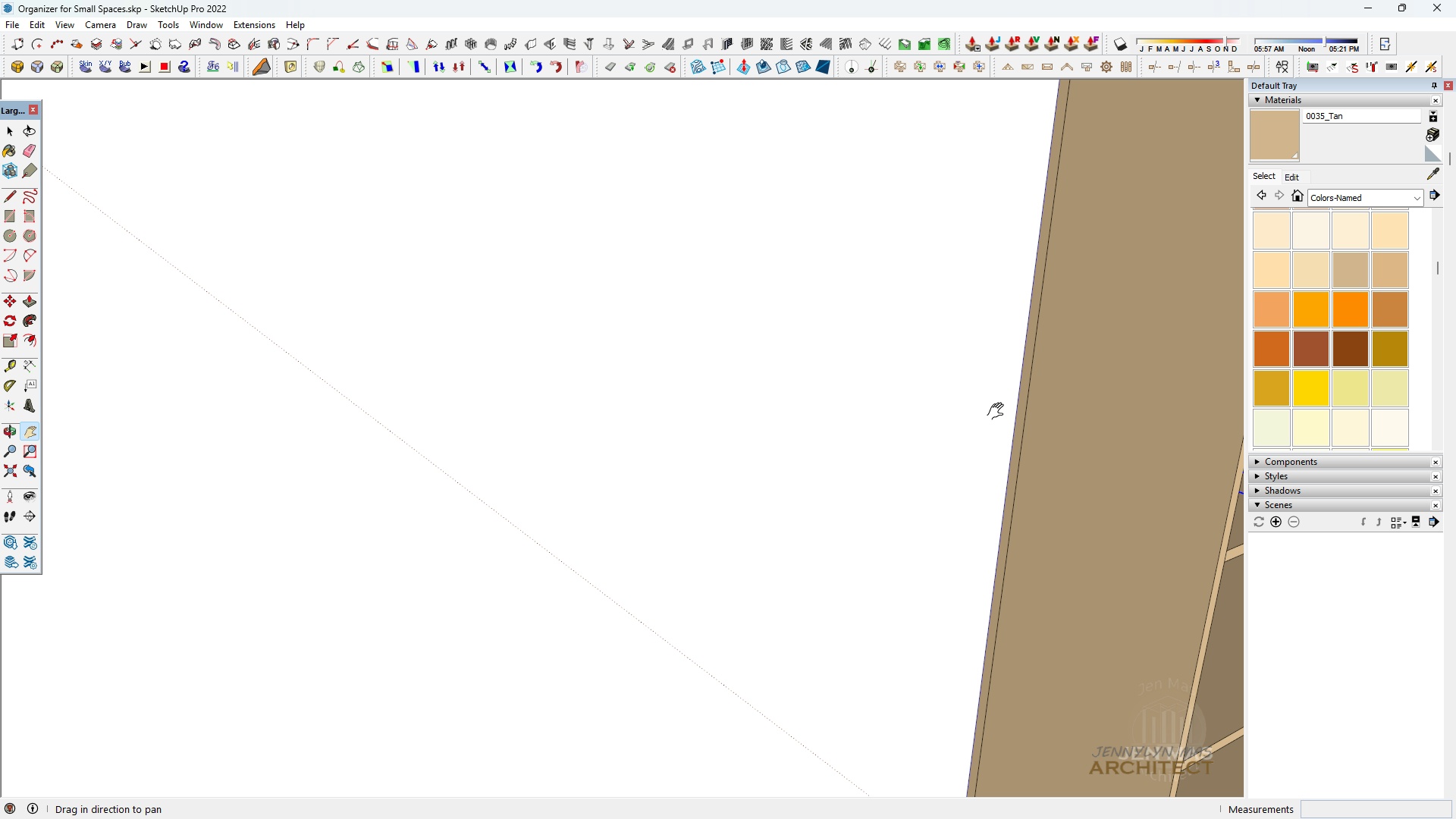 
double_click([999, 412])
 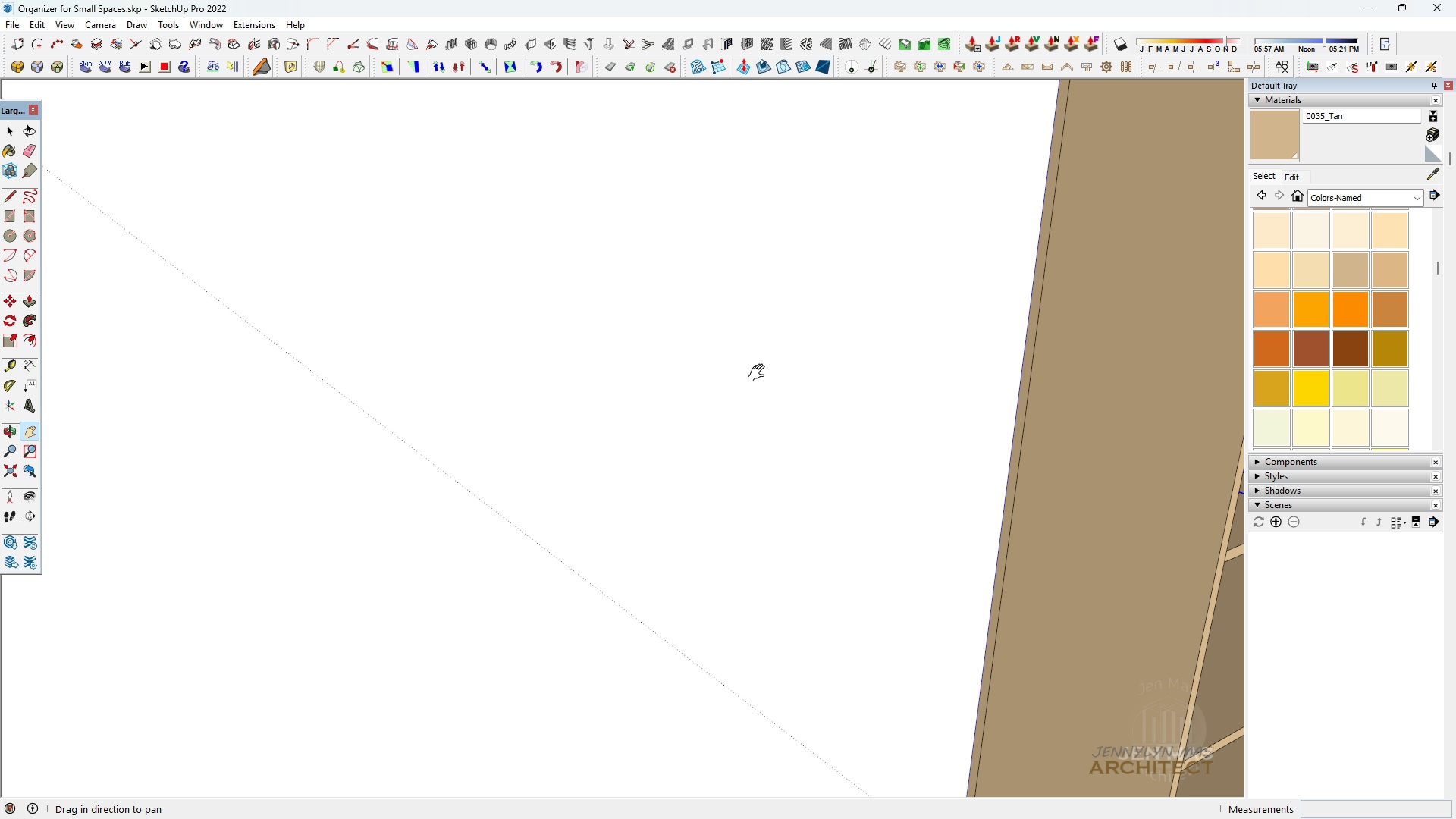 
type(hhhh m)
 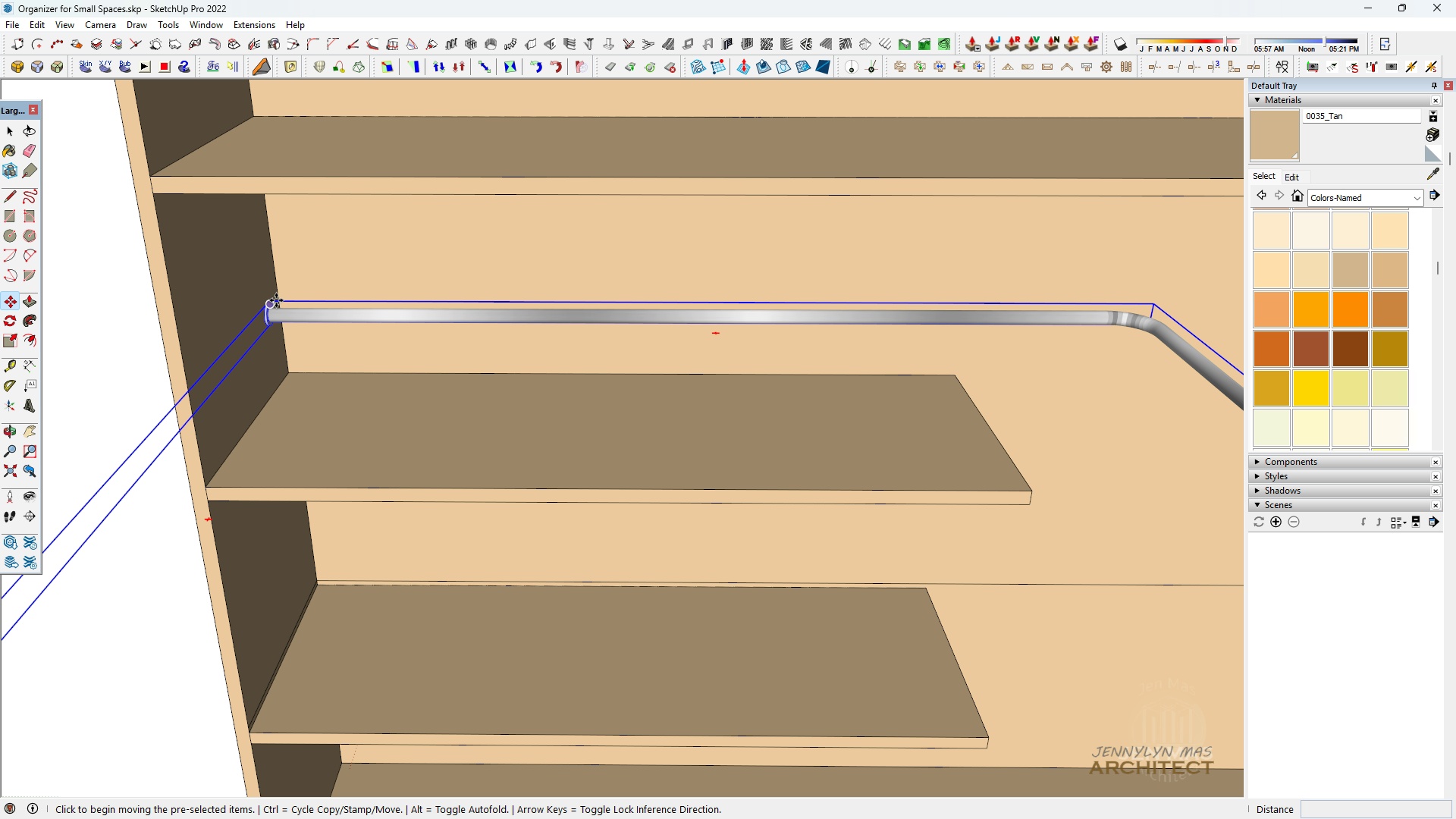 
scroll: coordinate [359, 237], scroll_direction: down, amount: 12.0
 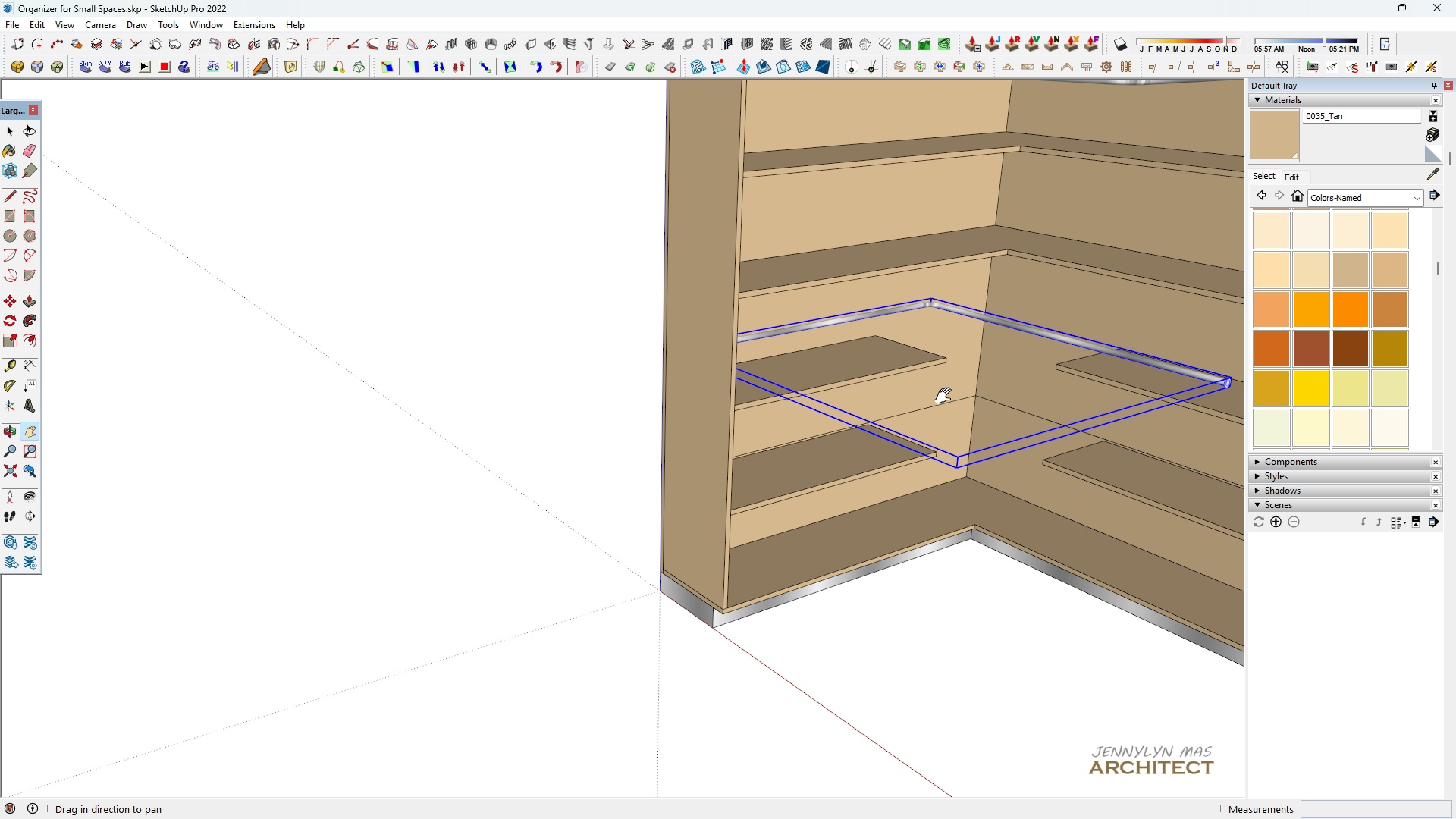 
left_click_drag(start_coordinate=[923, 397], to_coordinate=[574, 447])
 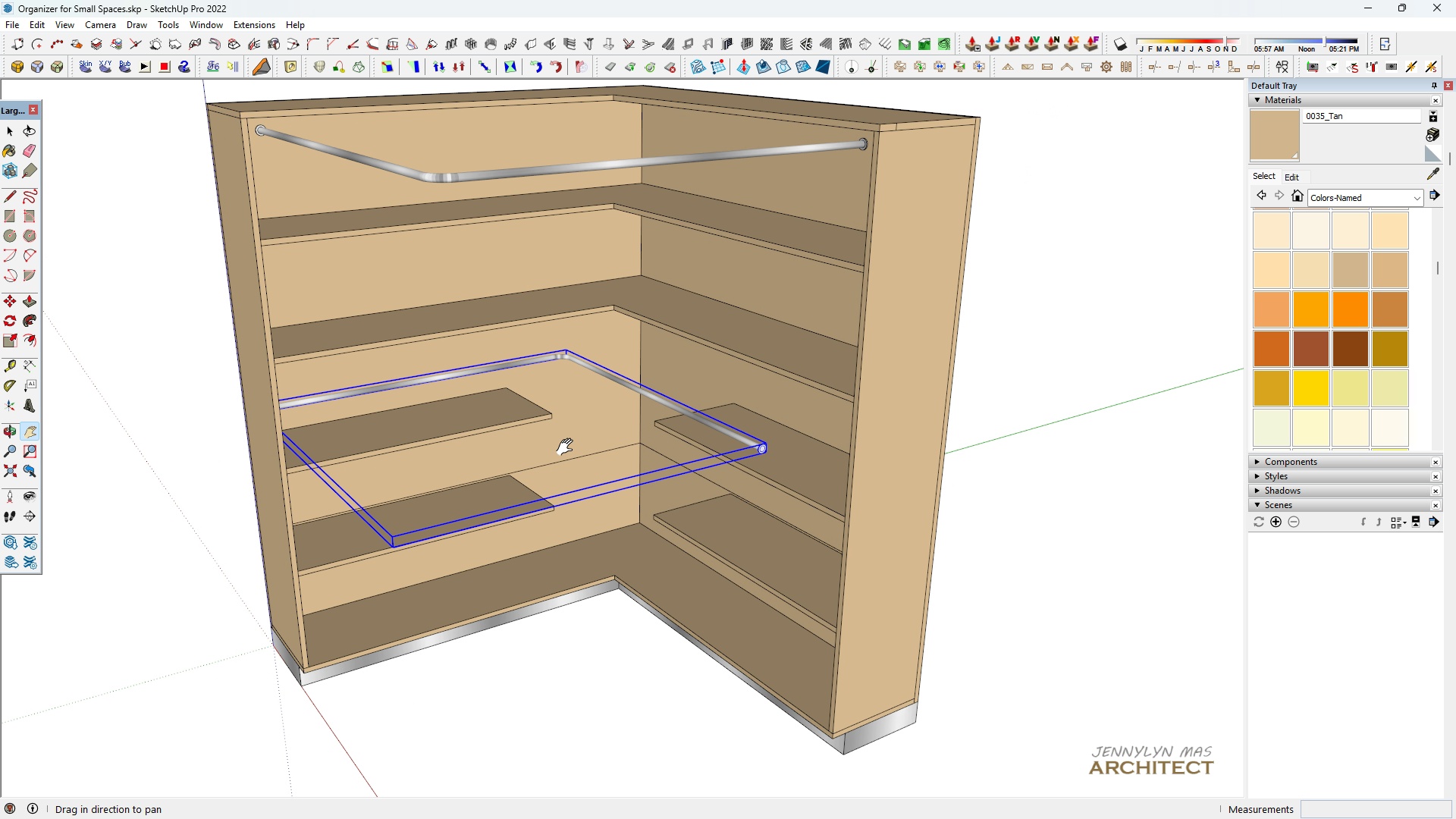 
scroll: coordinate [240, 302], scroll_direction: up, amount: 11.0
 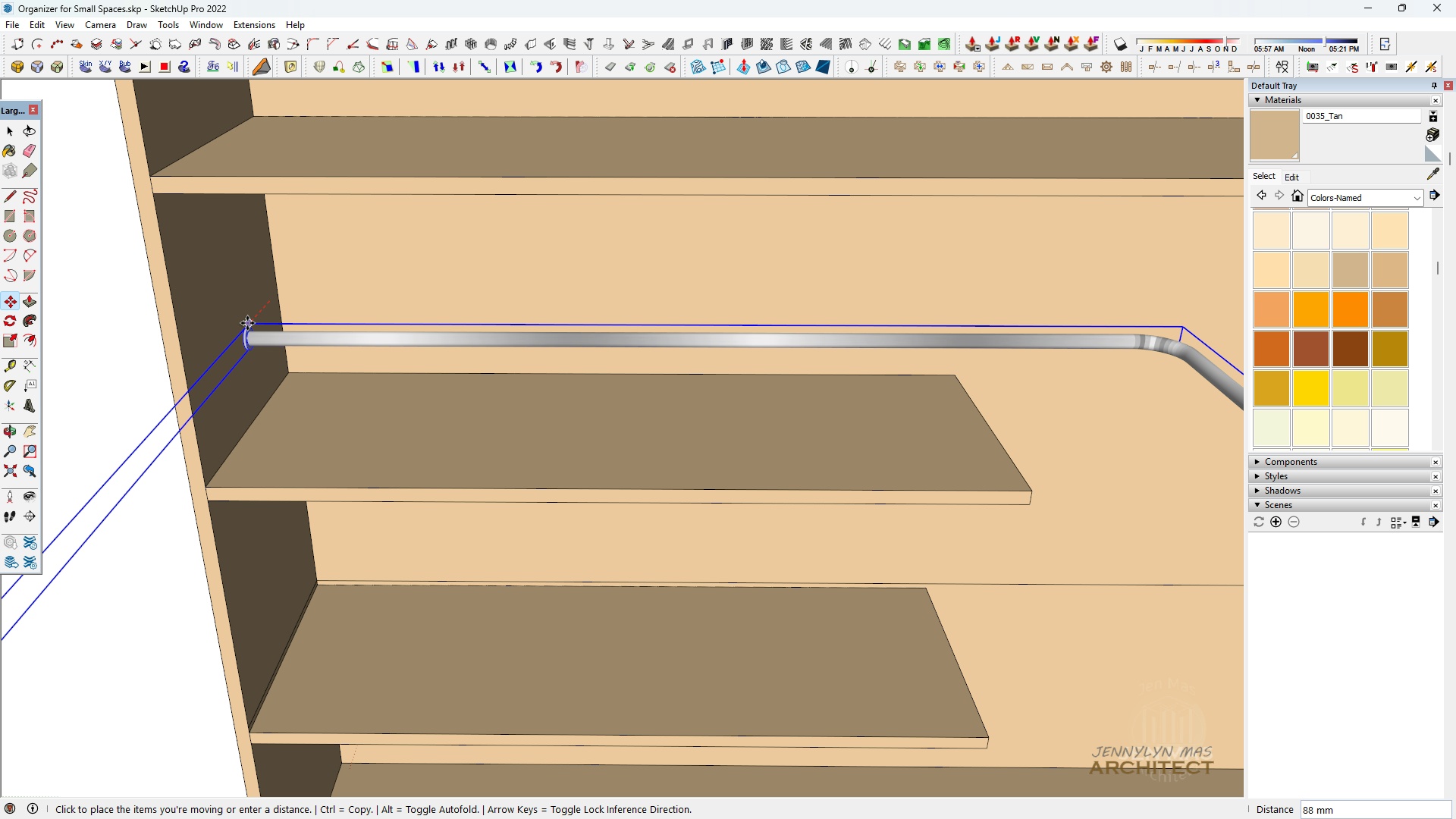 
hold_key(key=ShiftLeft, duration=1.39)
left_click([991, 419])
 